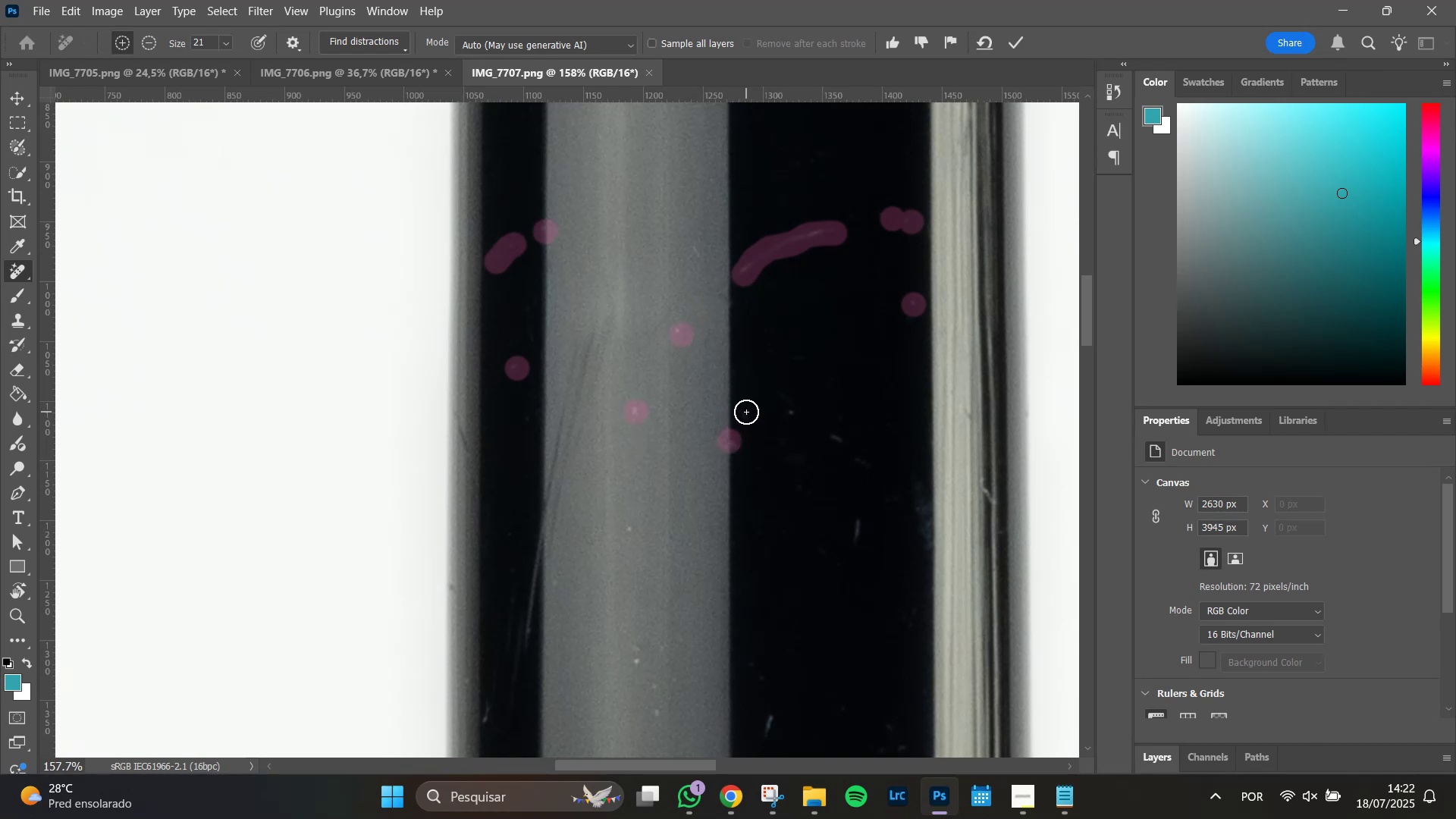 
left_click([746, 412])
 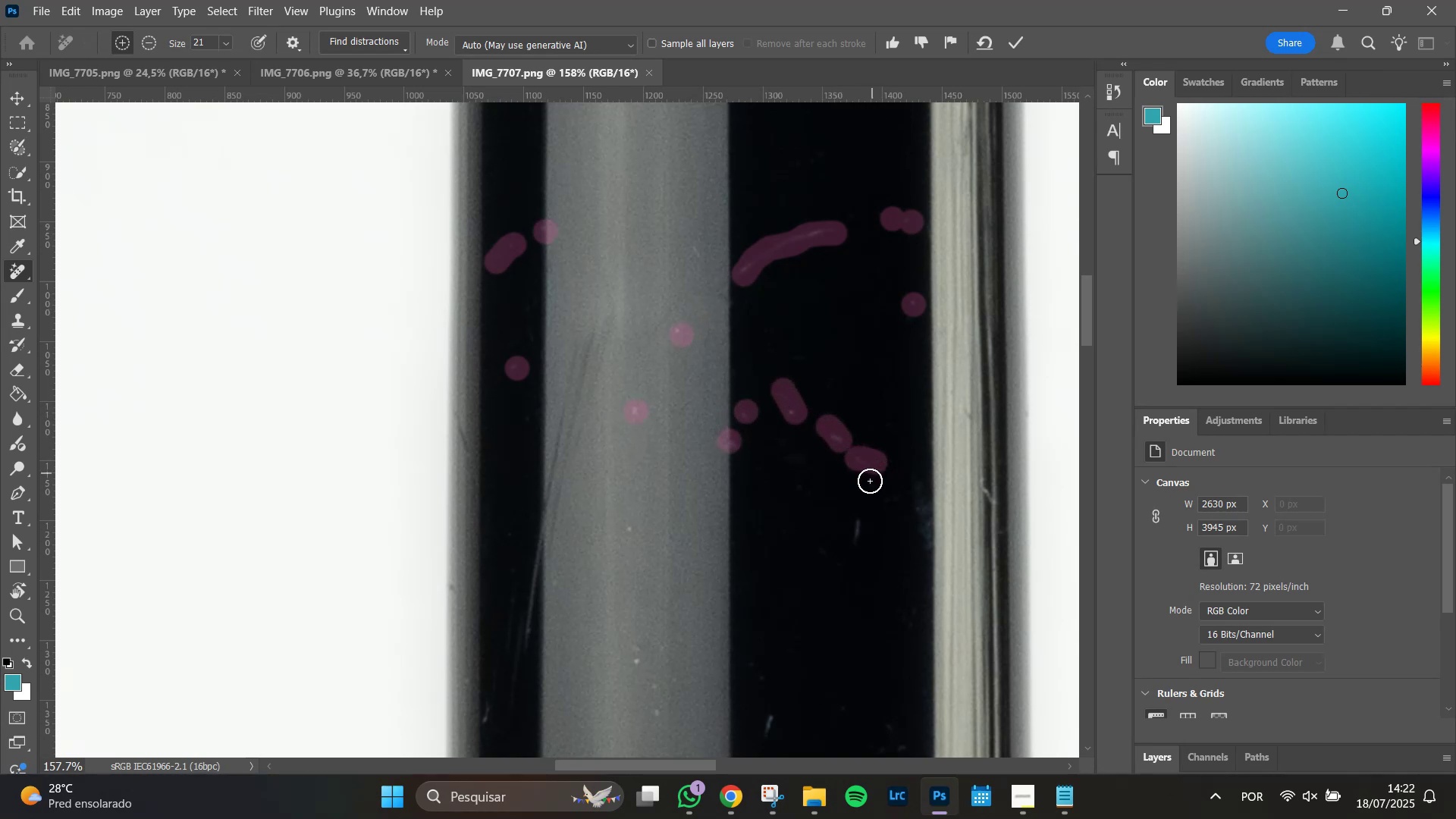 
wait(8.5)
 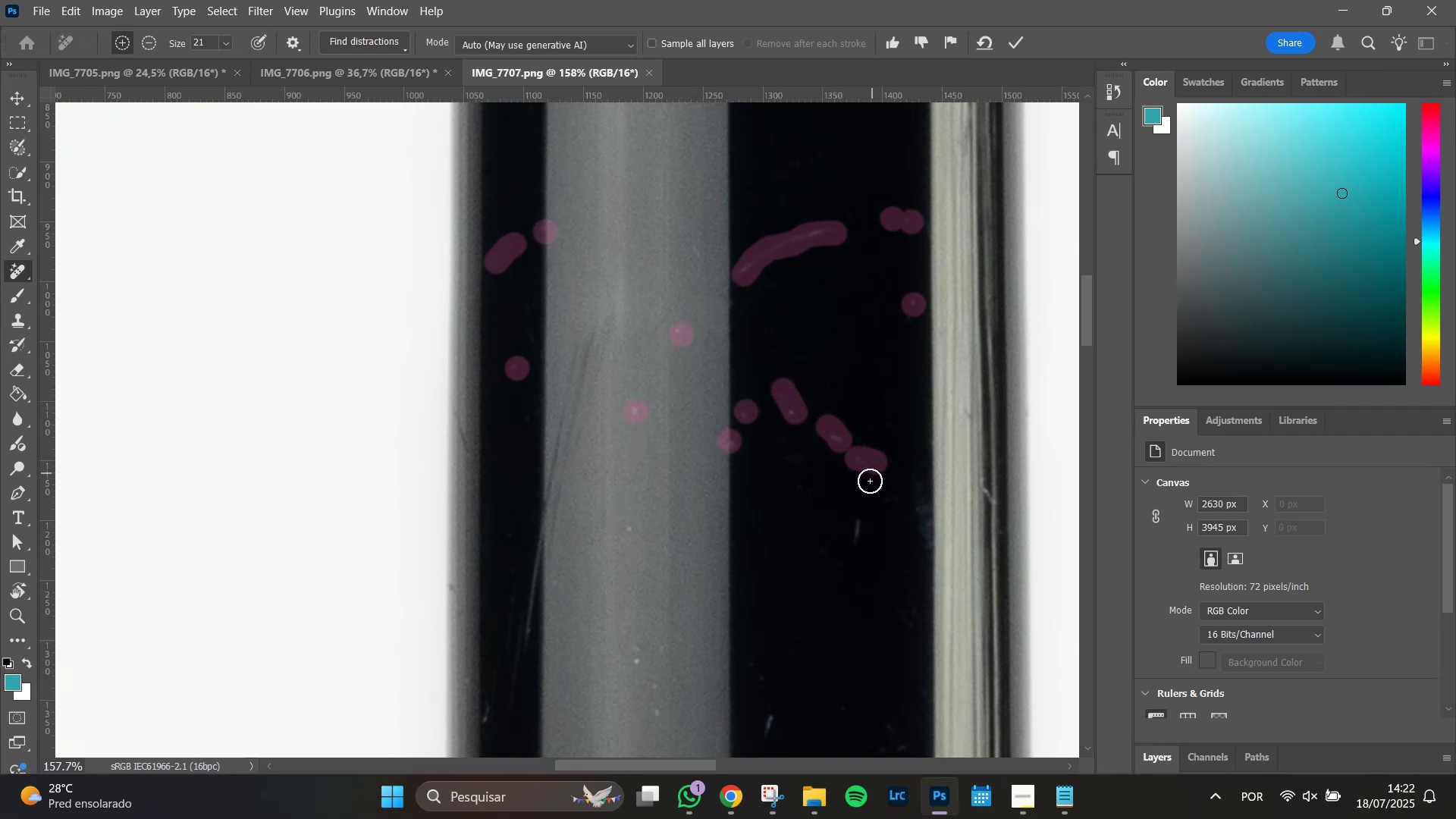 
left_click([761, 678])
 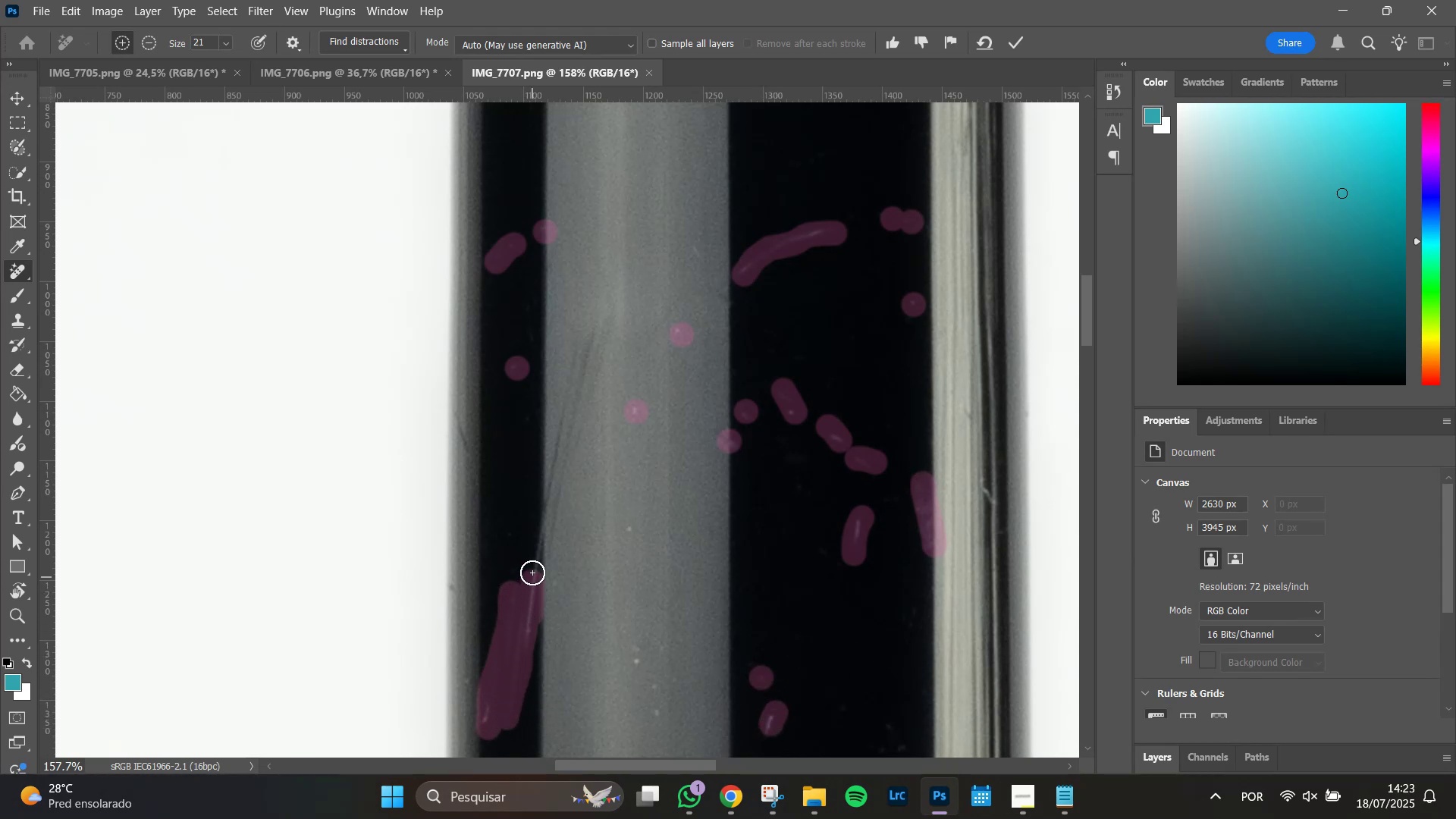 
wait(10.96)
 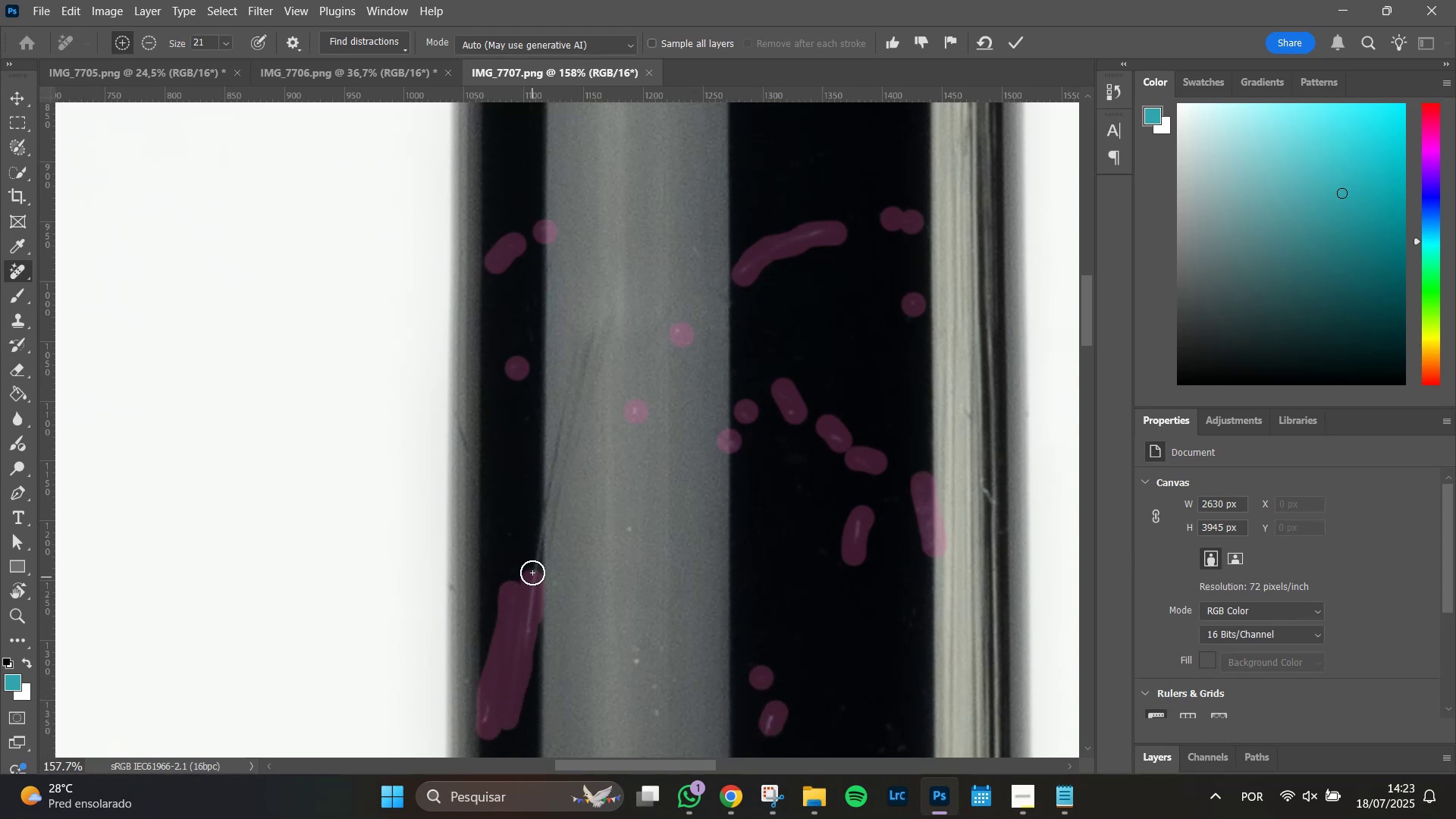 
hold_key(key=Space, duration=1.26)
 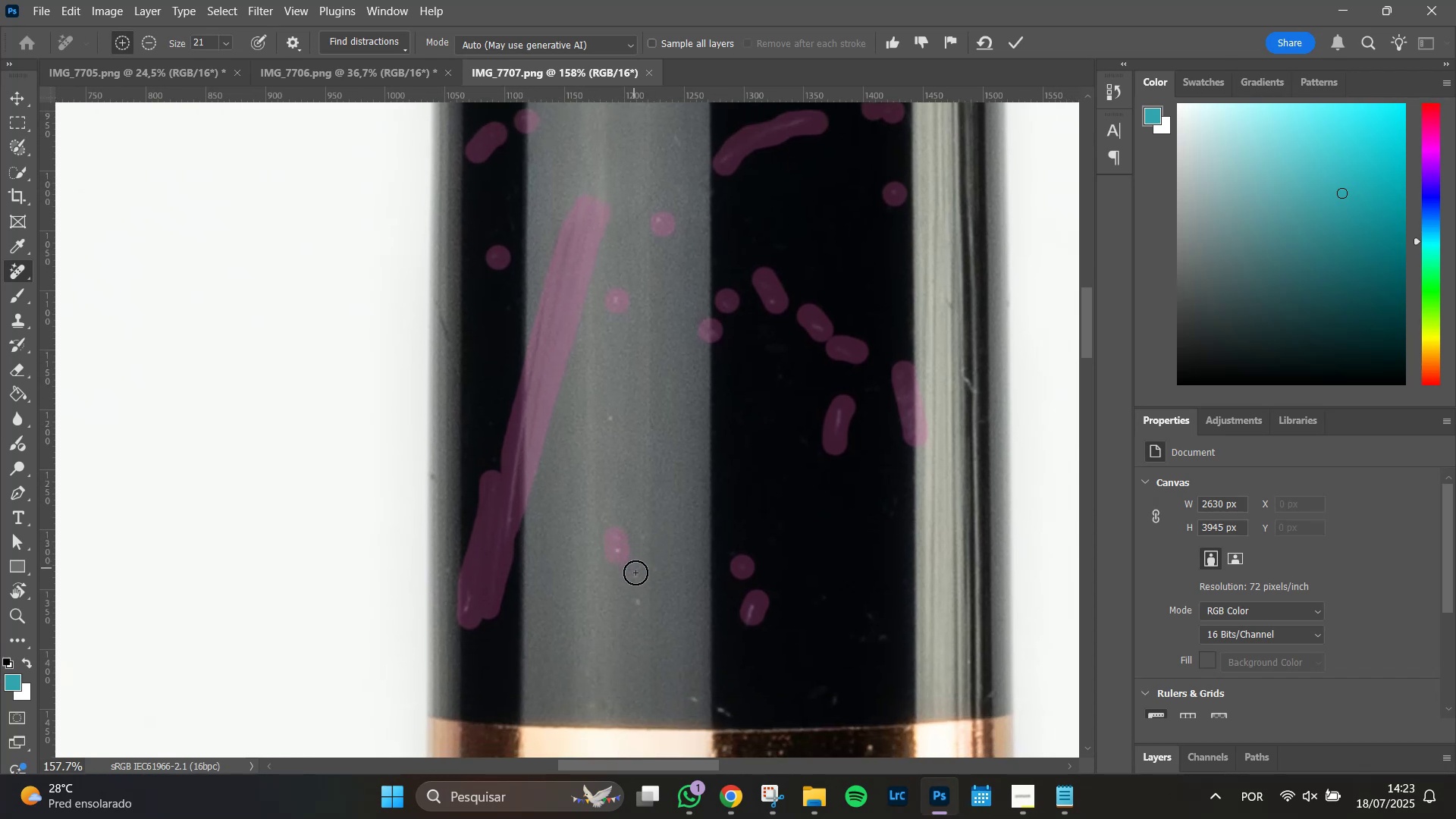 
double_click([637, 601])
 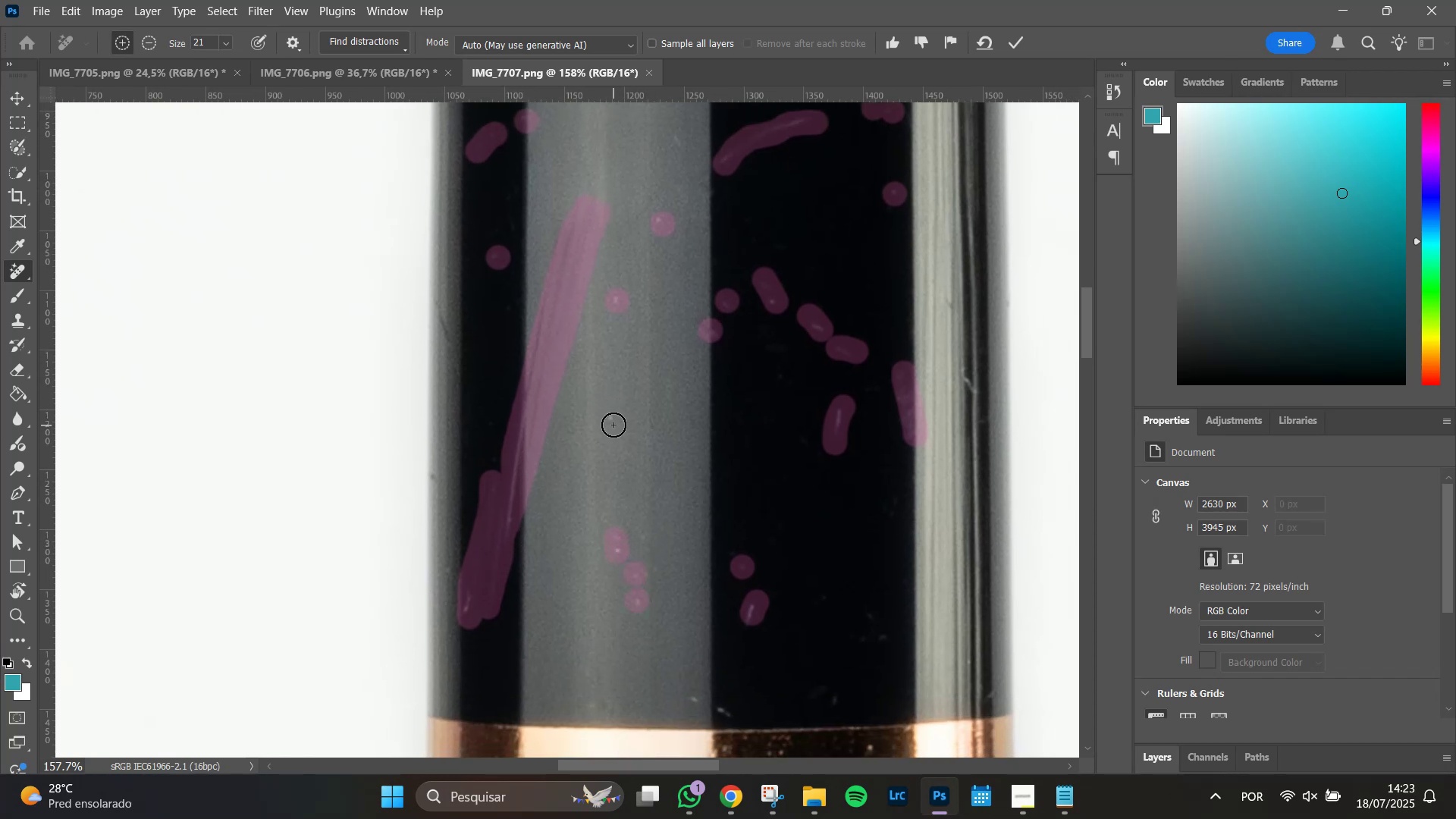 
left_click([613, 416])
 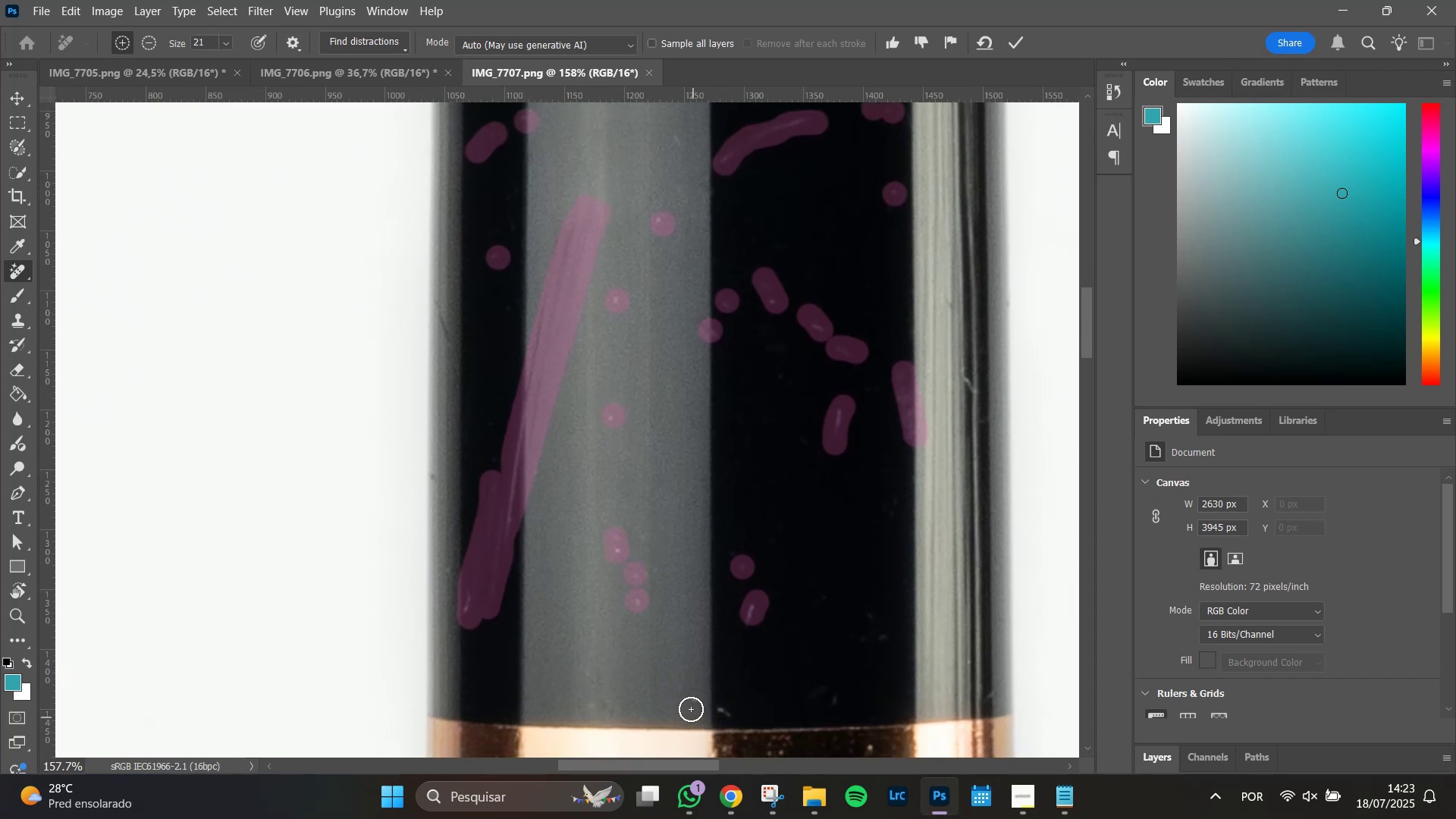 
left_click([692, 701])
 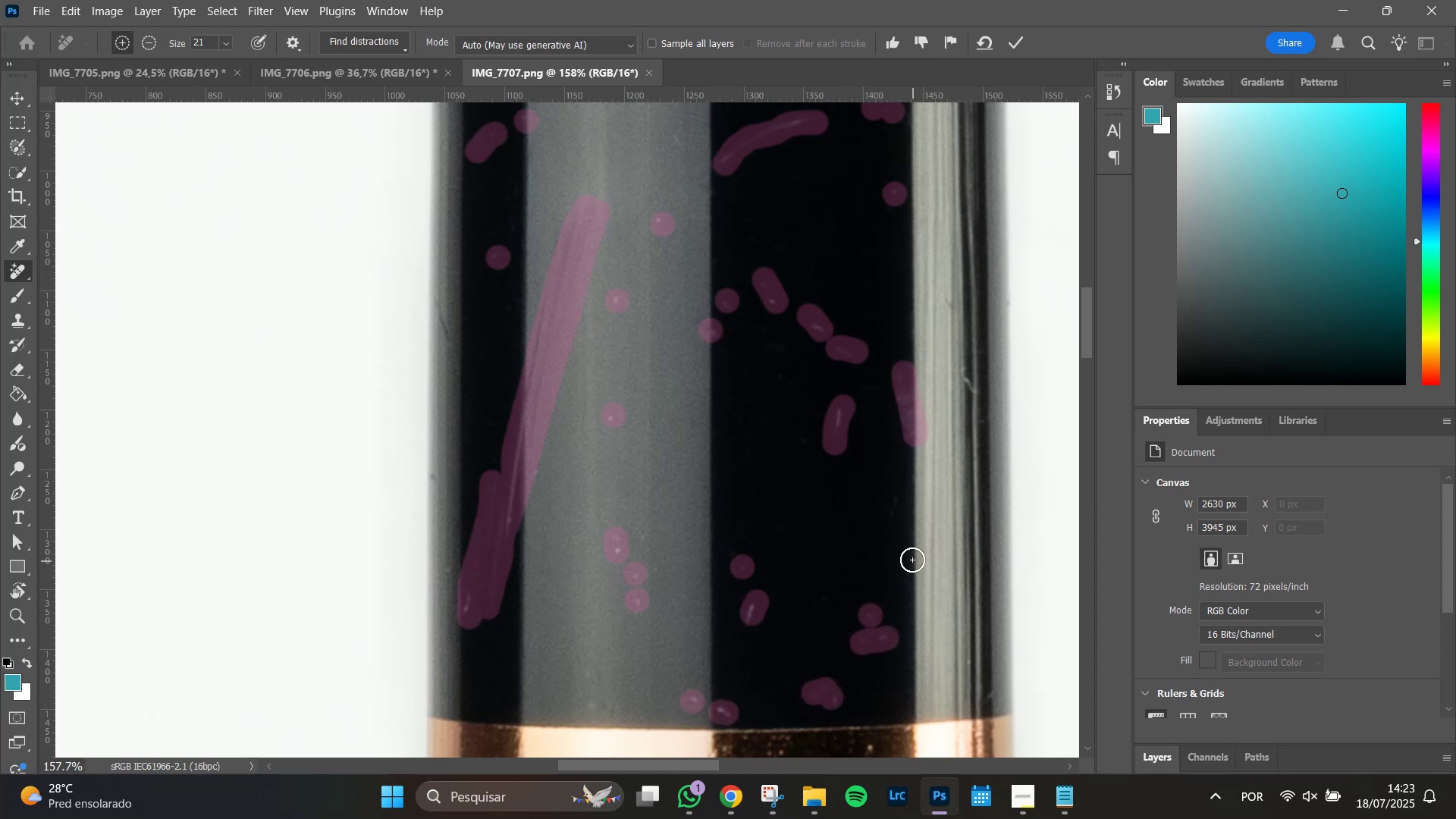 
wait(6.49)
 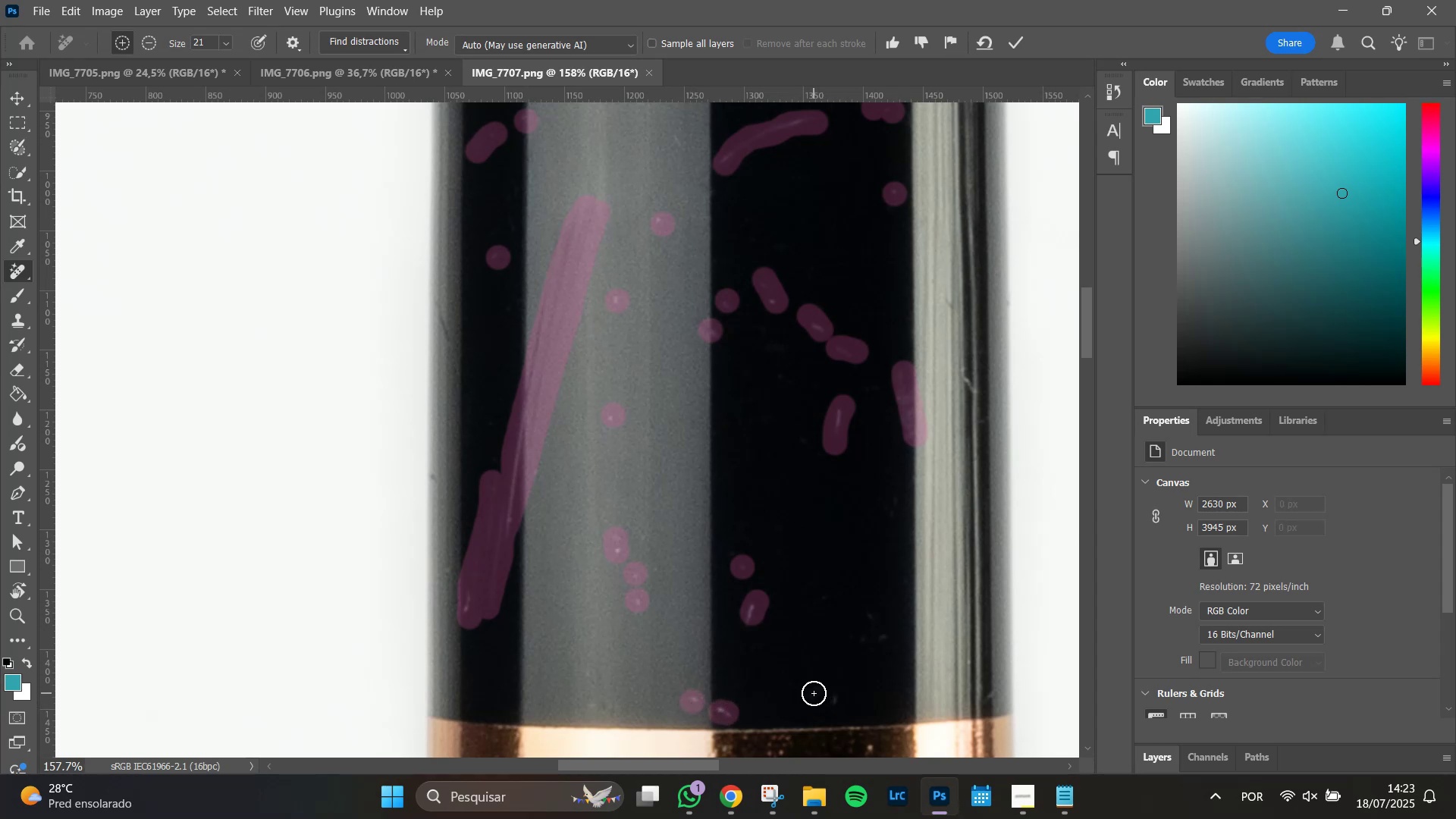 
left_click([803, 438])
 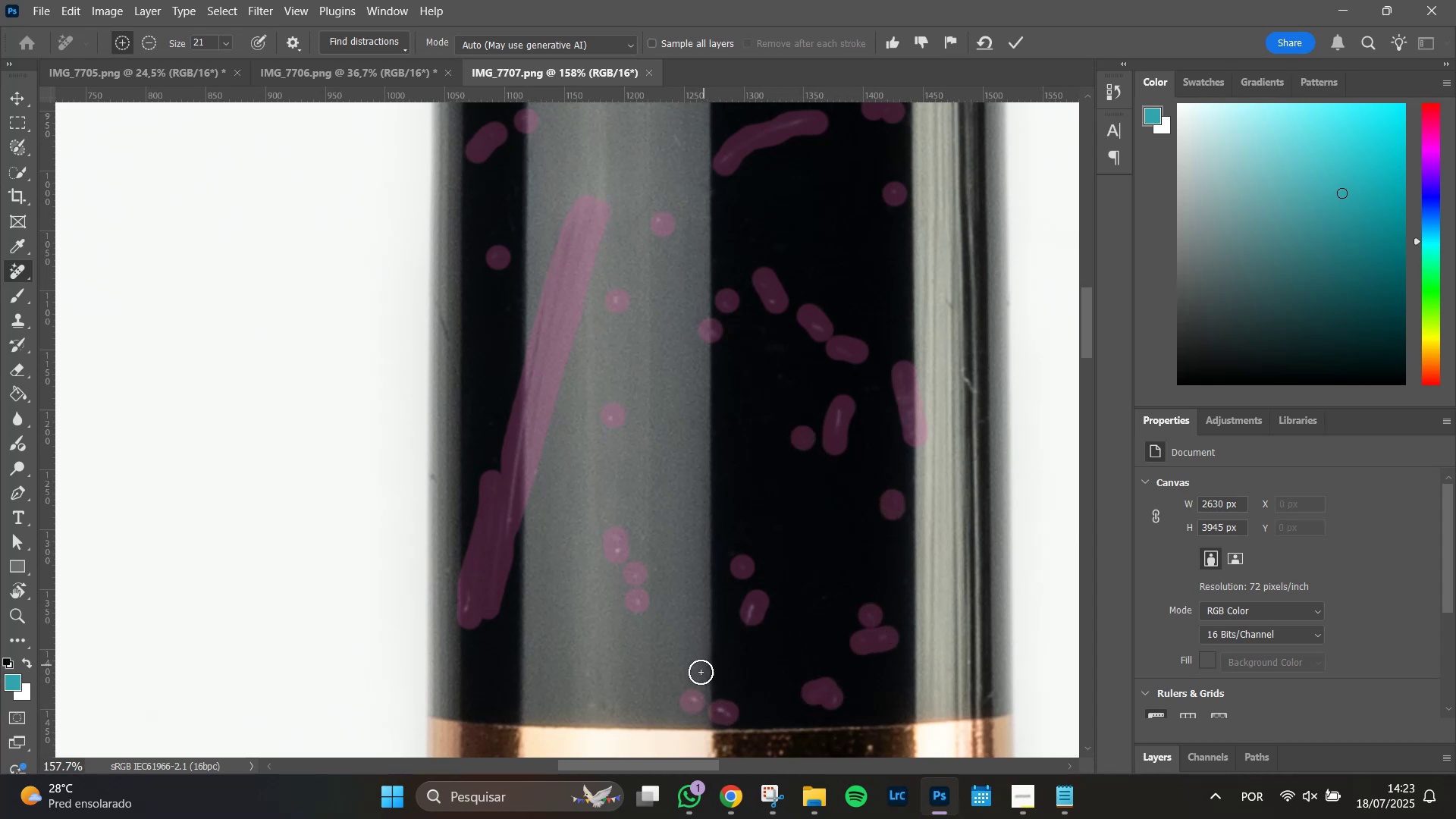 
hold_key(key=Space, duration=1.02)
 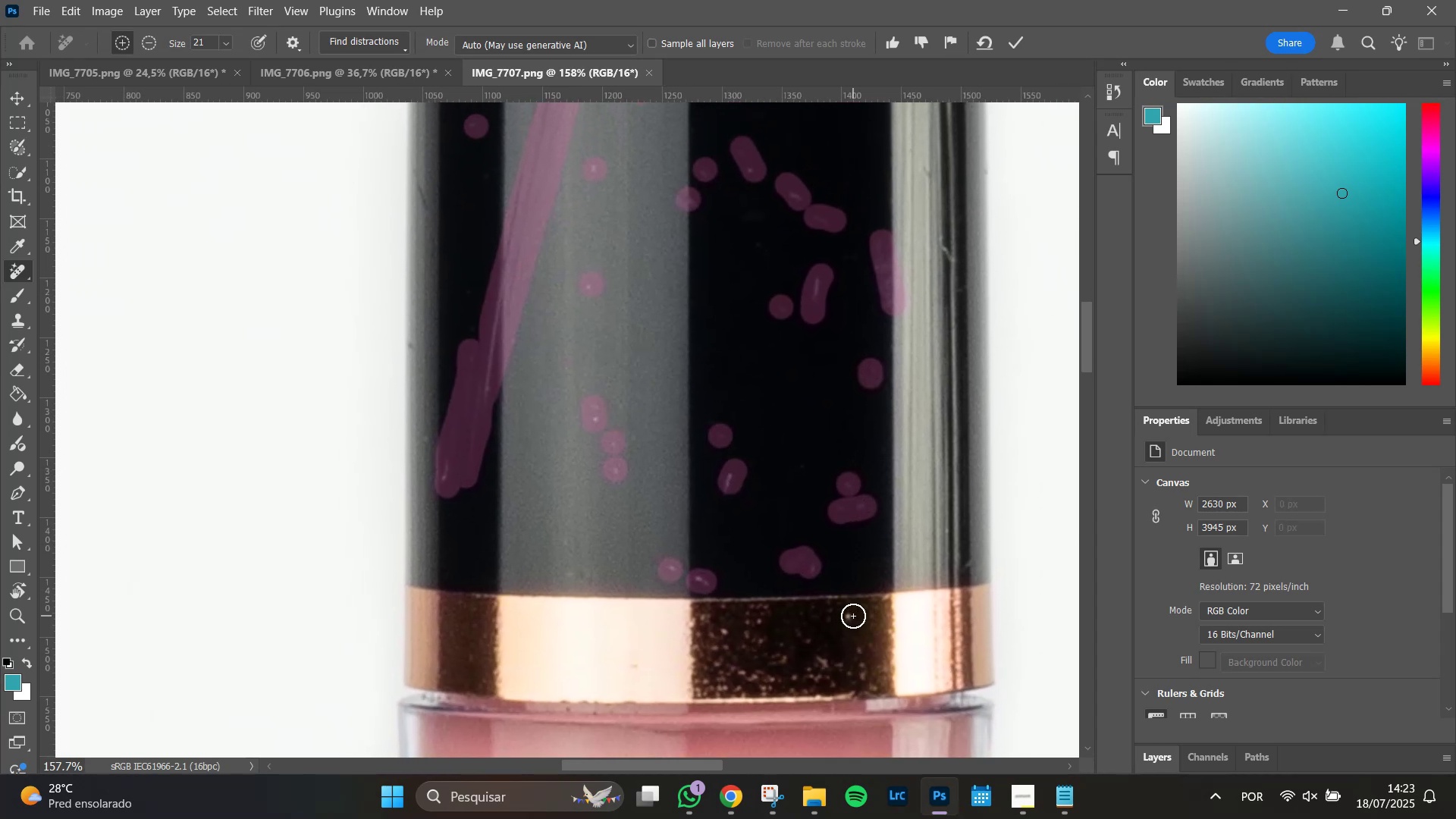 
left_click([853, 617])
 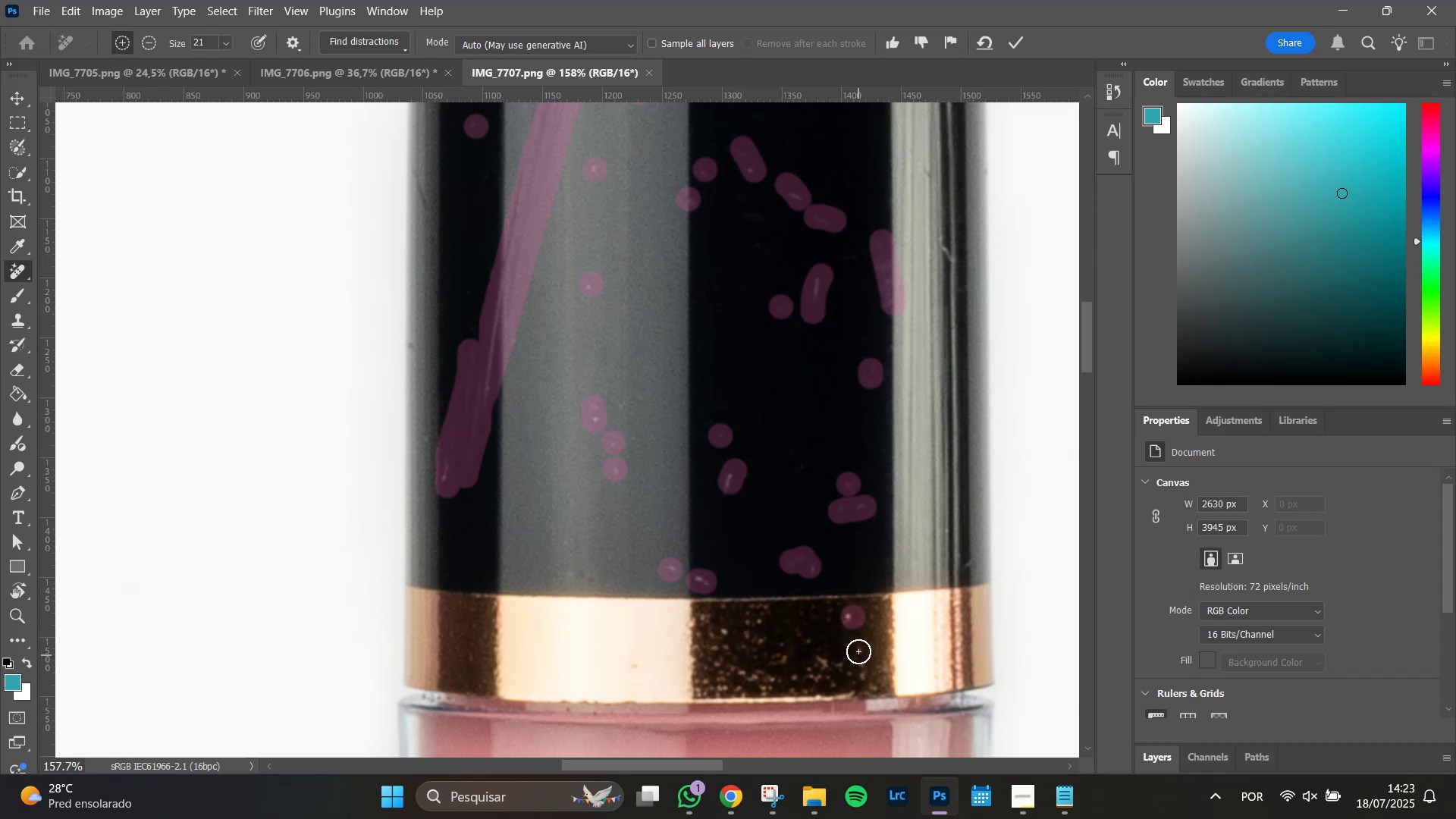 
left_click([858, 651])
 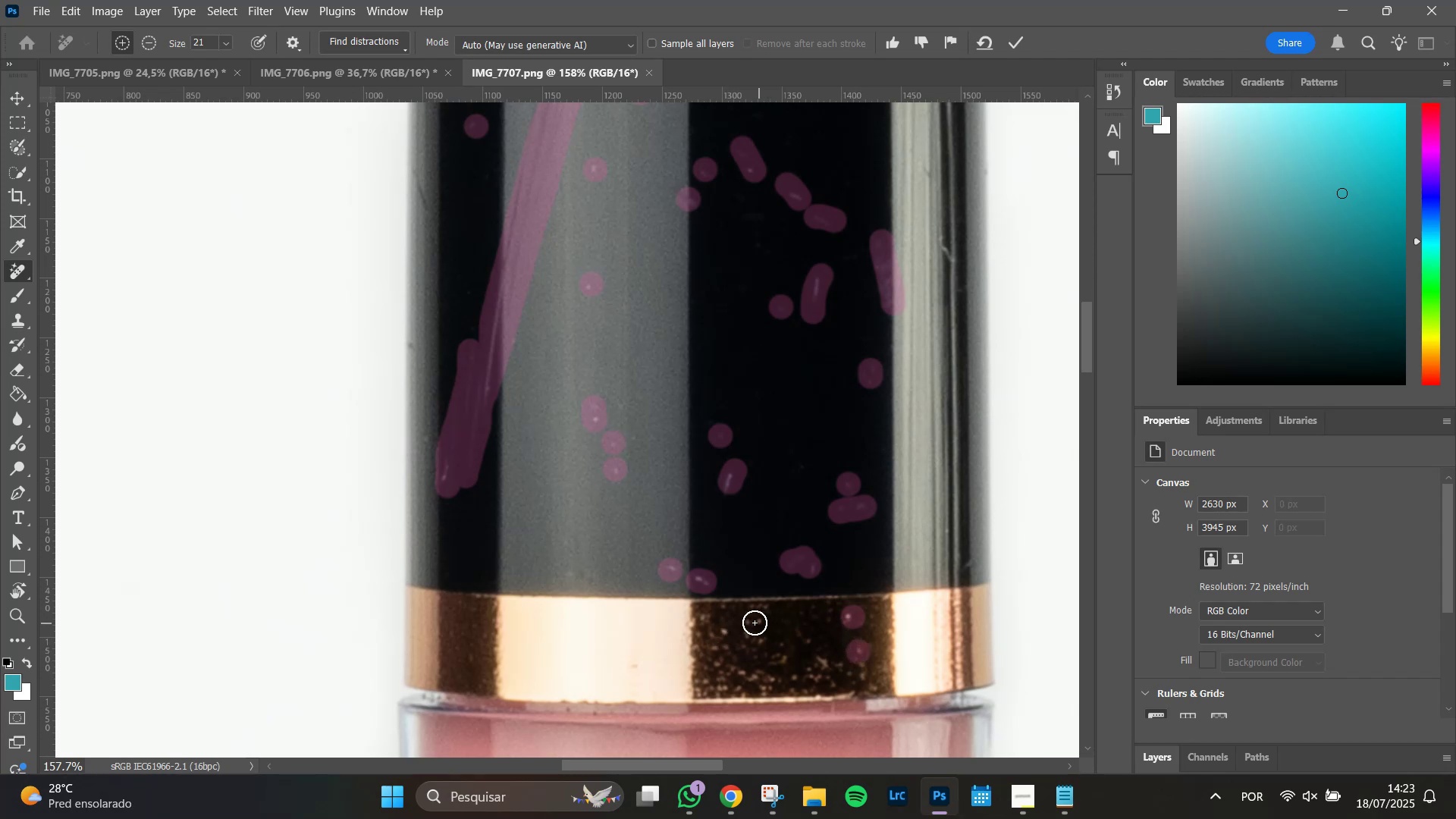 
left_click([755, 622])
 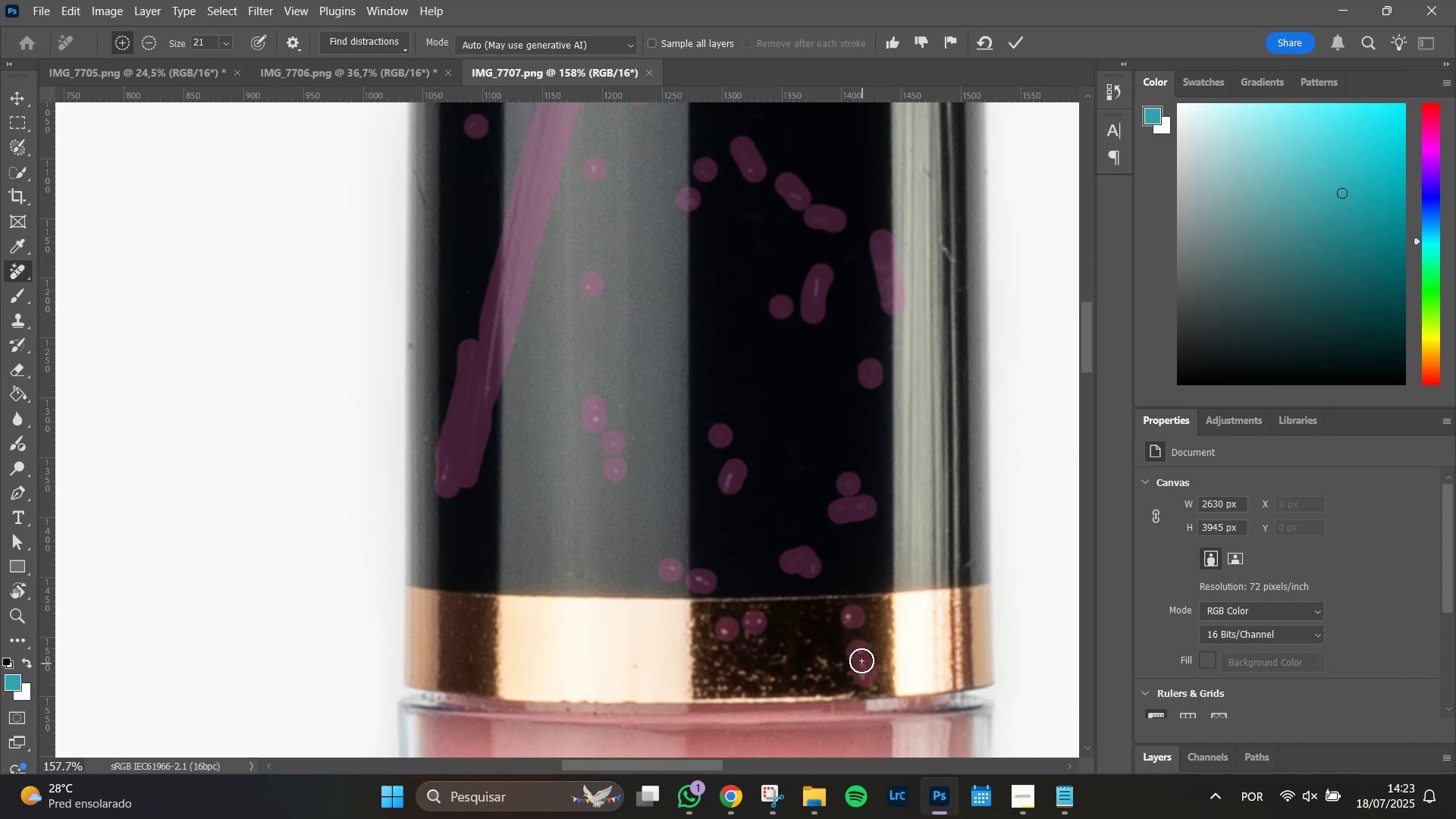 
left_click([969, 566])
 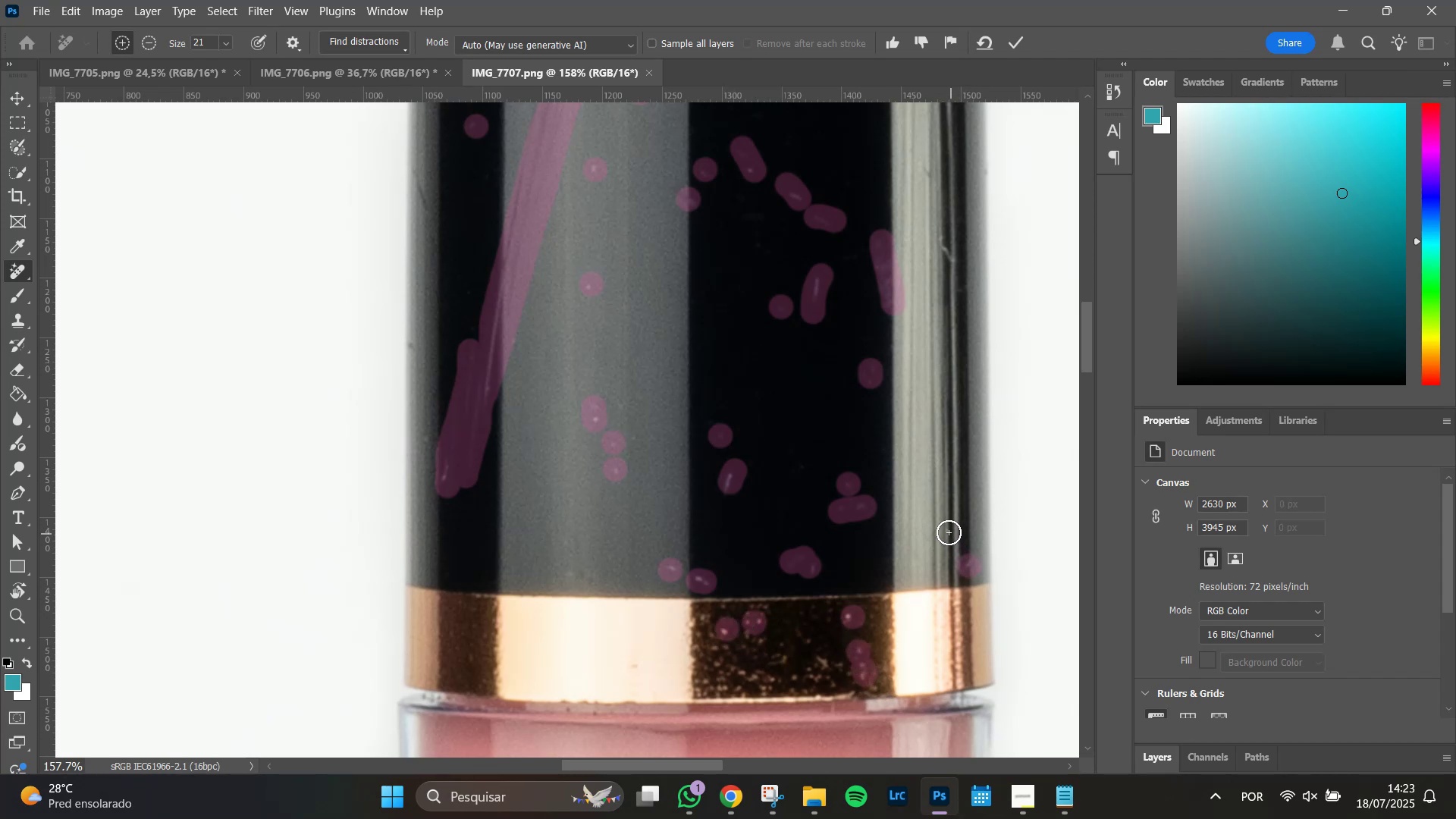 
left_click([944, 530])
 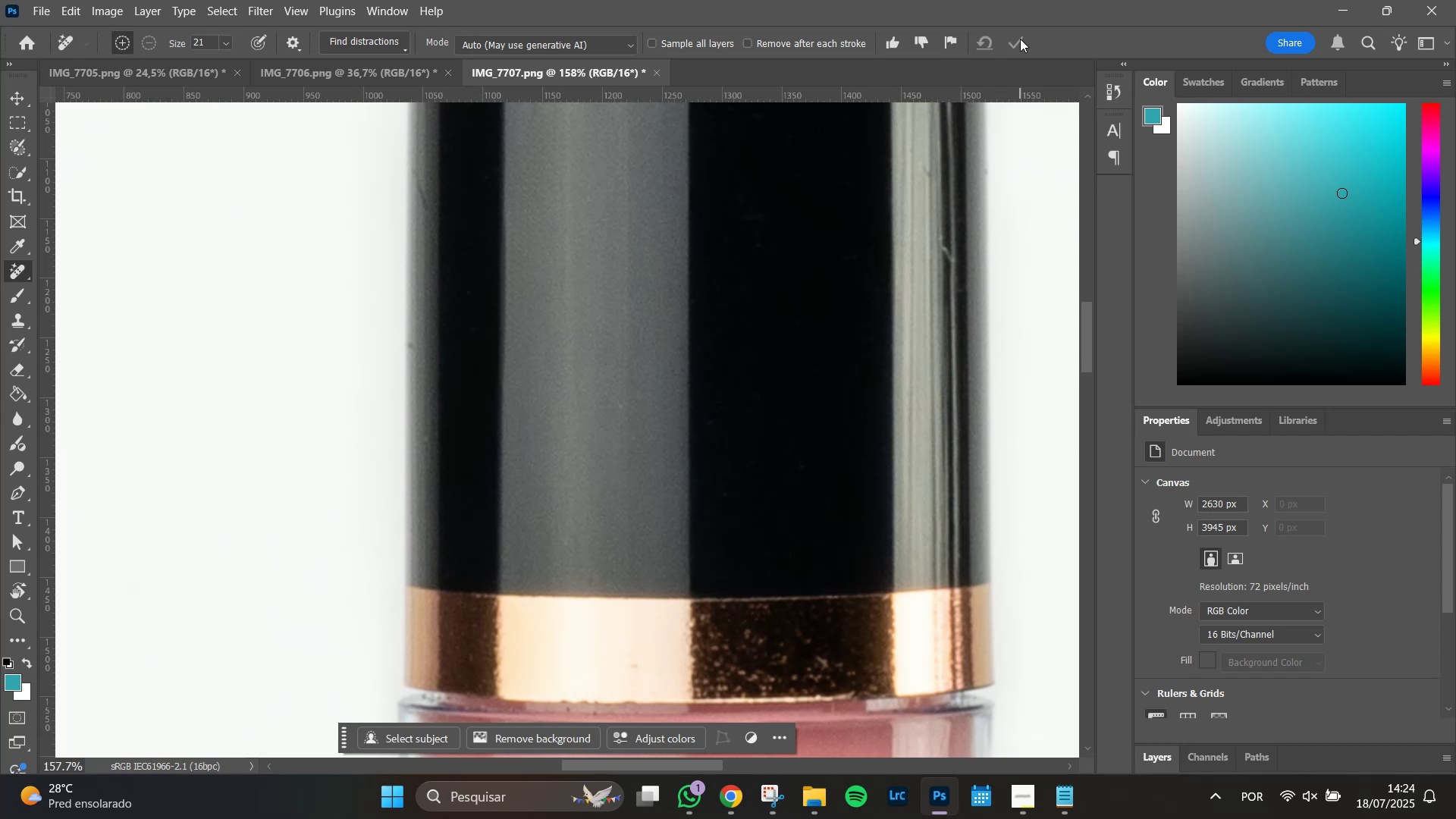 
wait(46.16)
 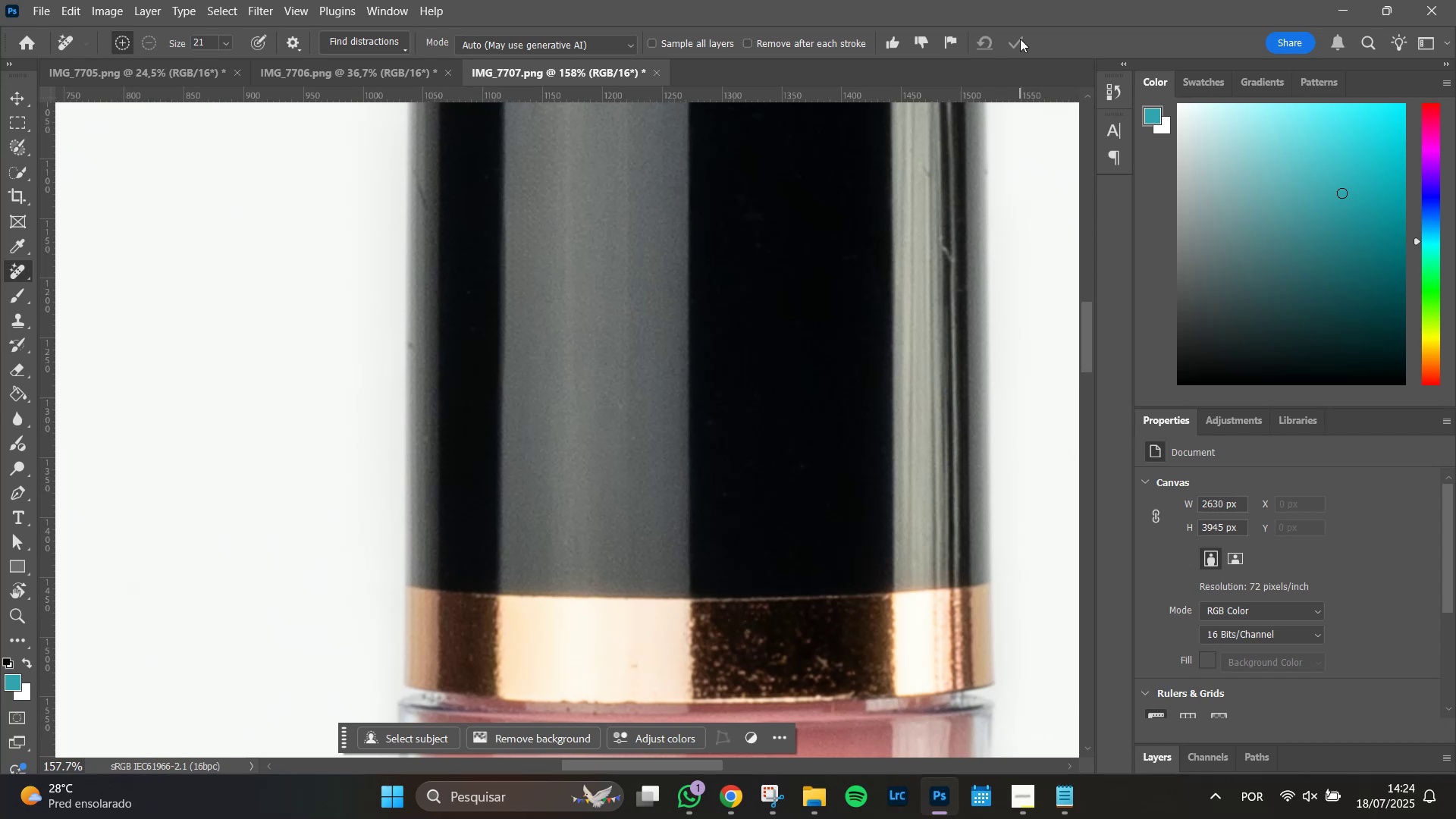 
left_click([1025, 35])
 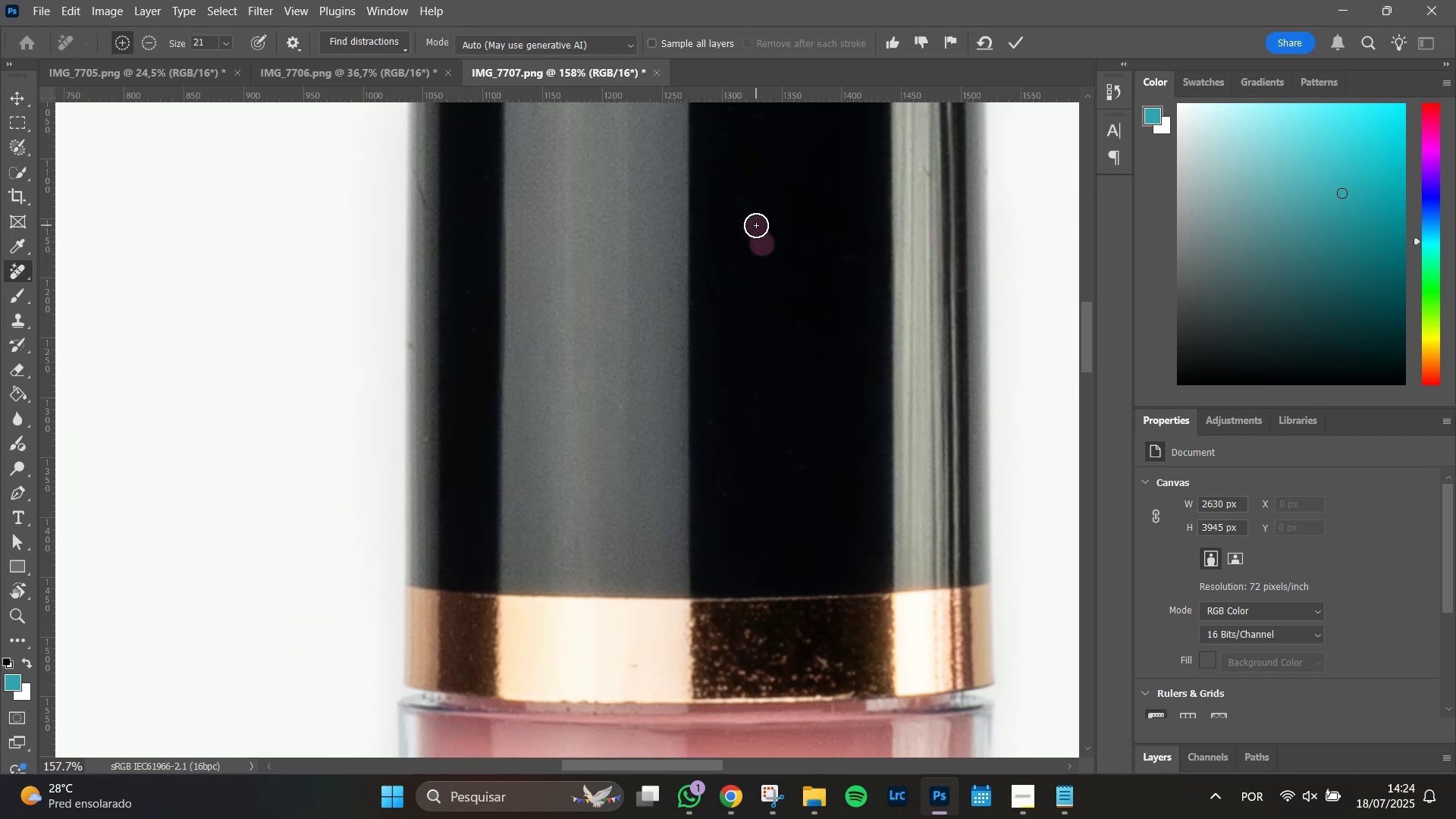 
left_click([711, 422])
 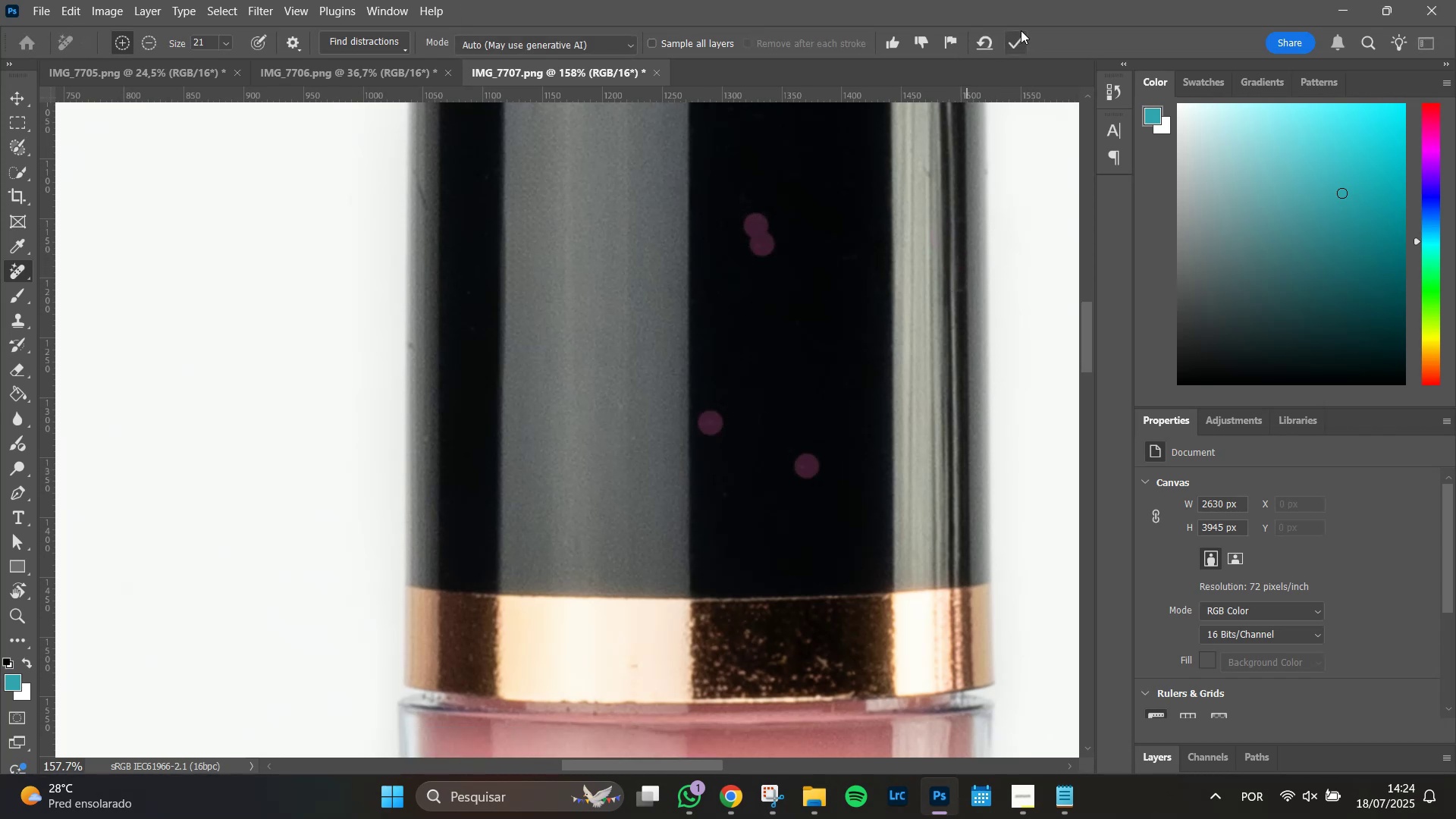 
left_click([1020, 39])
 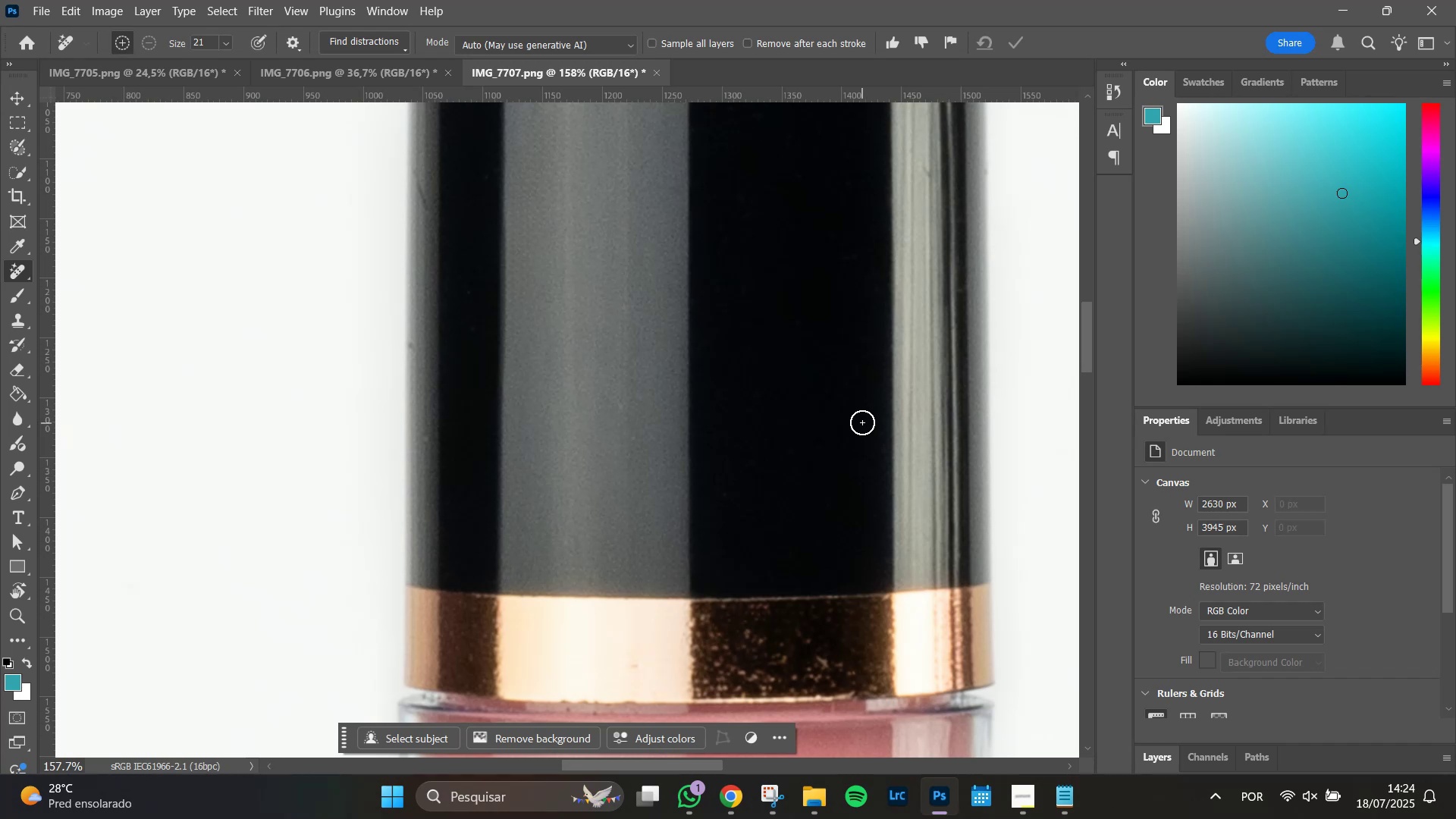 
hold_key(key=Space, duration=1.51)
 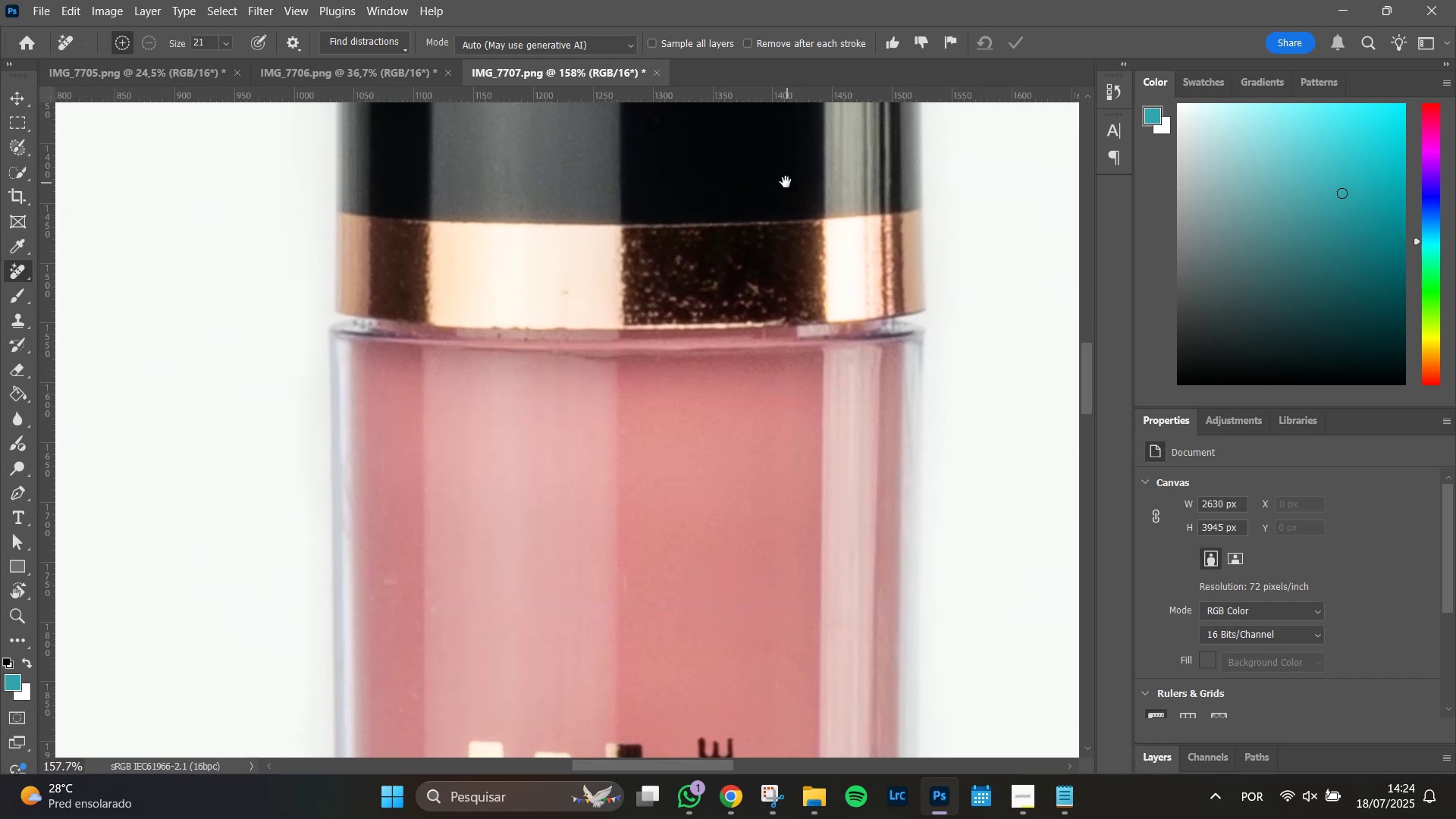 
key(Space)
 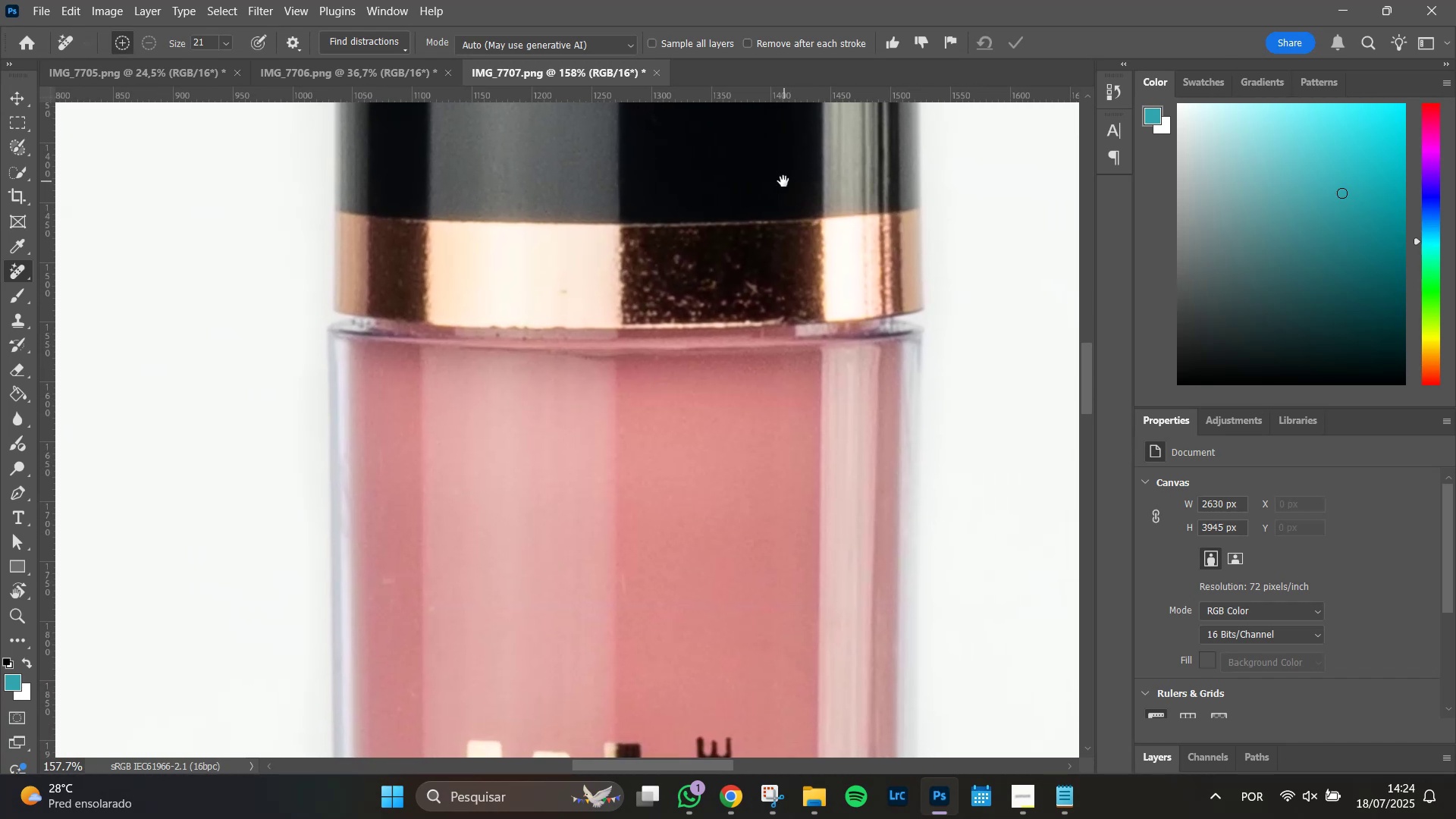 
key(Space)
 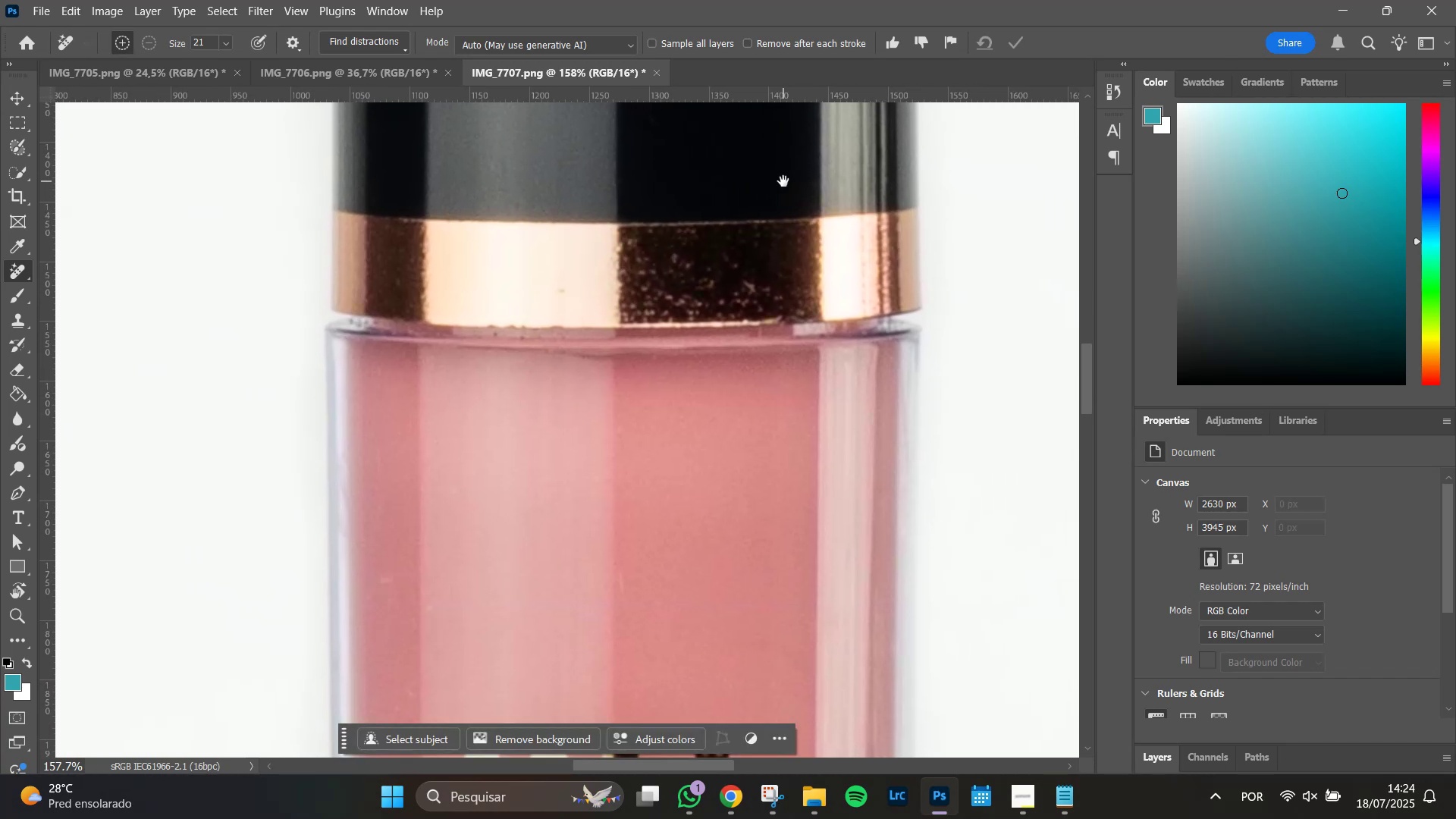 
key(Space)
 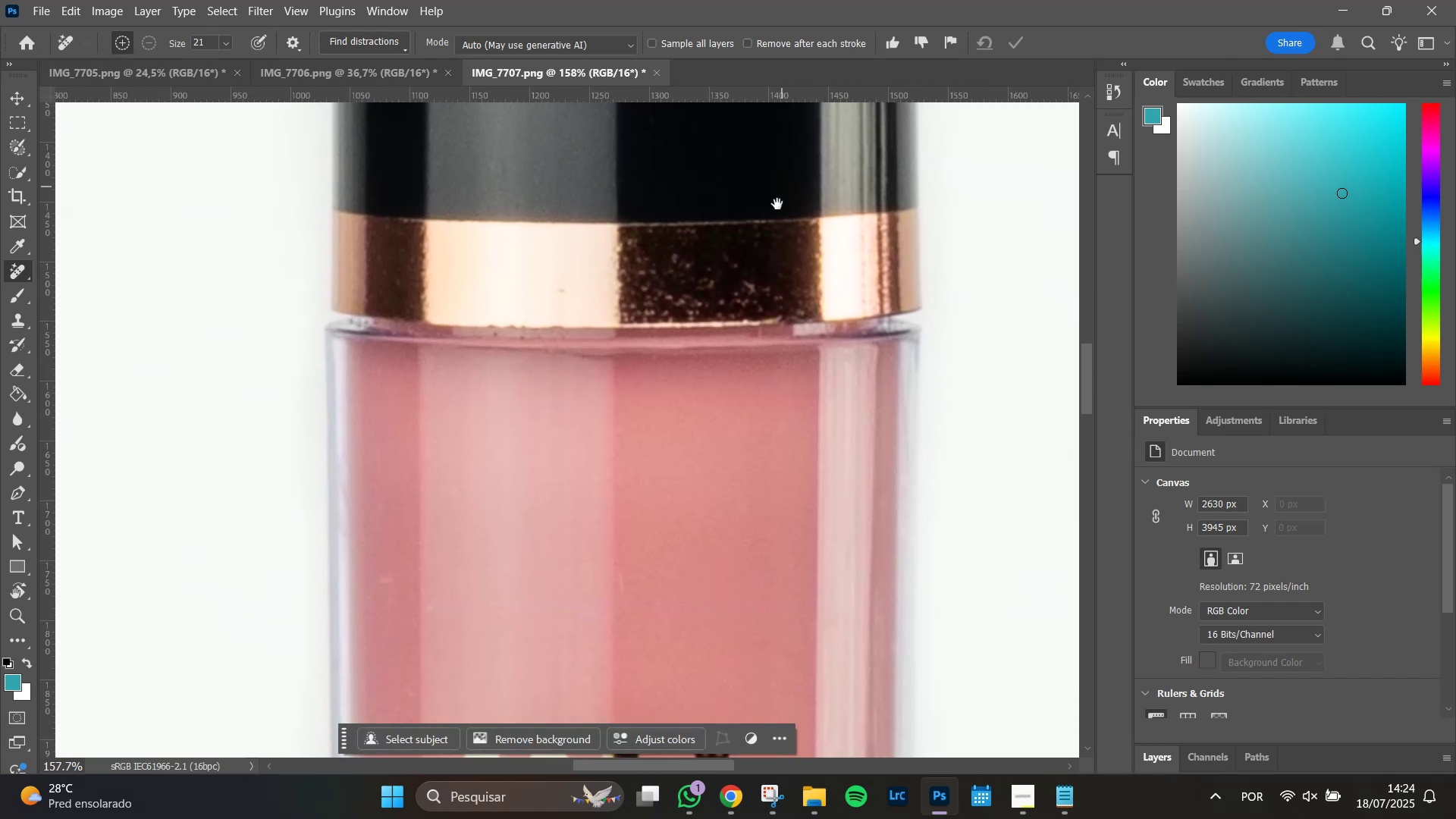 
key(Space)
 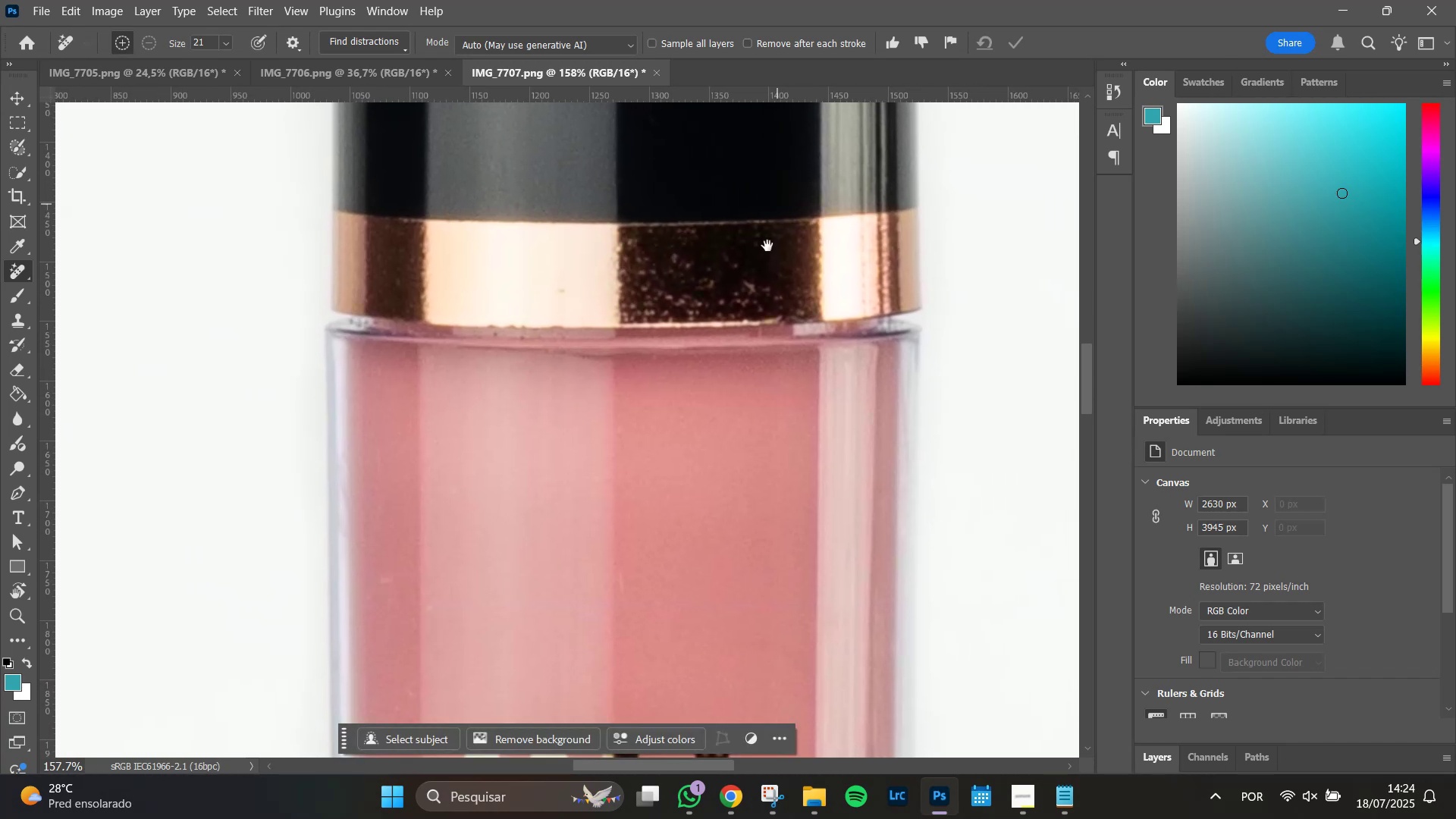 
key(Space)
 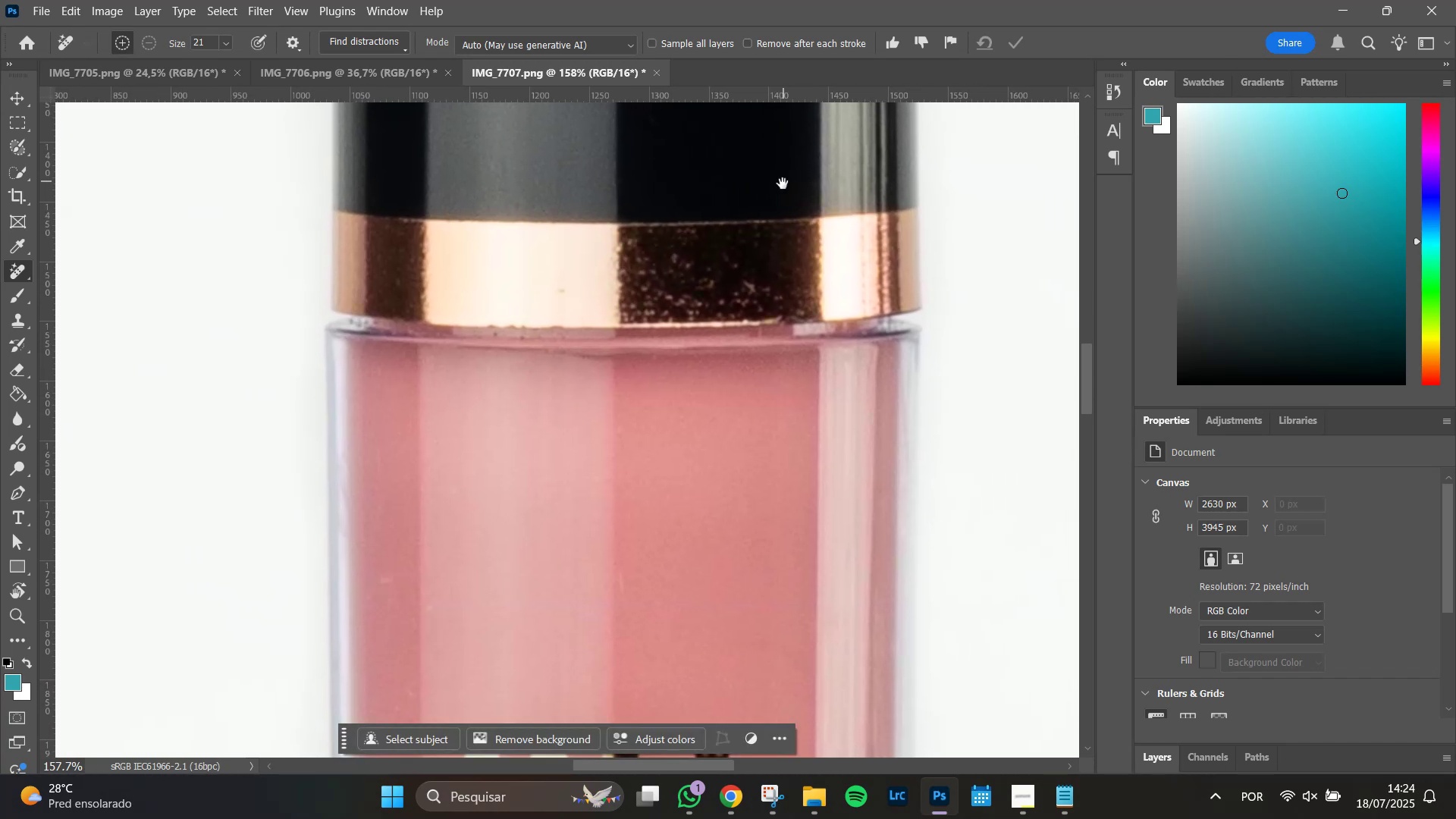 
key(Space)
 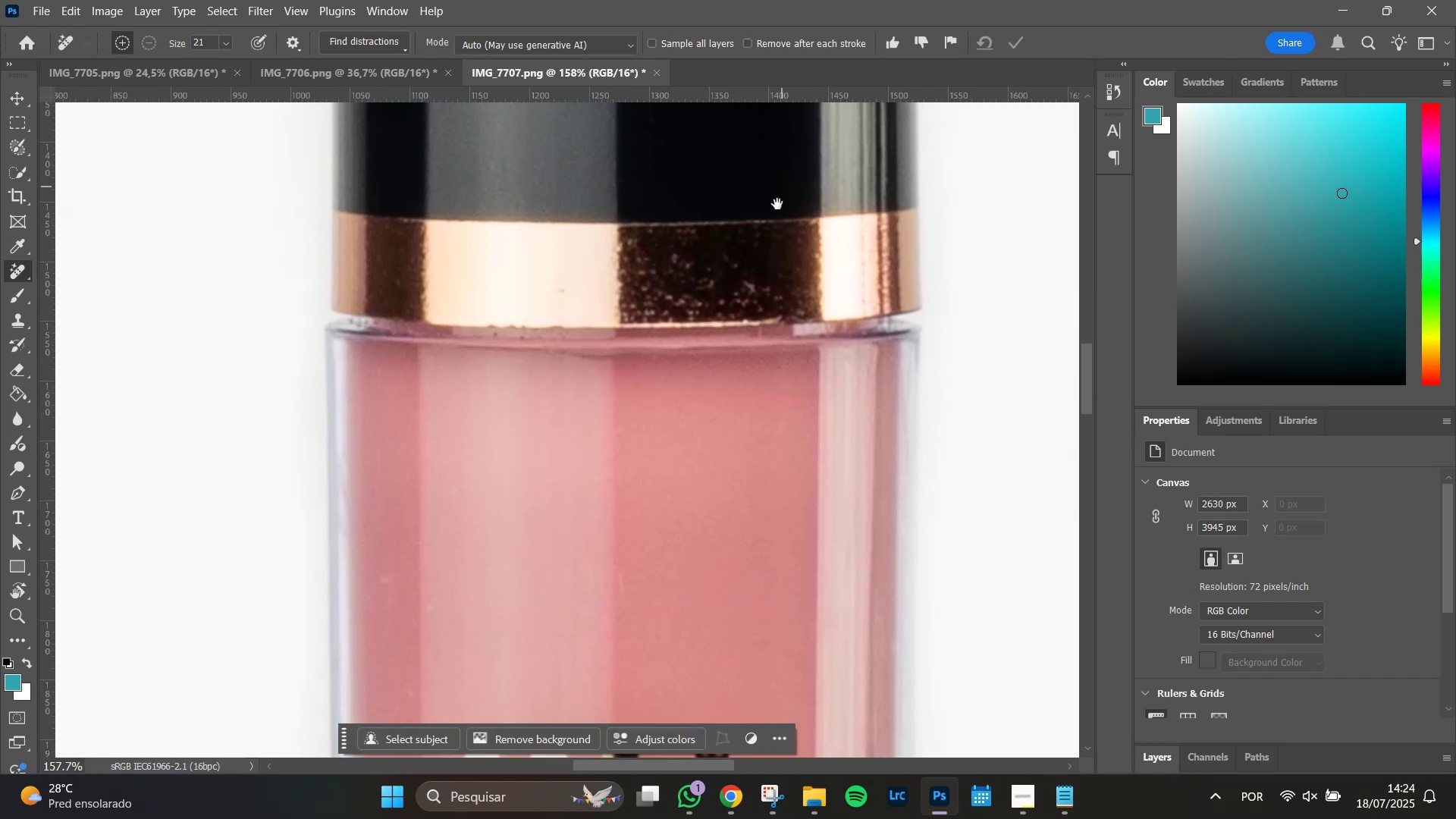 
key(Space)
 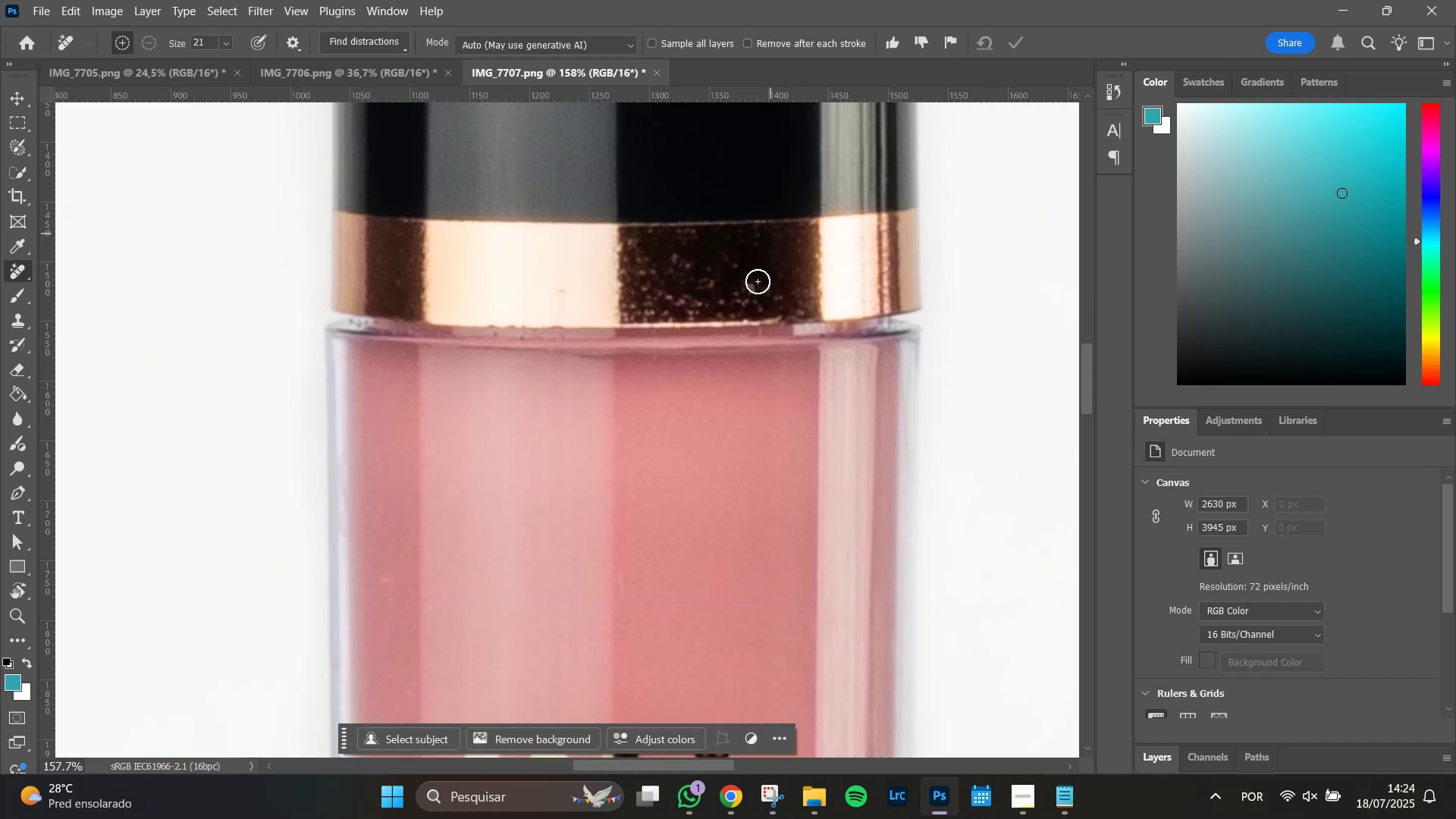 
key(Space)
 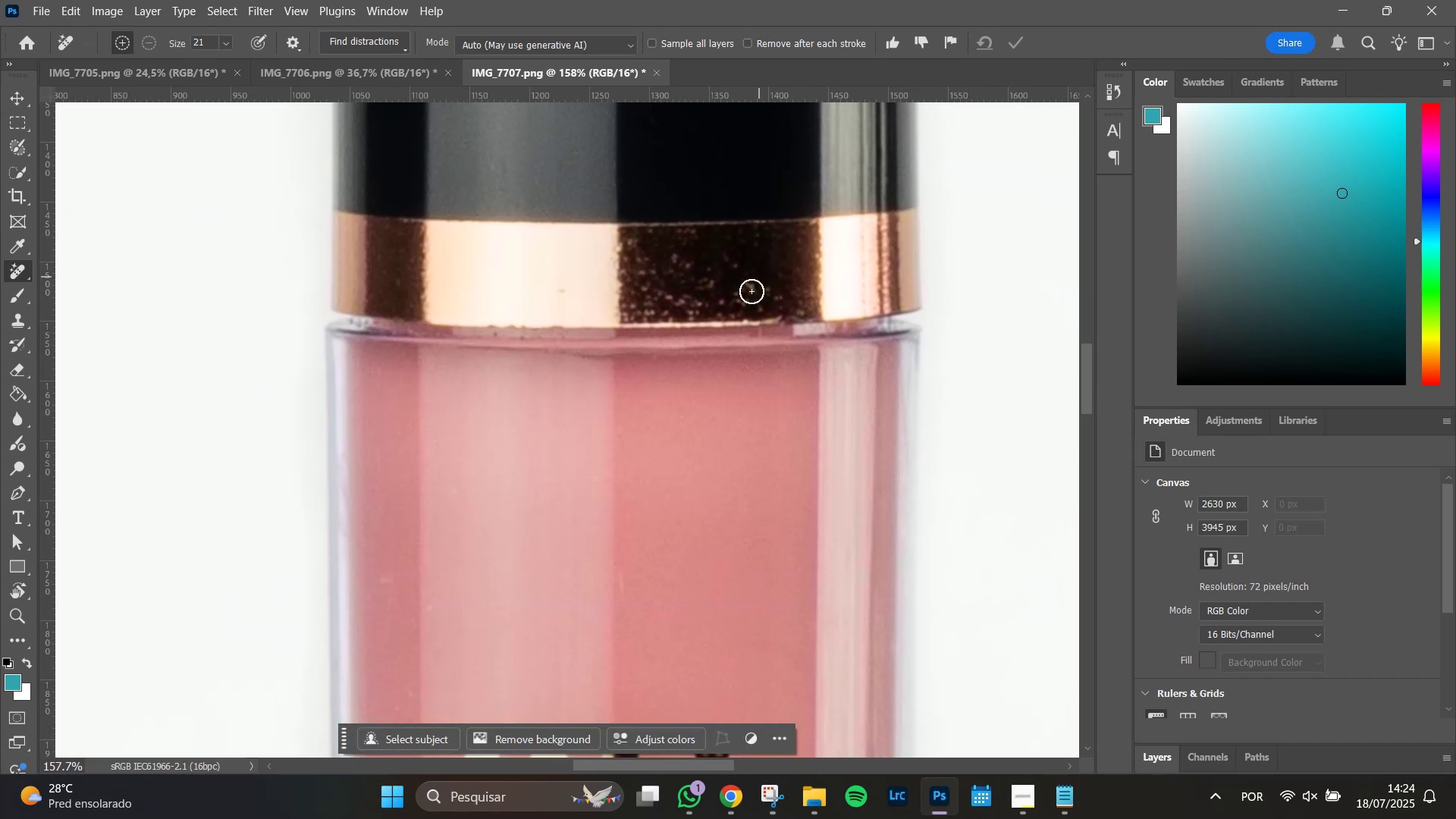 
key(Space)
 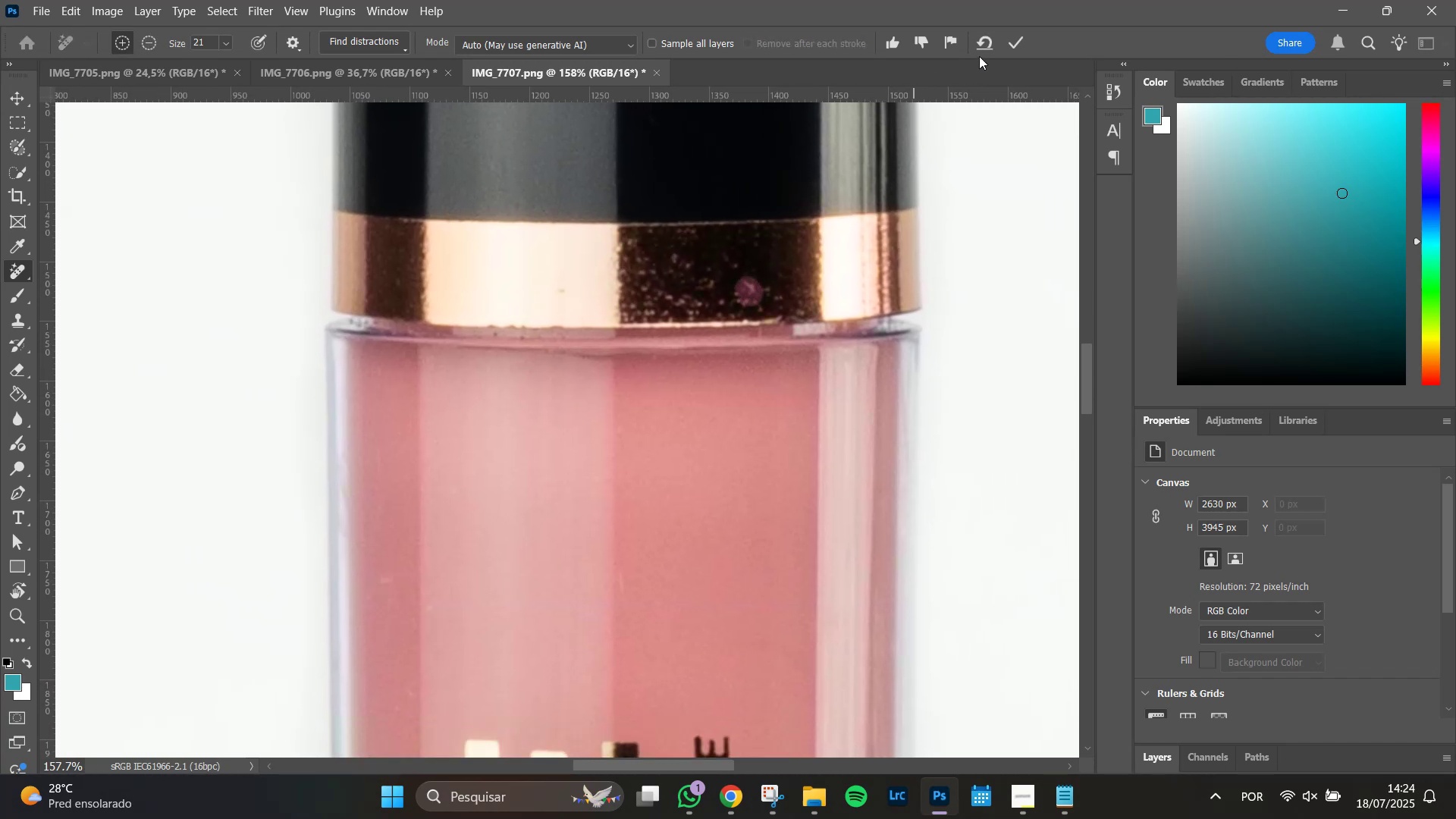 
left_click([1019, 42])
 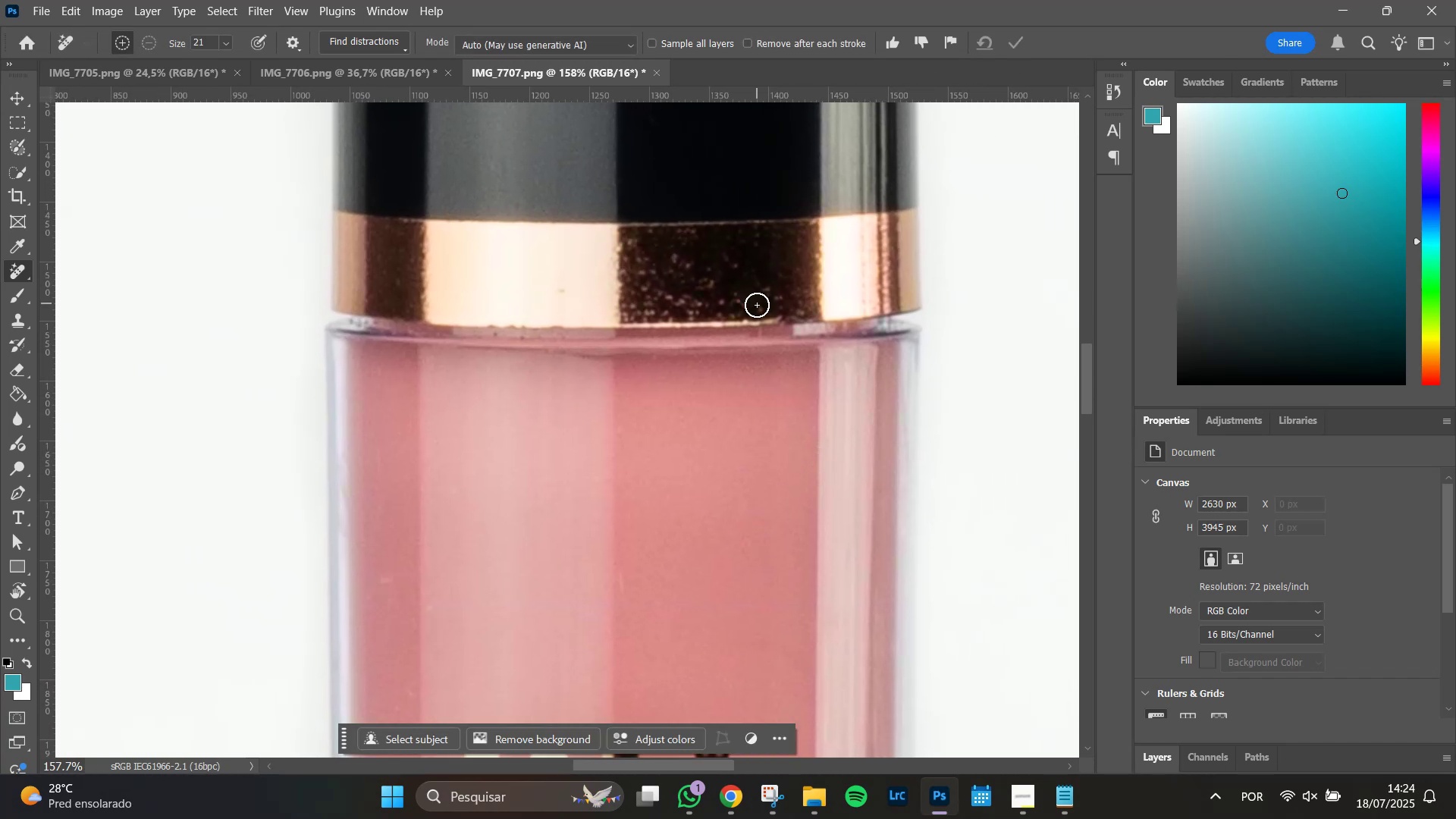 
left_click([766, 284])
 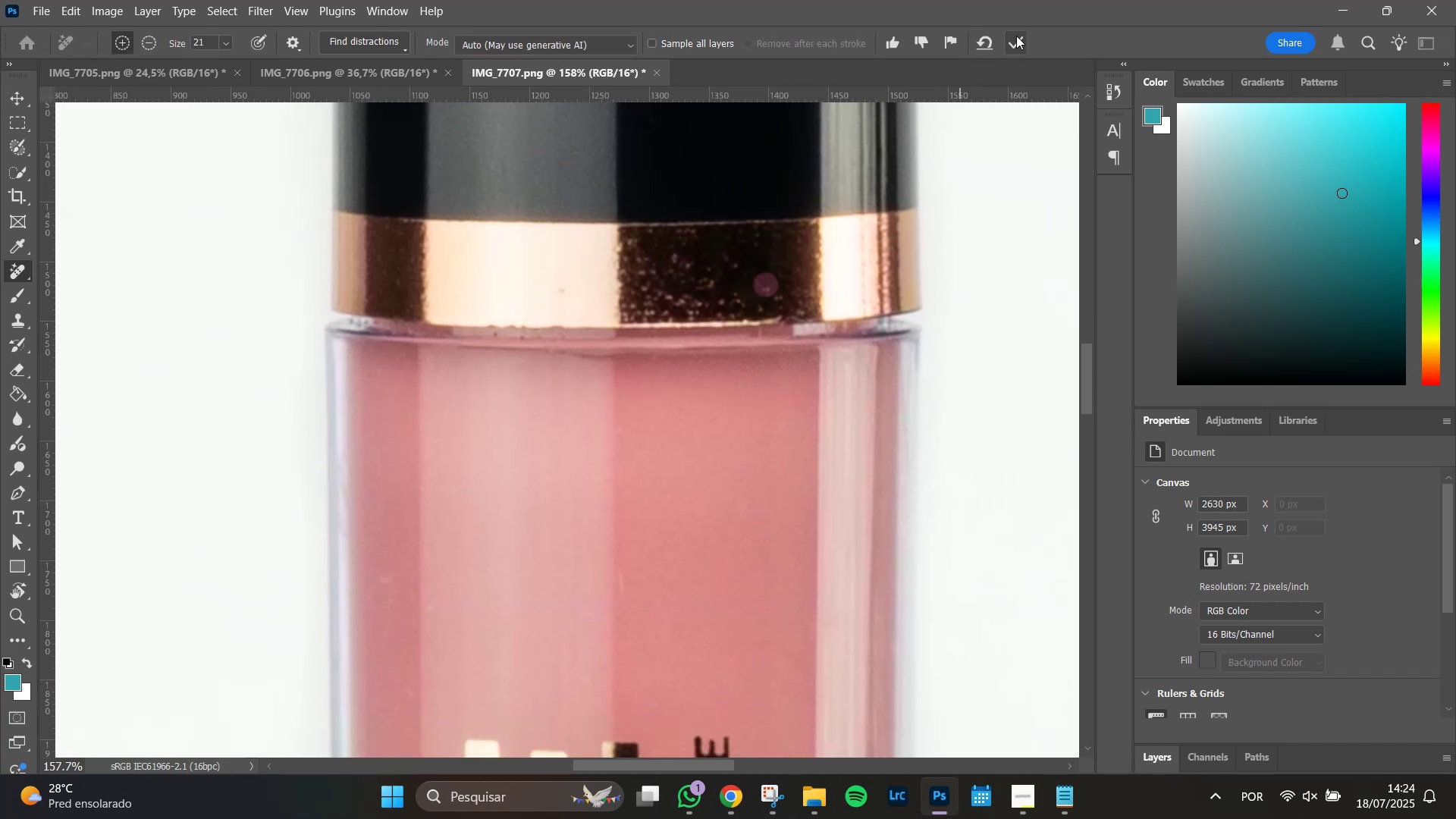 
left_click([1020, 41])
 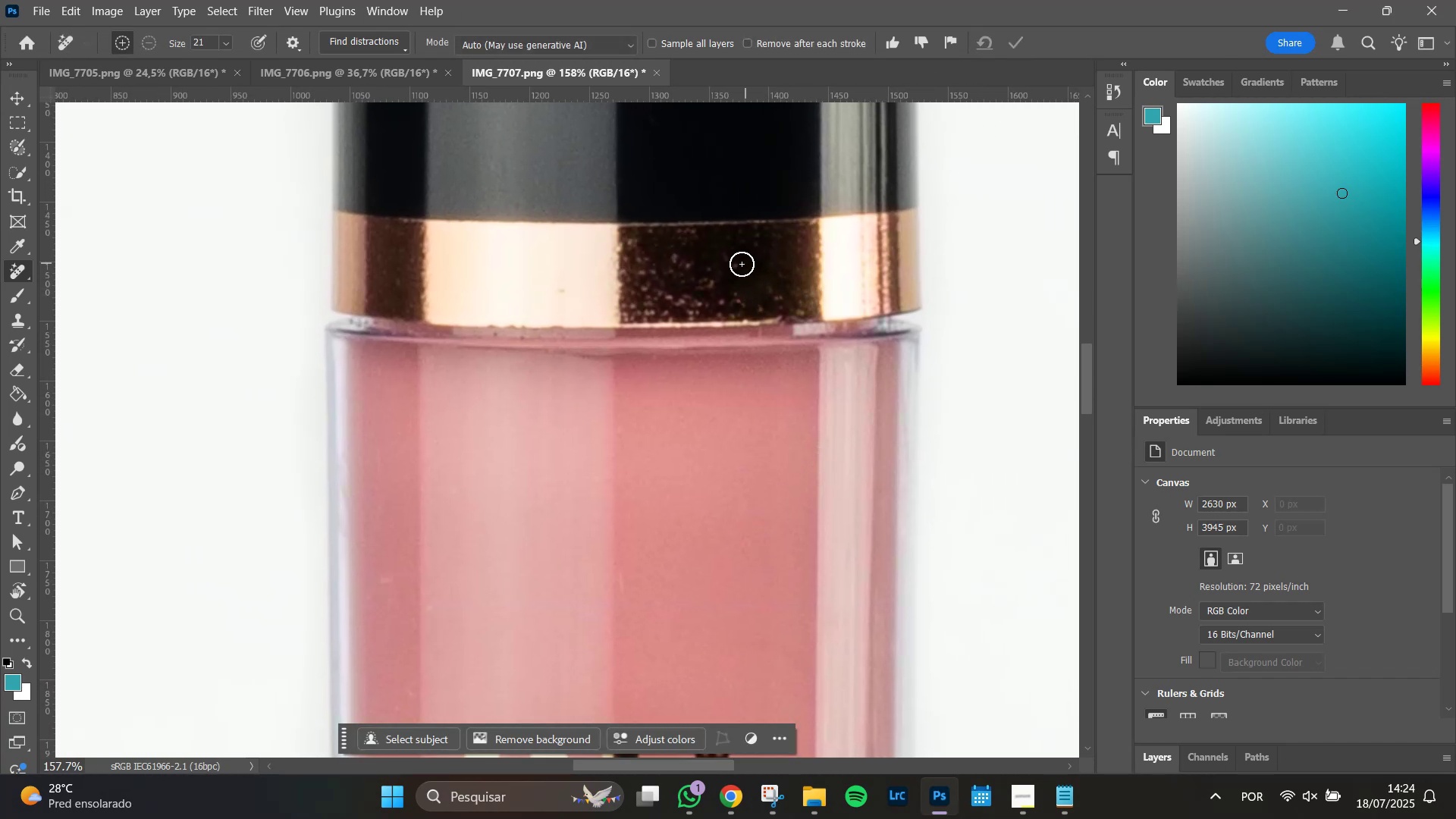 
left_click([739, 266])
 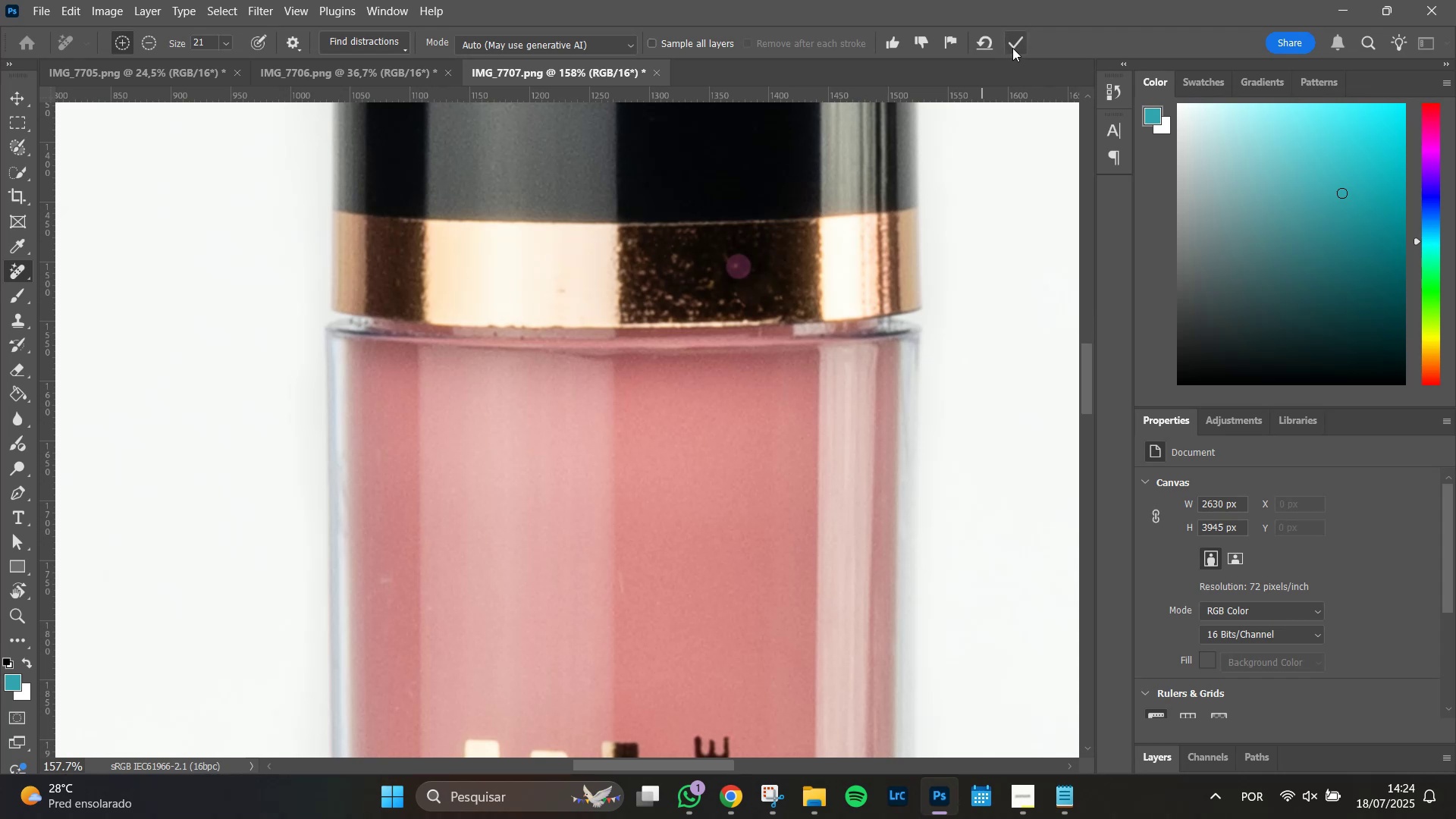 
left_click([1020, 38])
 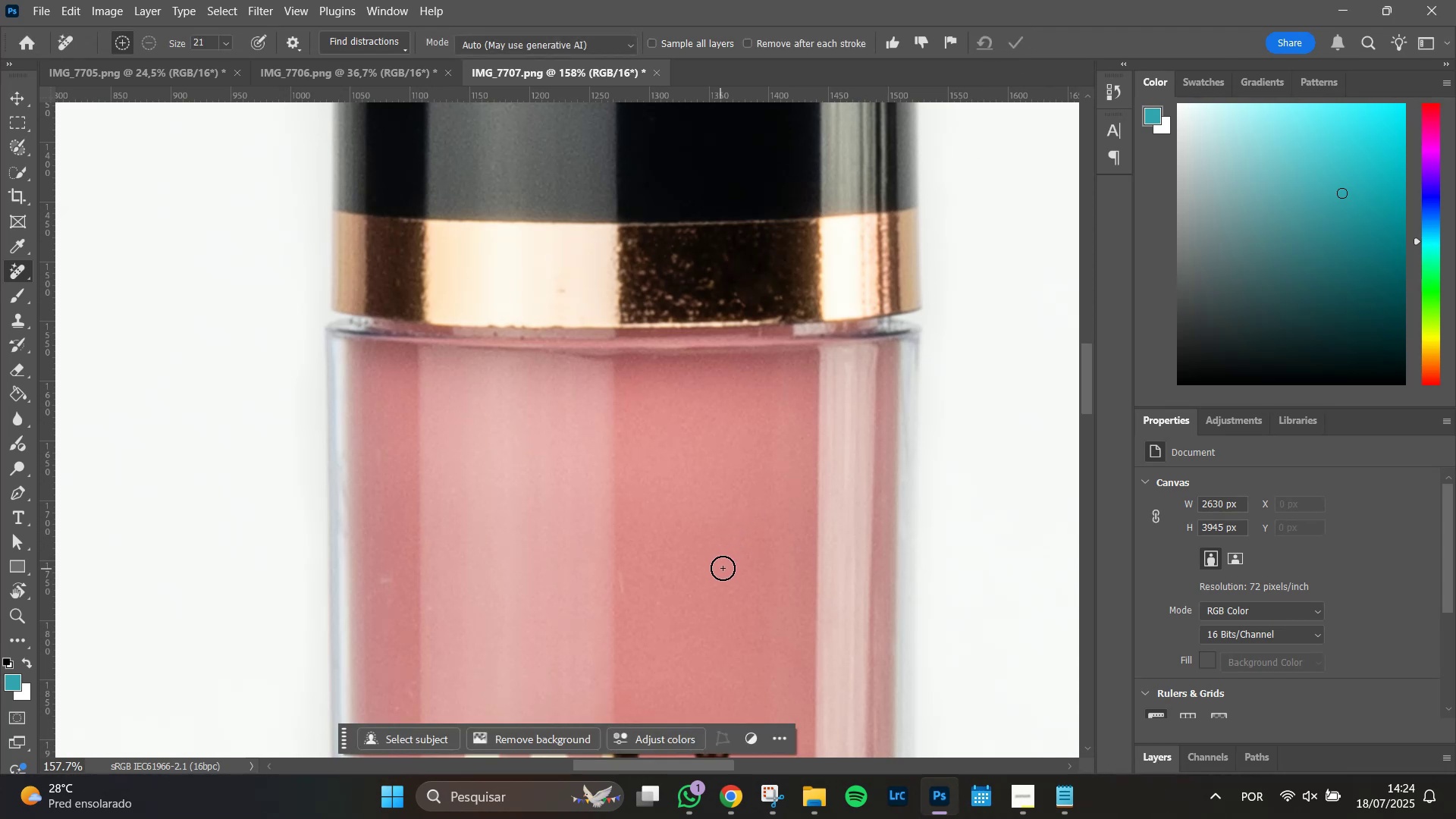 
hold_key(key=Space, duration=1.22)
 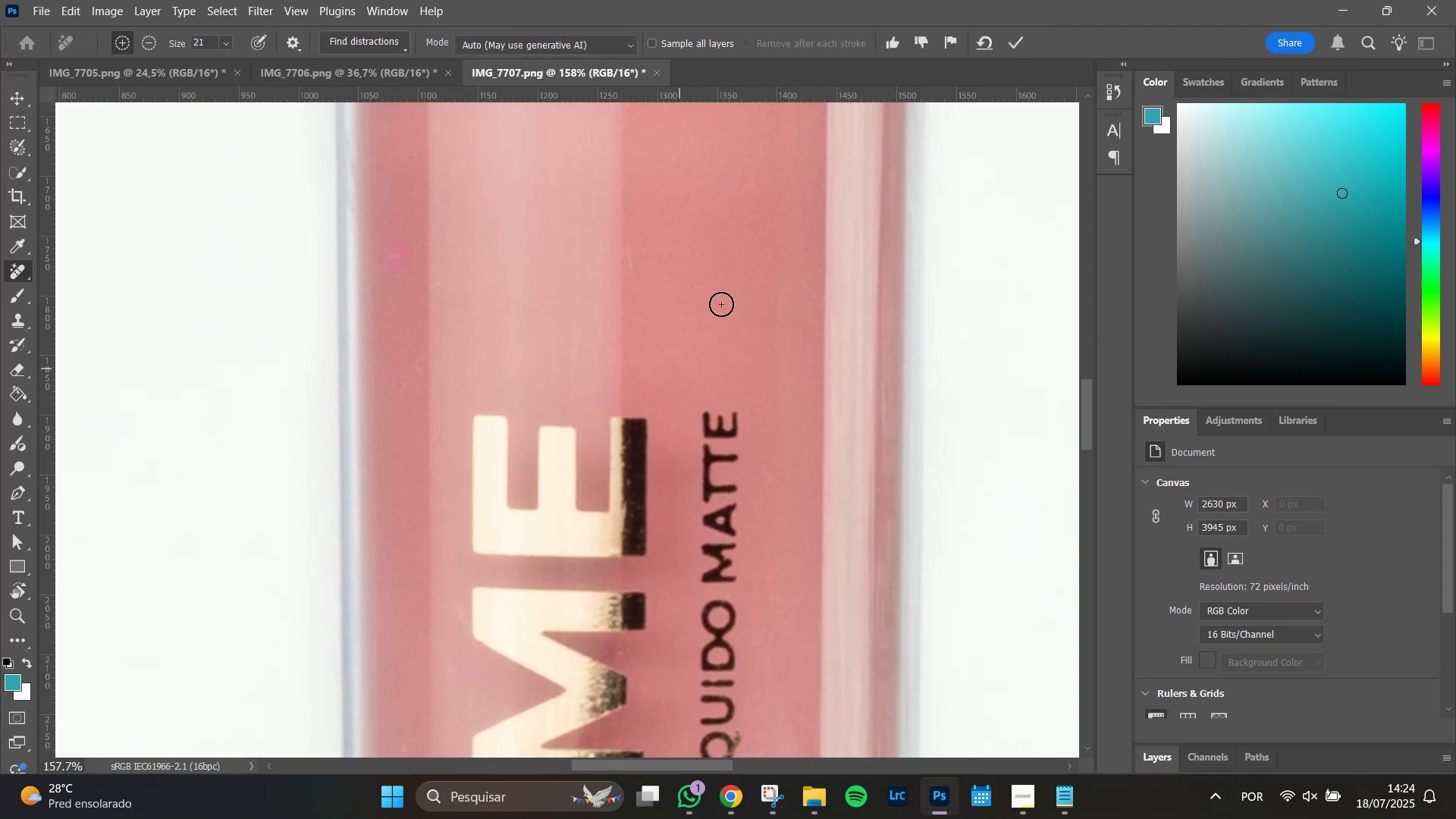 
left_click([1018, 36])
 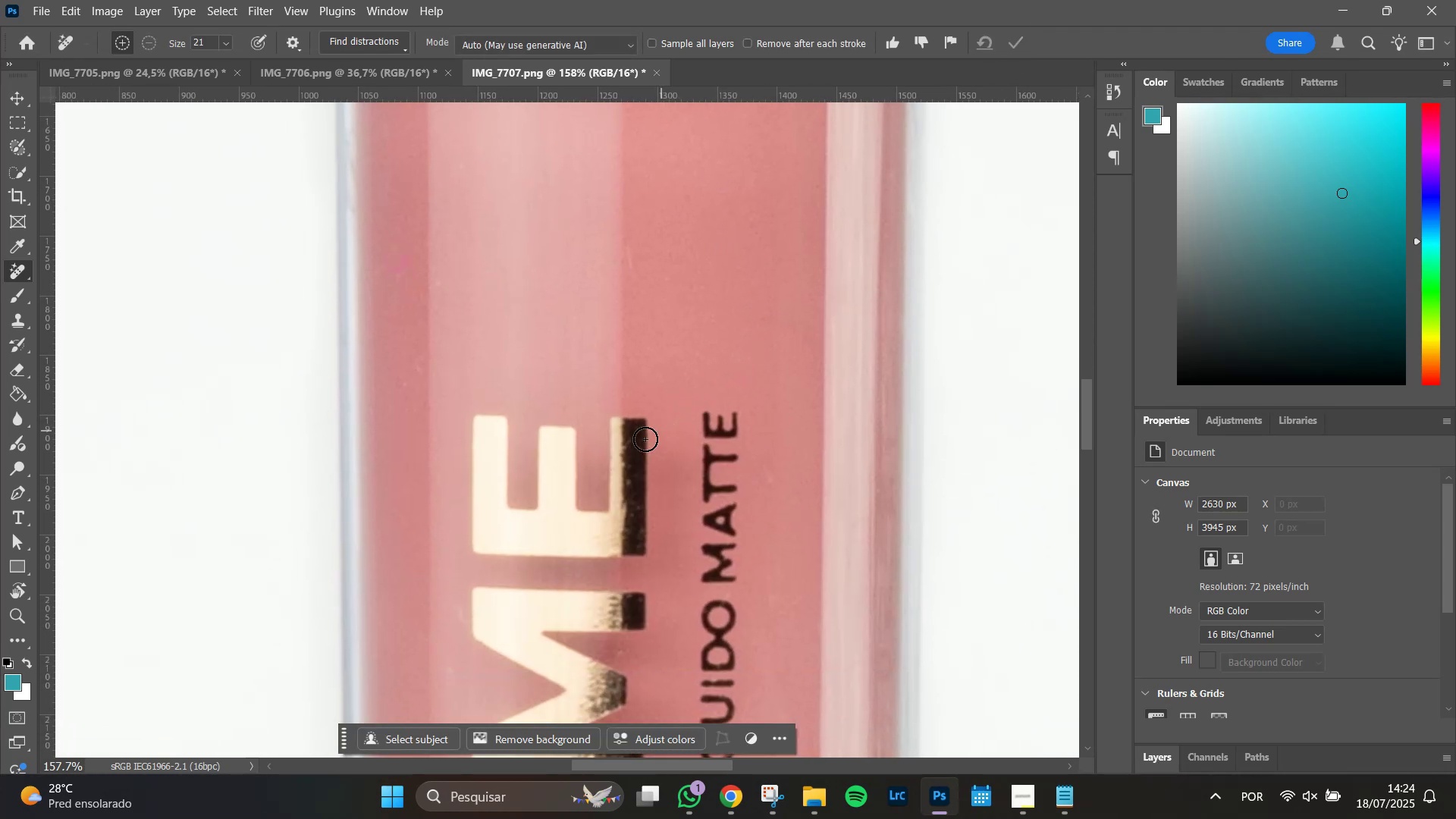 
hold_key(key=Space, duration=0.7)
 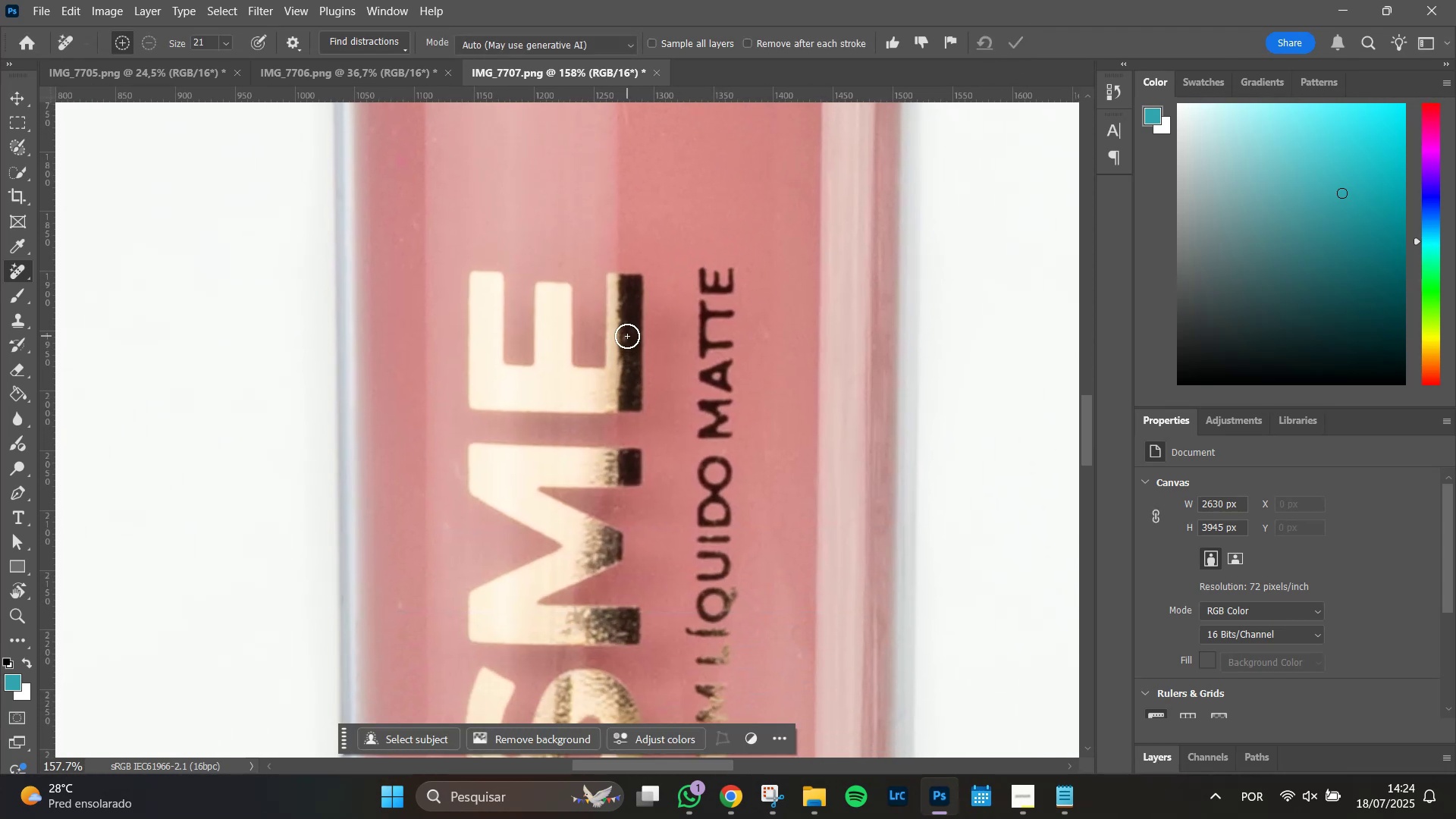 
left_click([627, 336])
 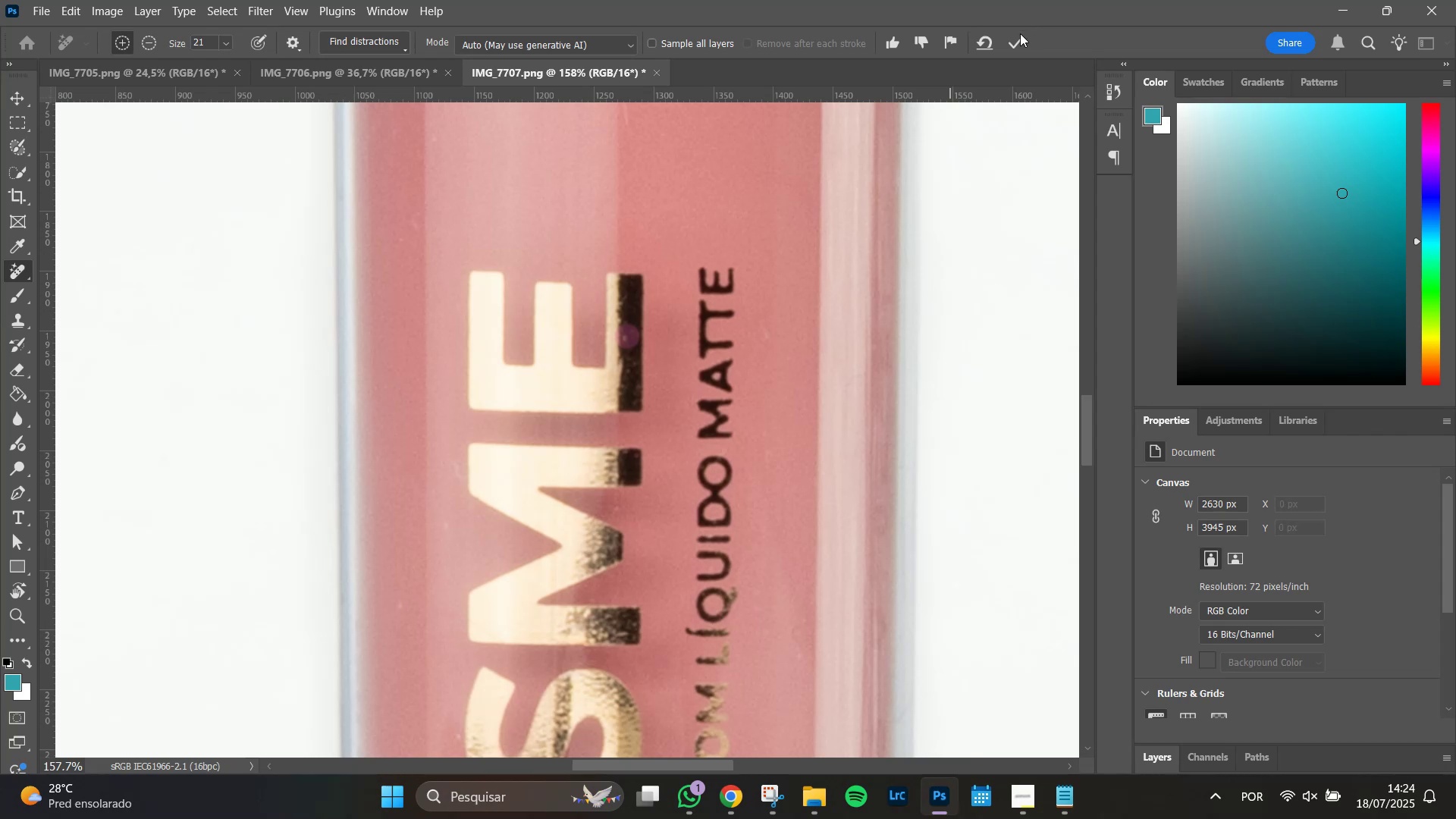 
left_click([1015, 39])
 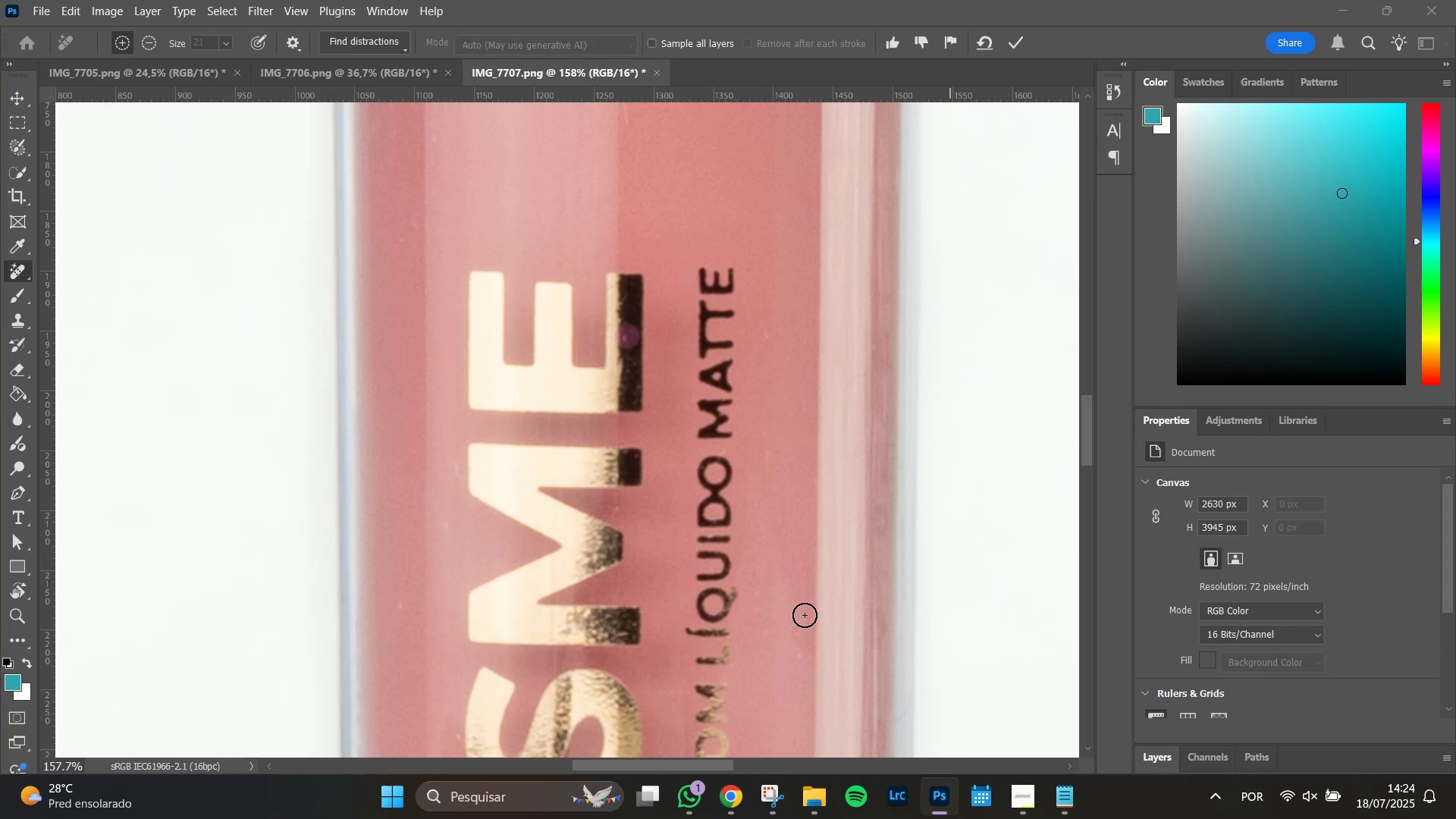 
hold_key(key=Space, duration=1.51)
 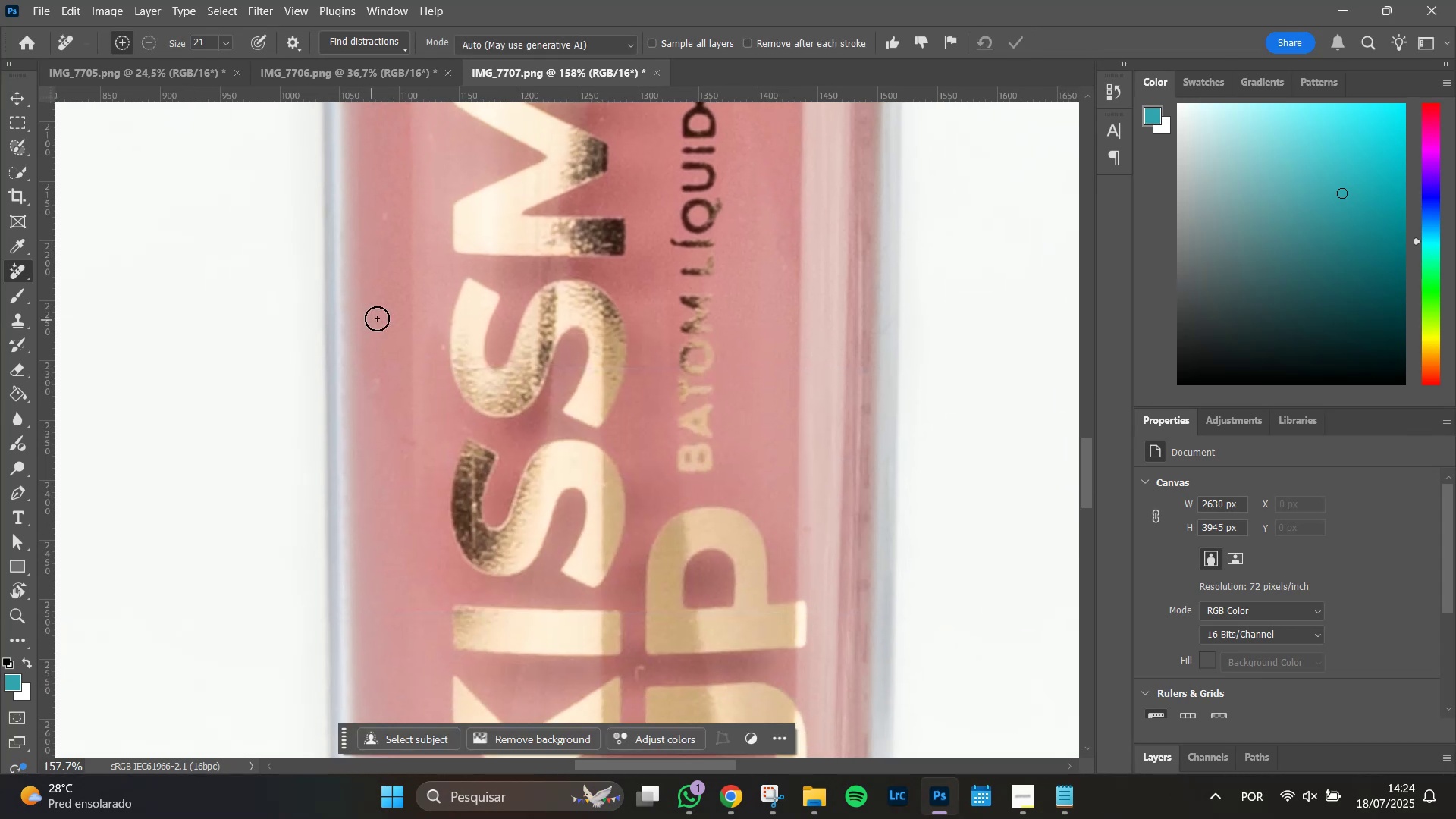 
hold_key(key=Space, duration=0.44)
 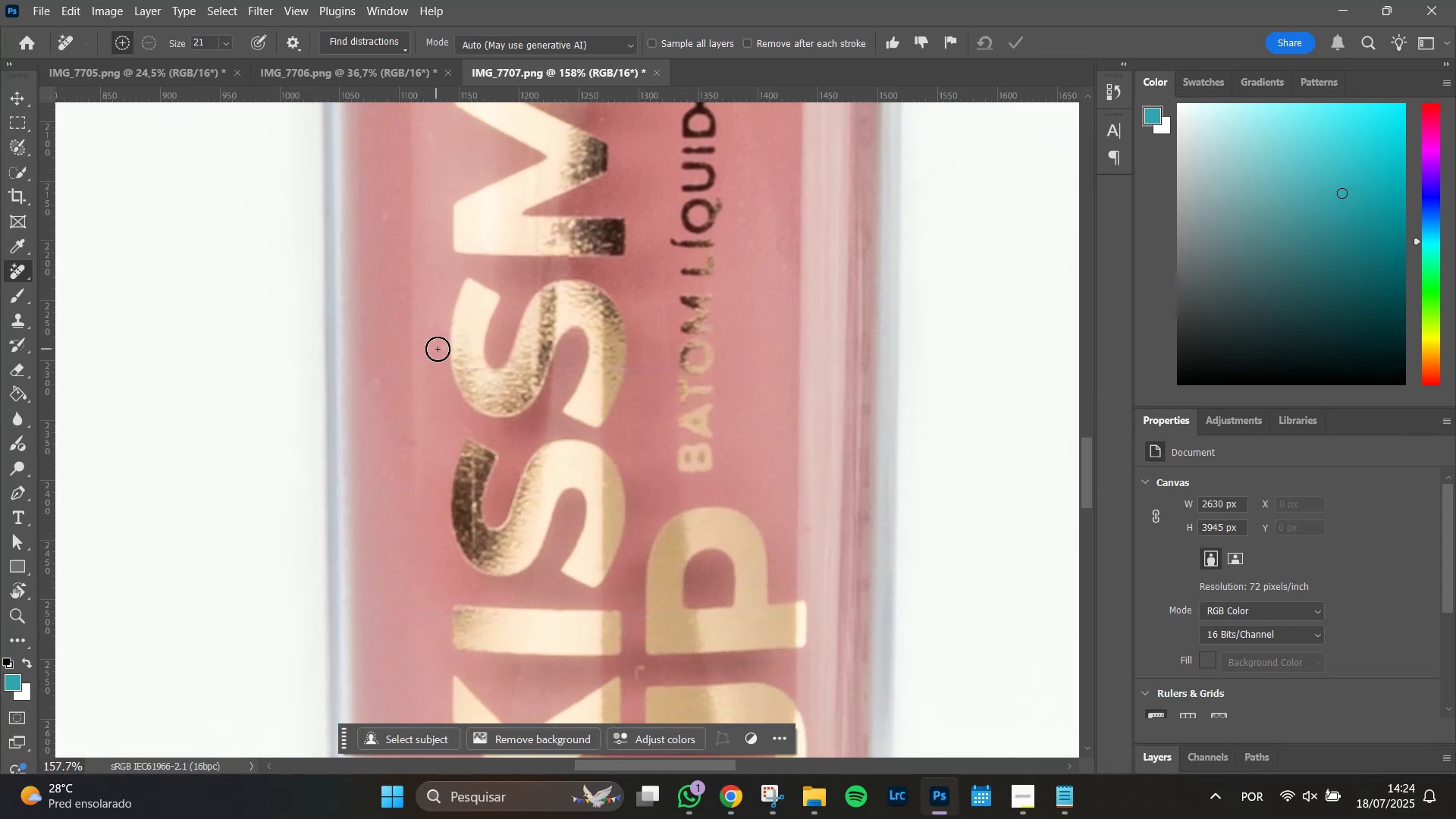 
left_click([438, 349])
 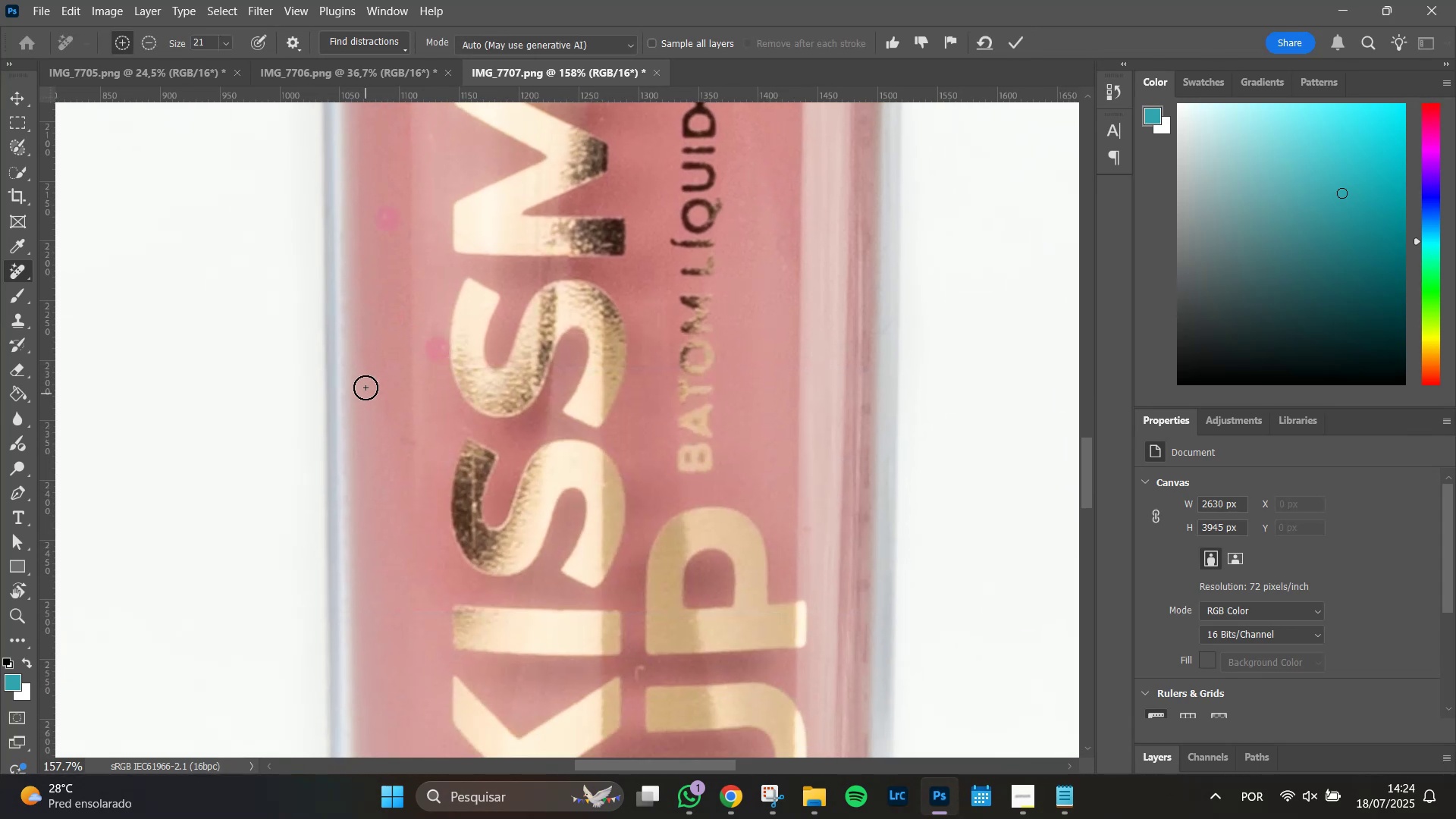 
left_click([378, 381])
 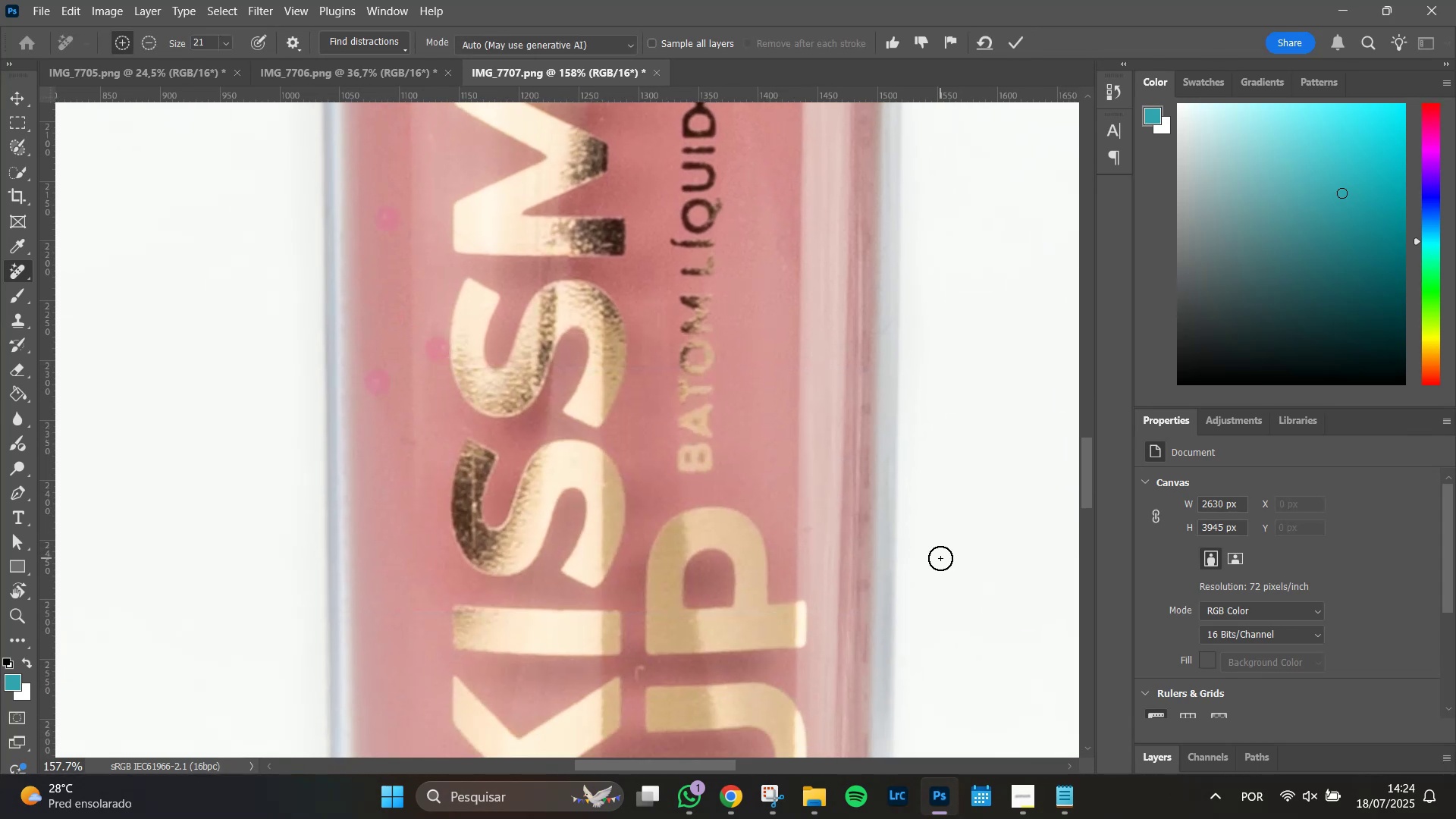 
key(Enter)
 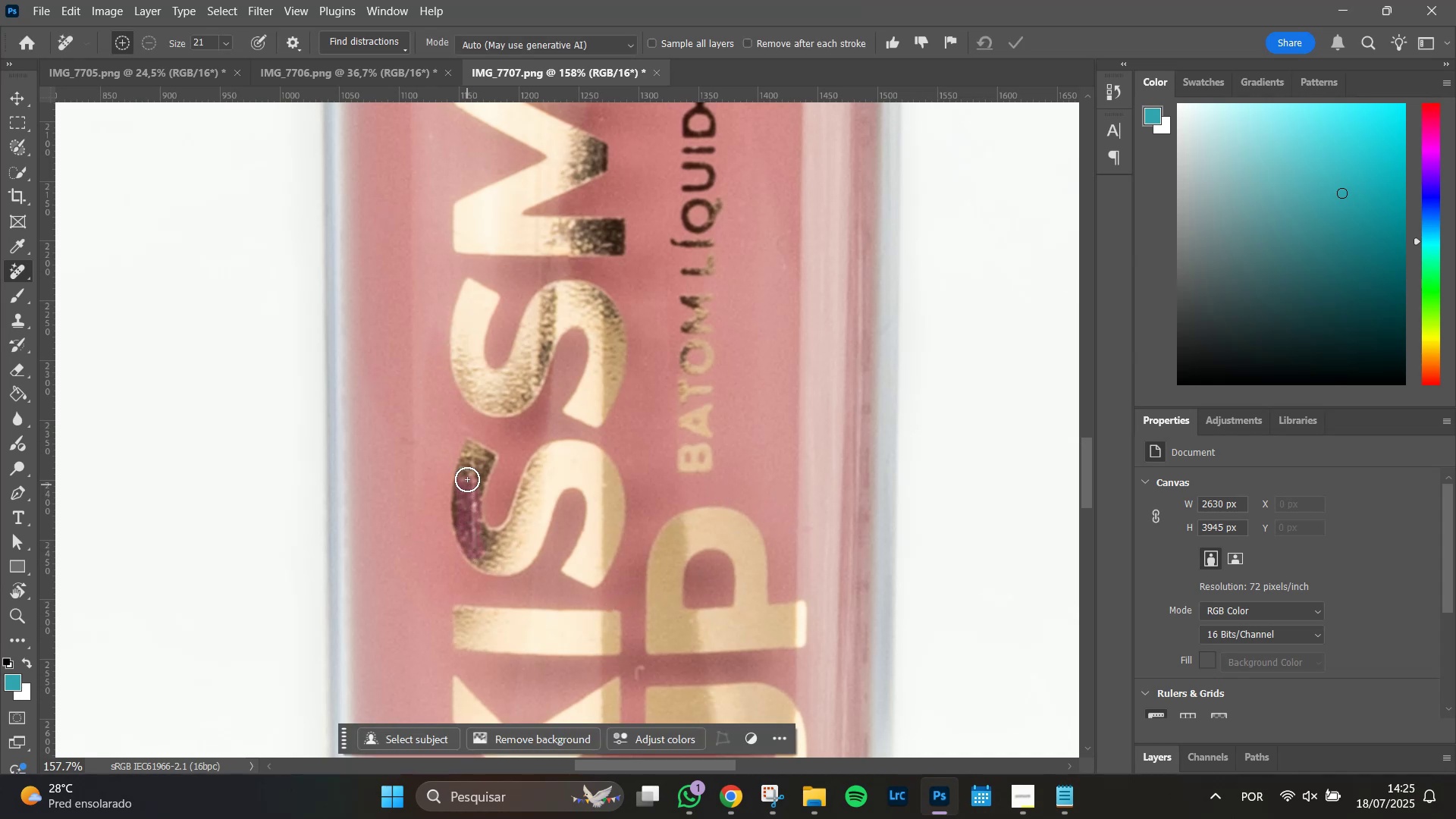 
wait(6.67)
 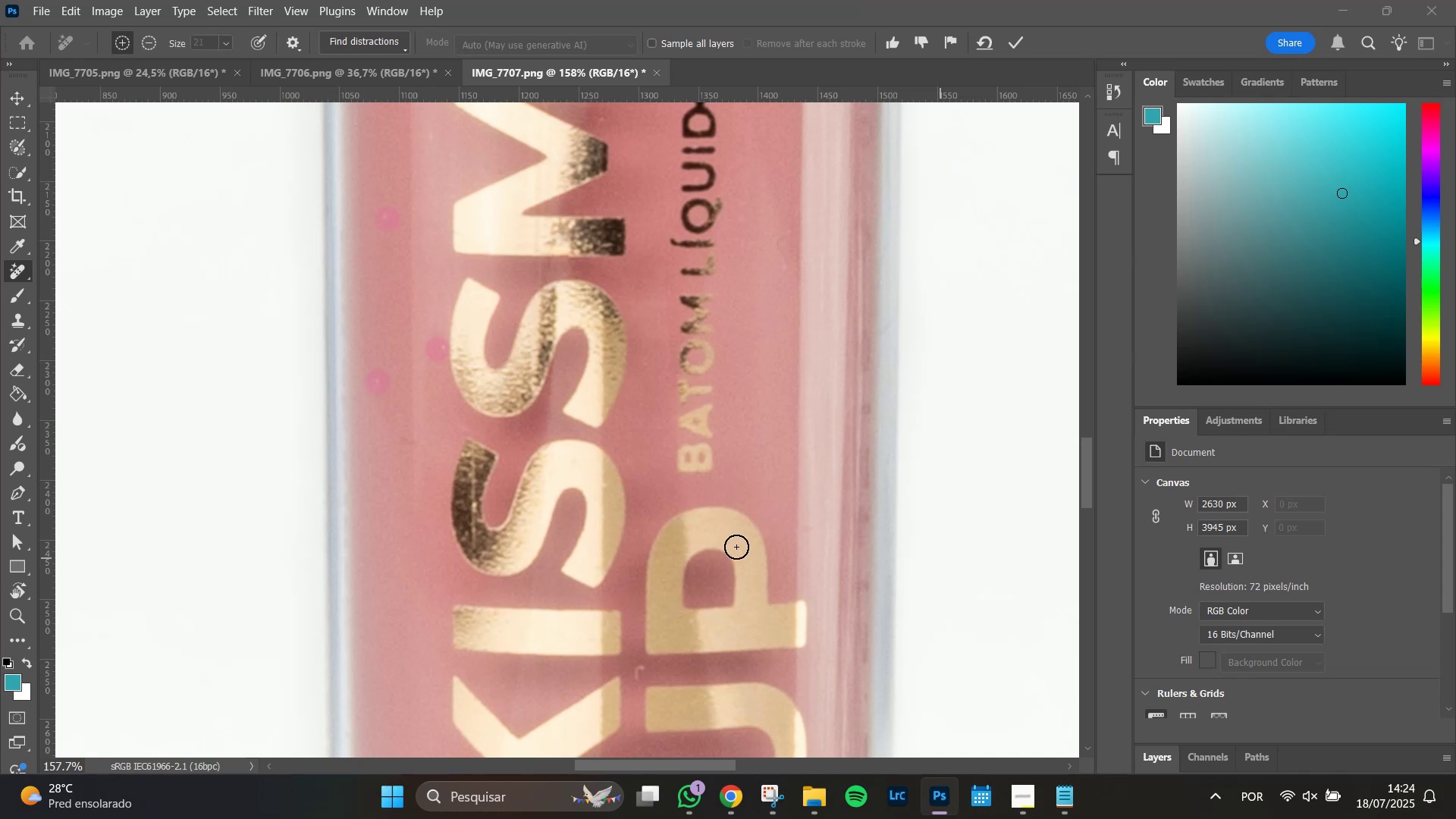 
key(Enter)
 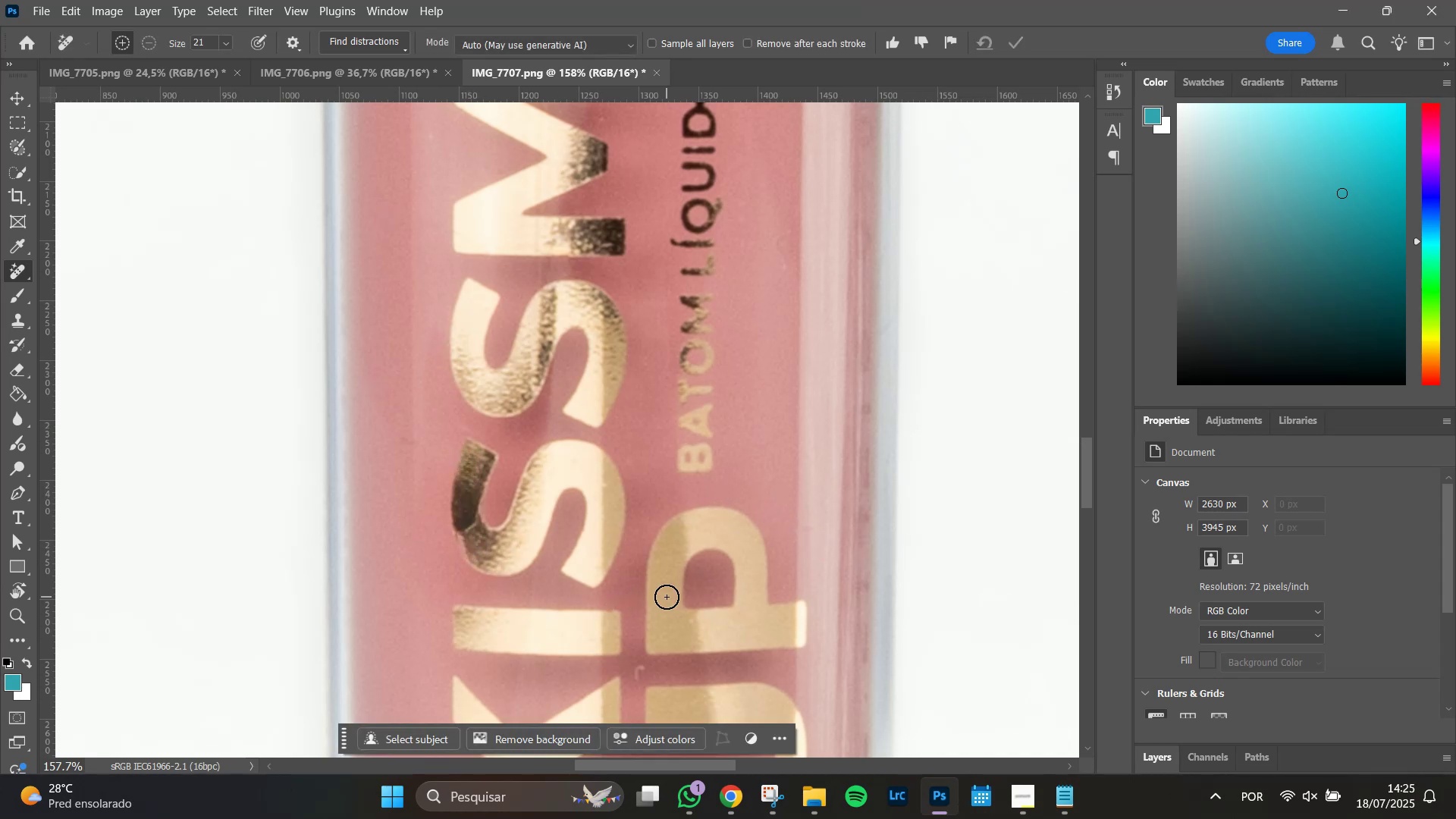 
key(Shift+ShiftLeft)
 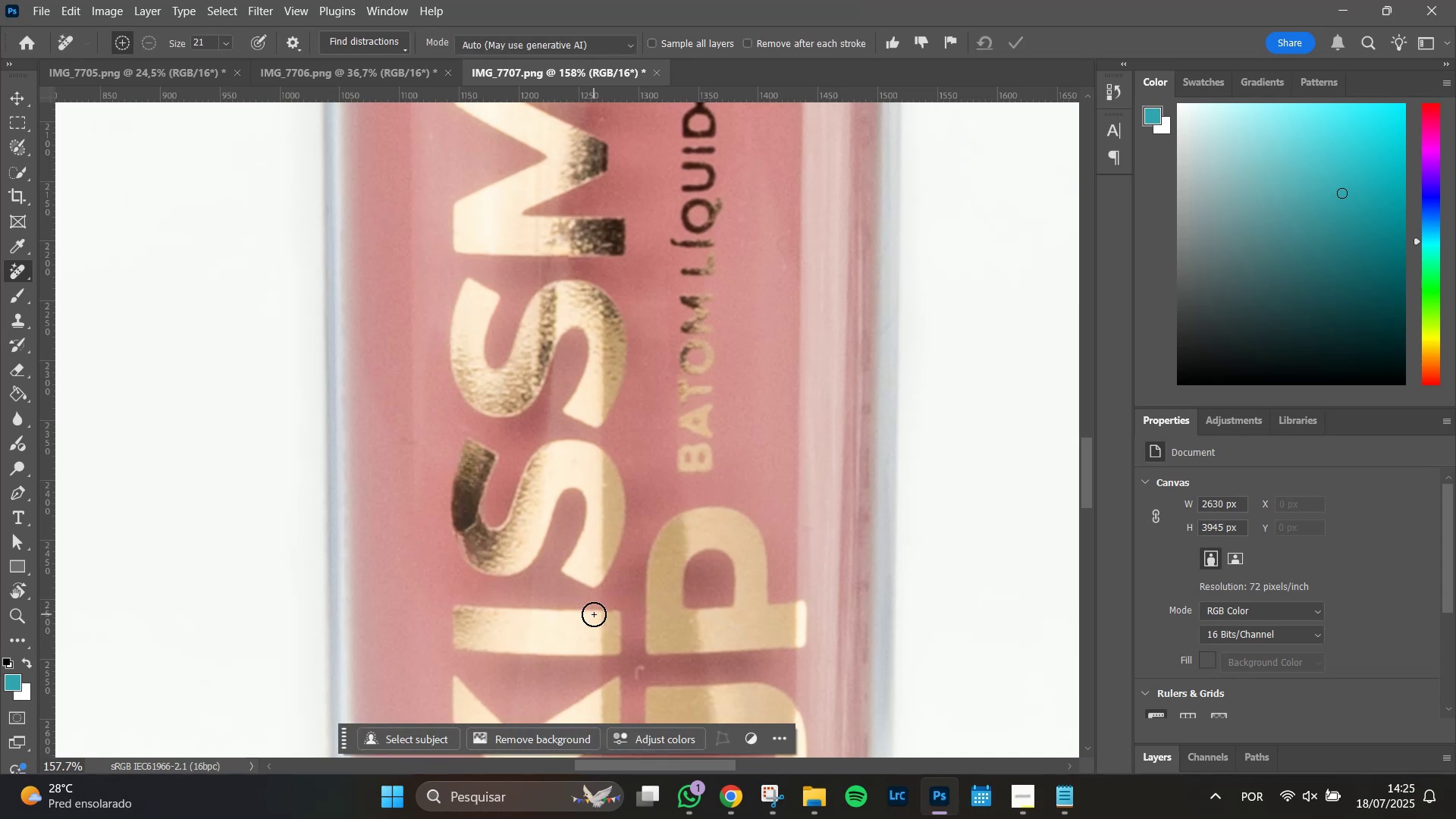 
key(Control+Z)
 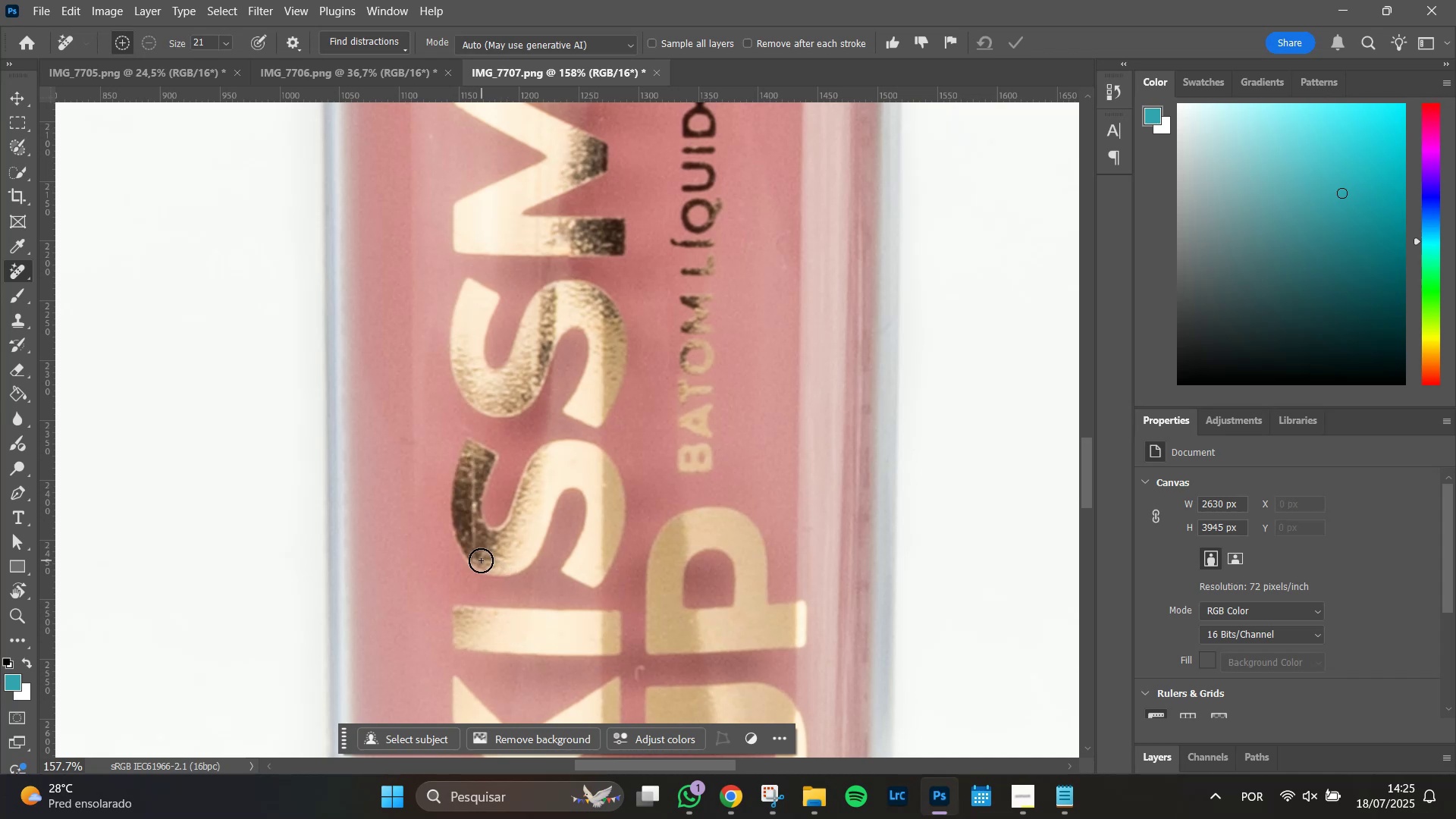 
hold_key(key=AltLeft, duration=1.51)
scroll: coordinate [463, 535], scroll_direction: up, amount: 11.0
 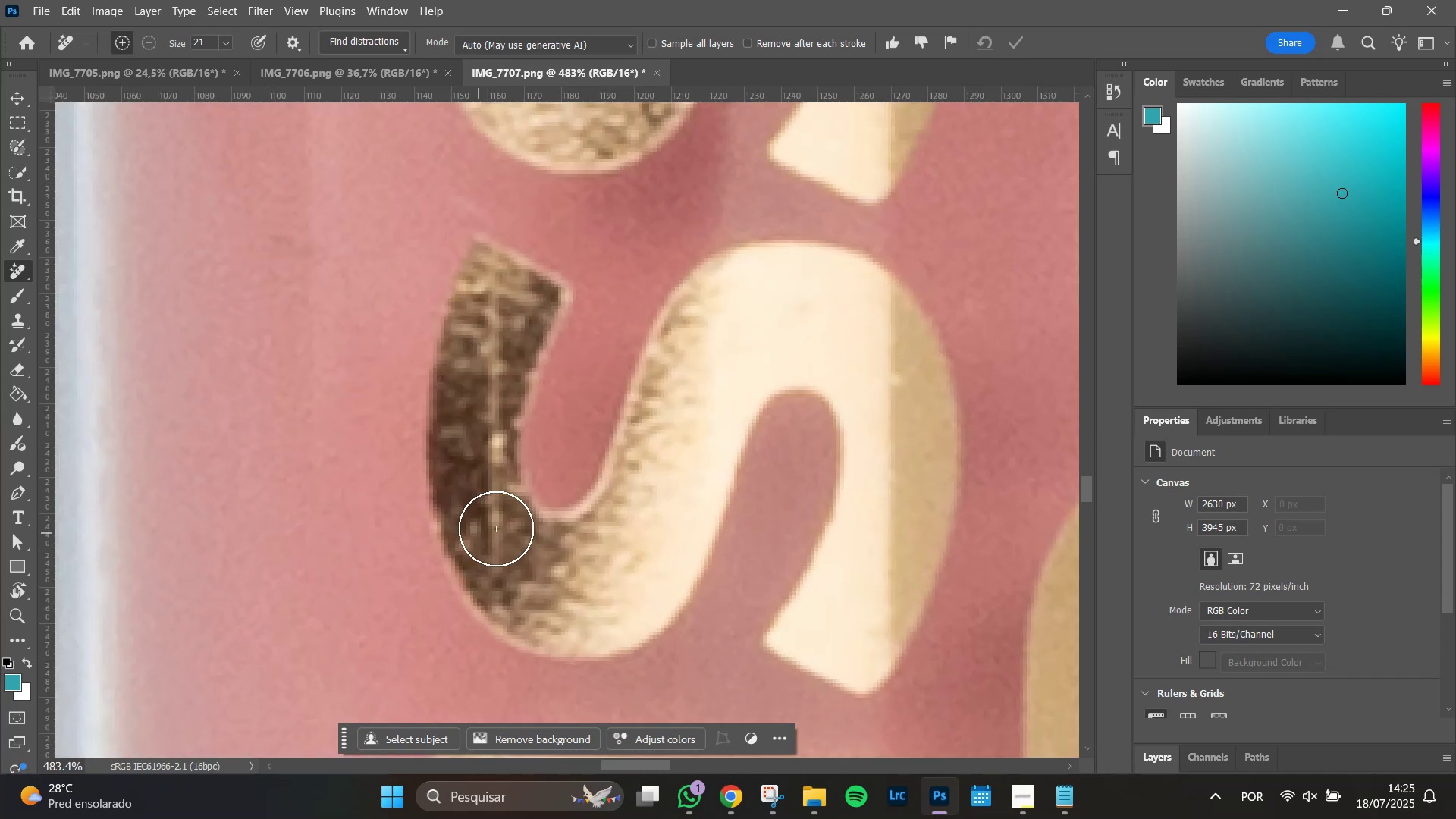 
hold_key(key=AltLeft, duration=1.51)
 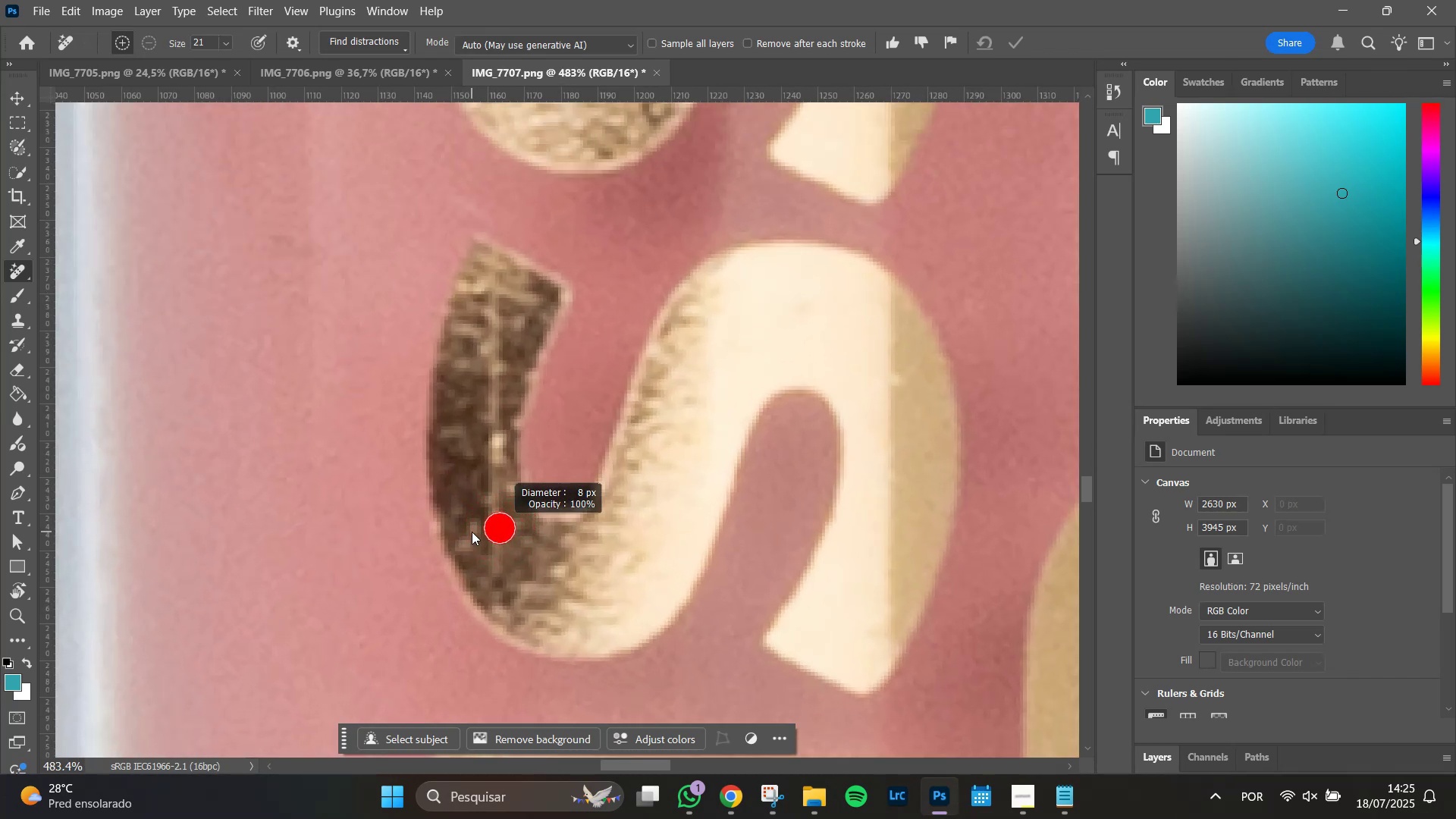 
key(Alt+AltLeft)
 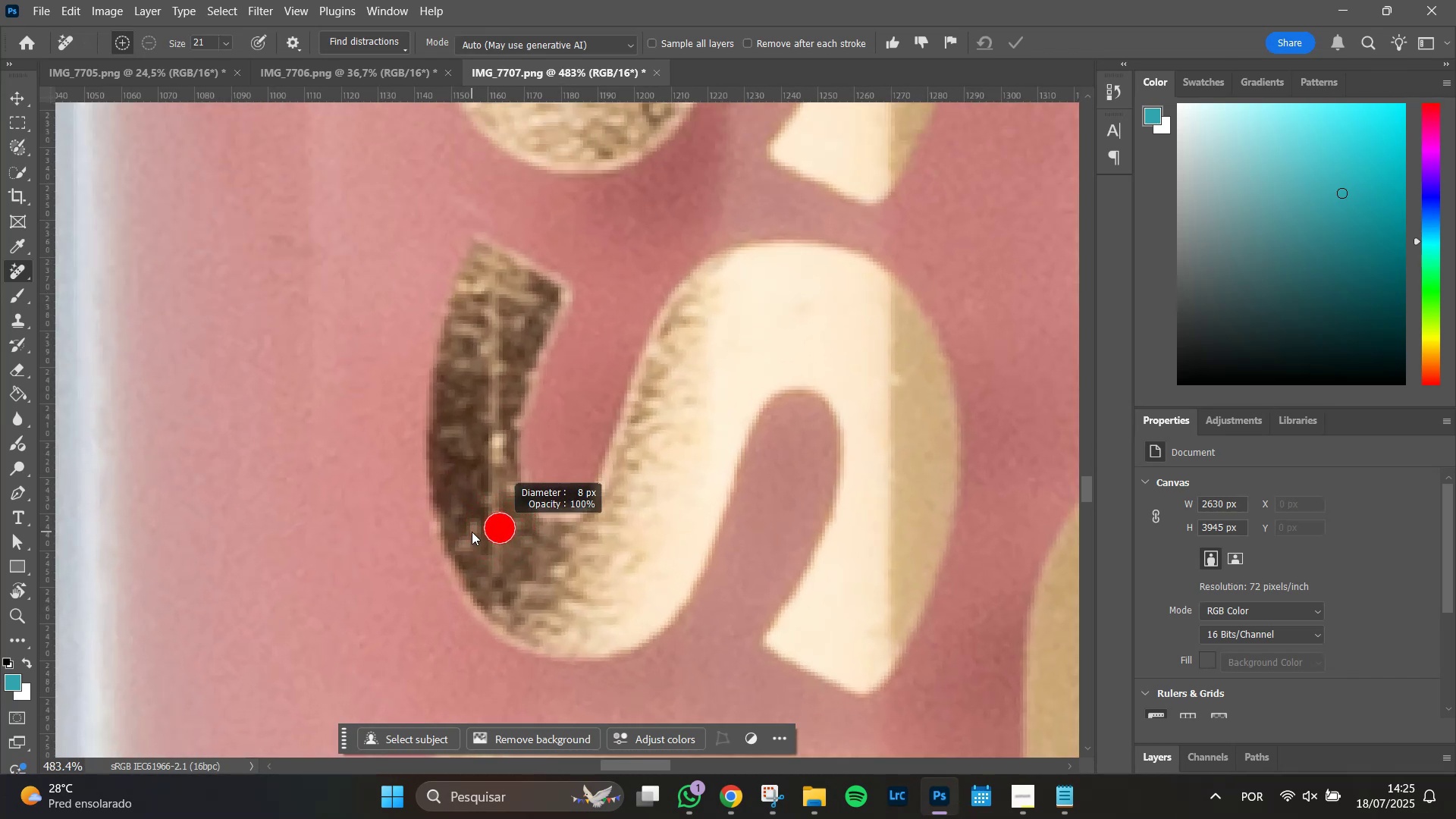 
key(Alt+AltLeft)
 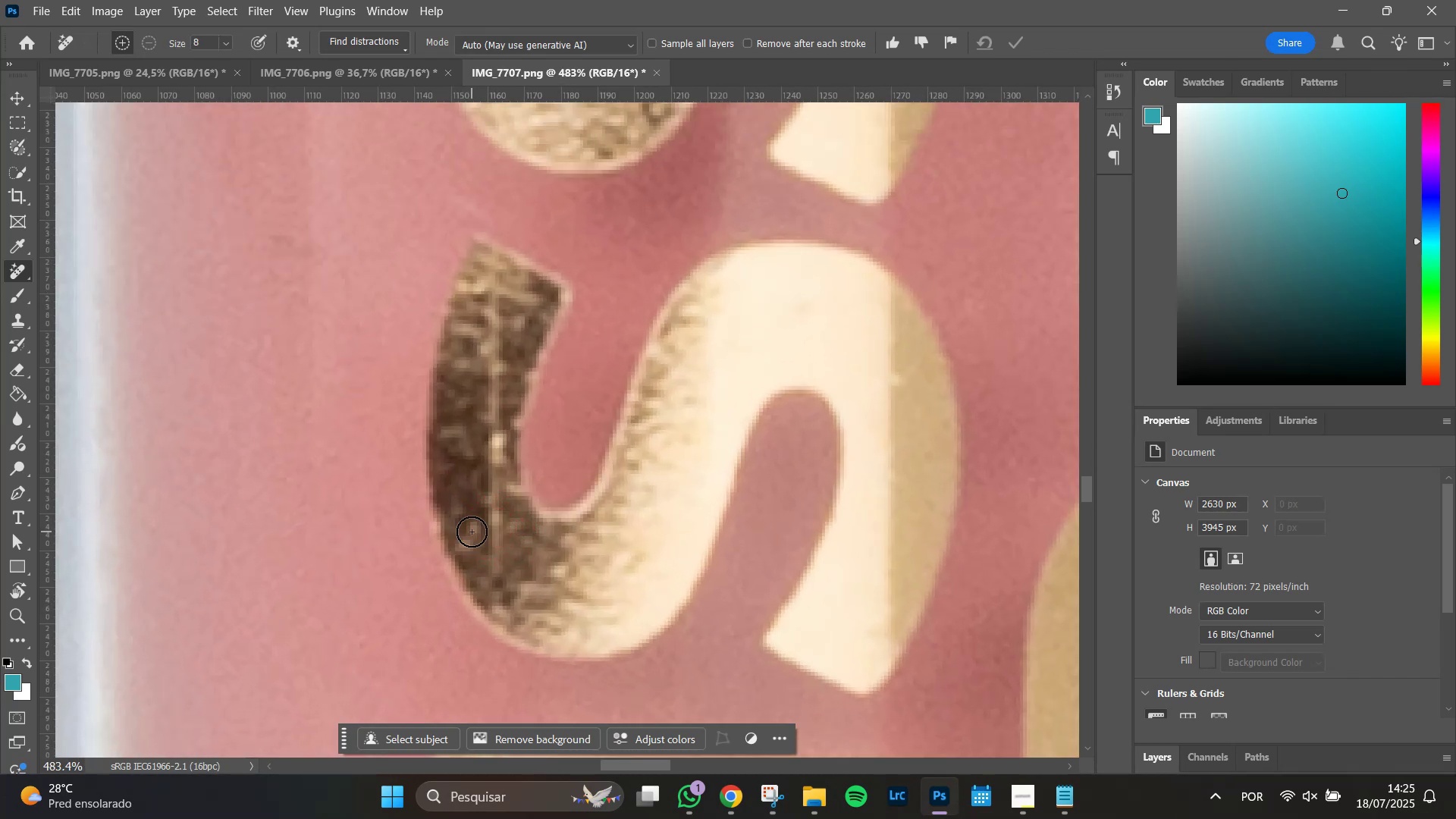 
key(Alt+AltLeft)
 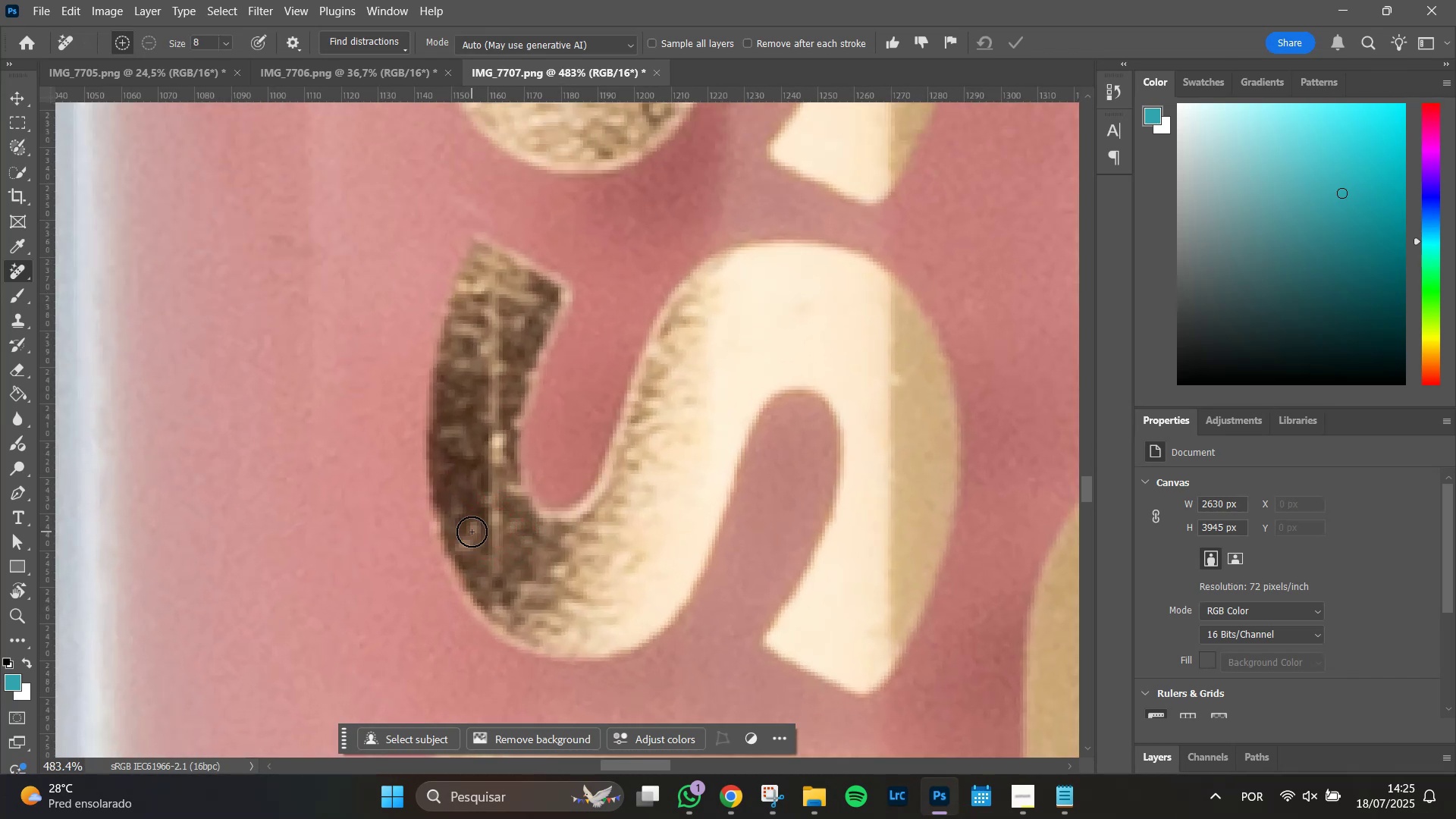 
key(Alt+AltLeft)
 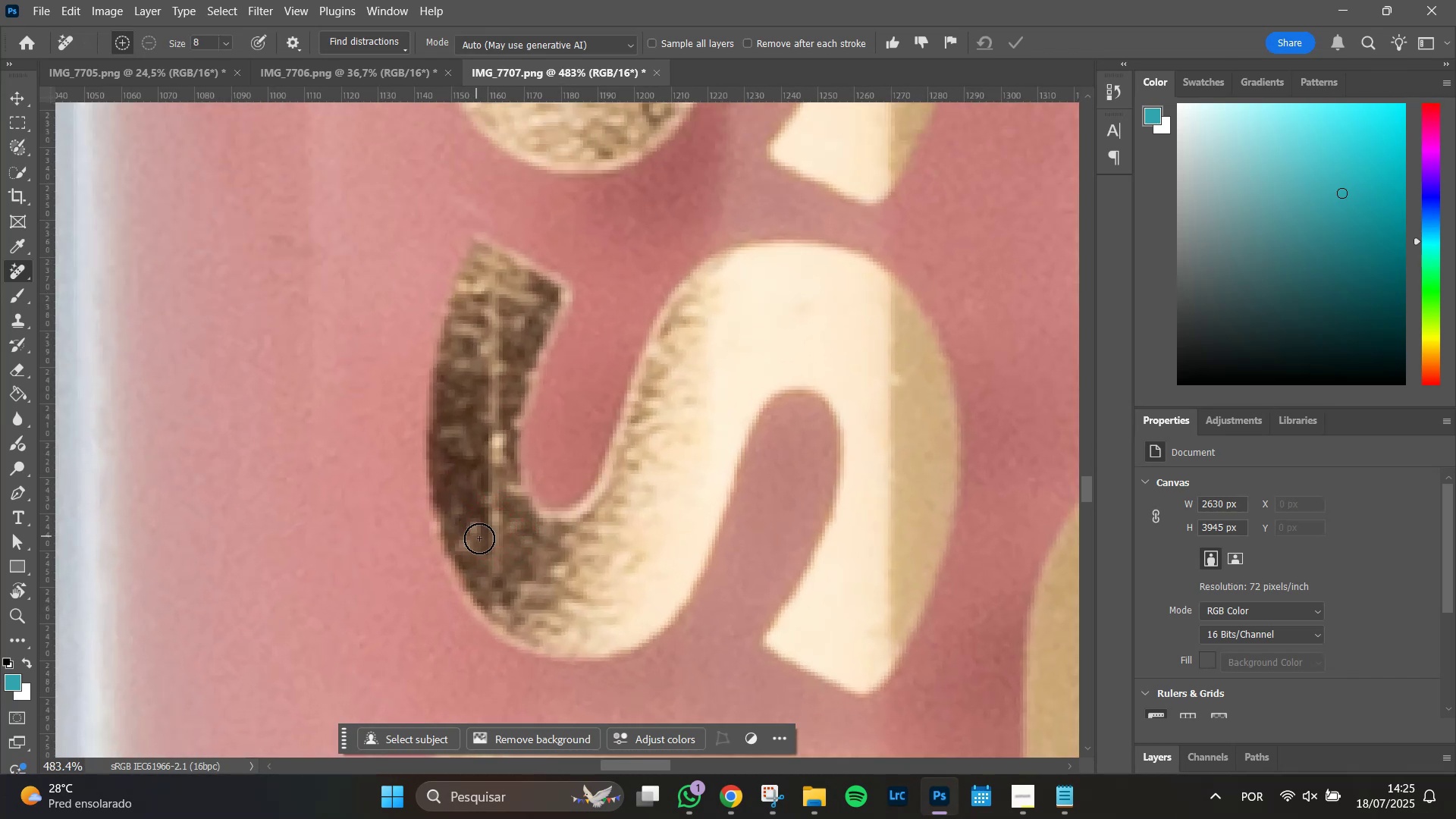 
key(Alt+AltLeft)
 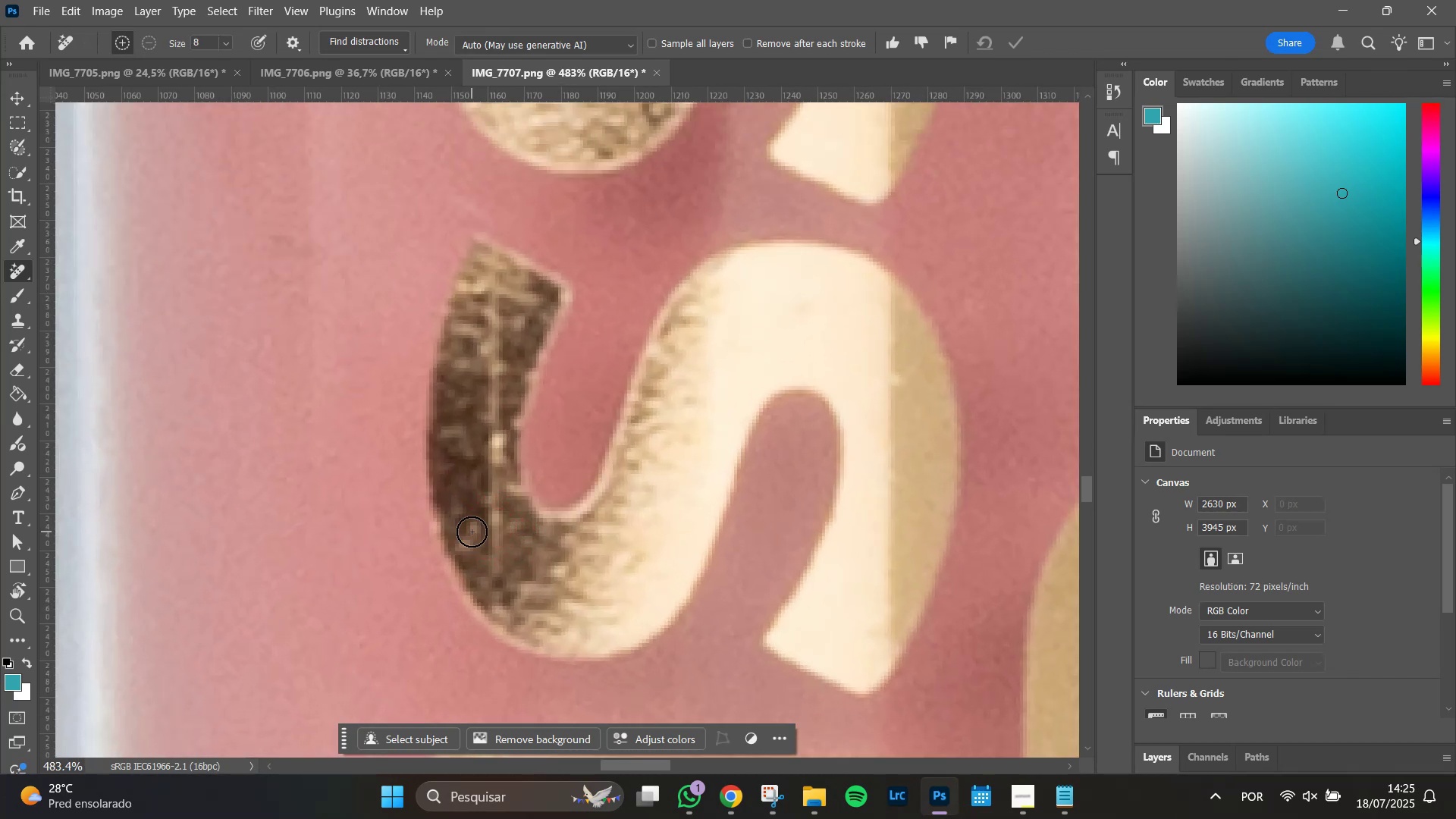 
key(Alt+AltLeft)
 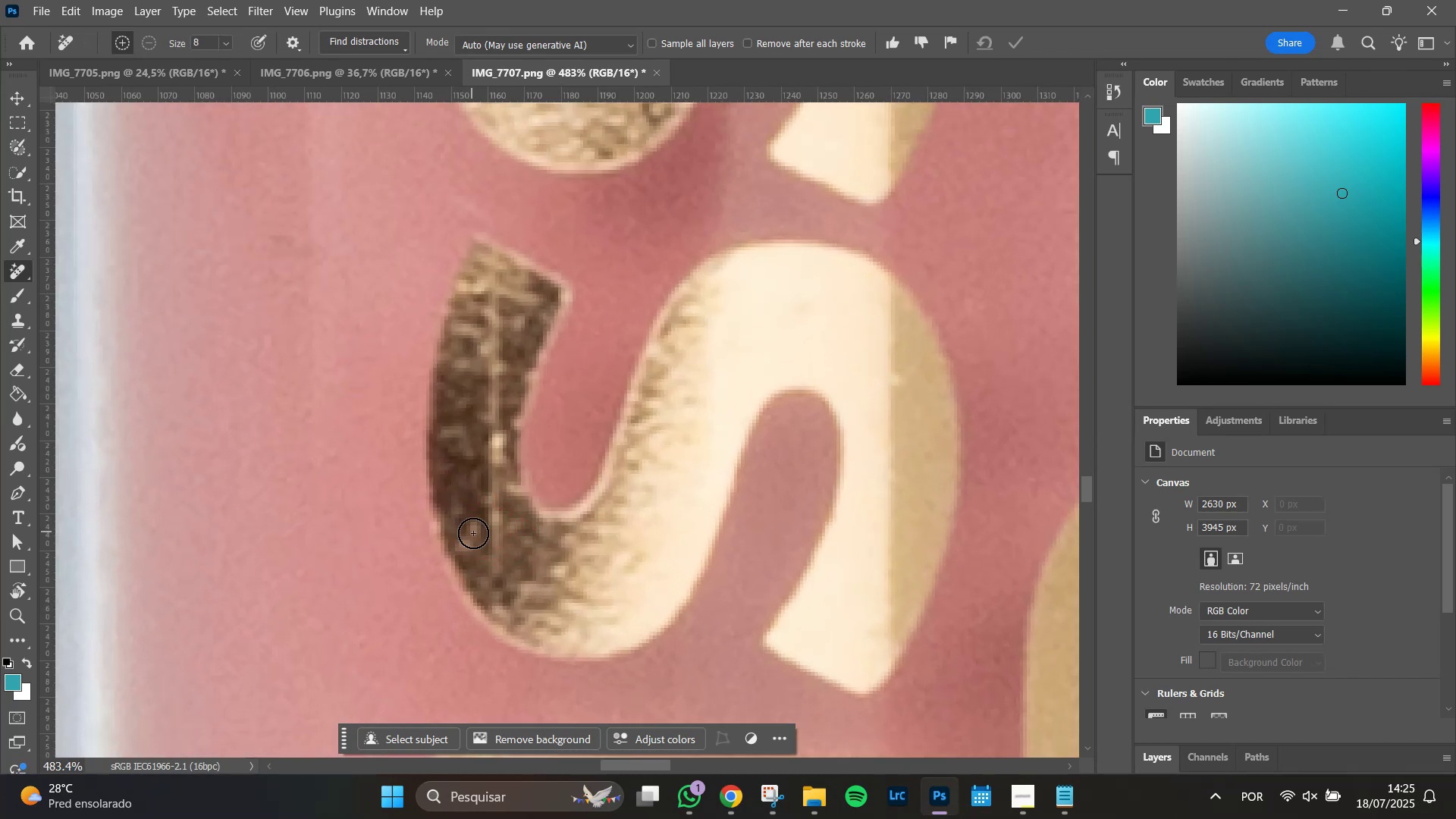 
key(Alt+AltLeft)
 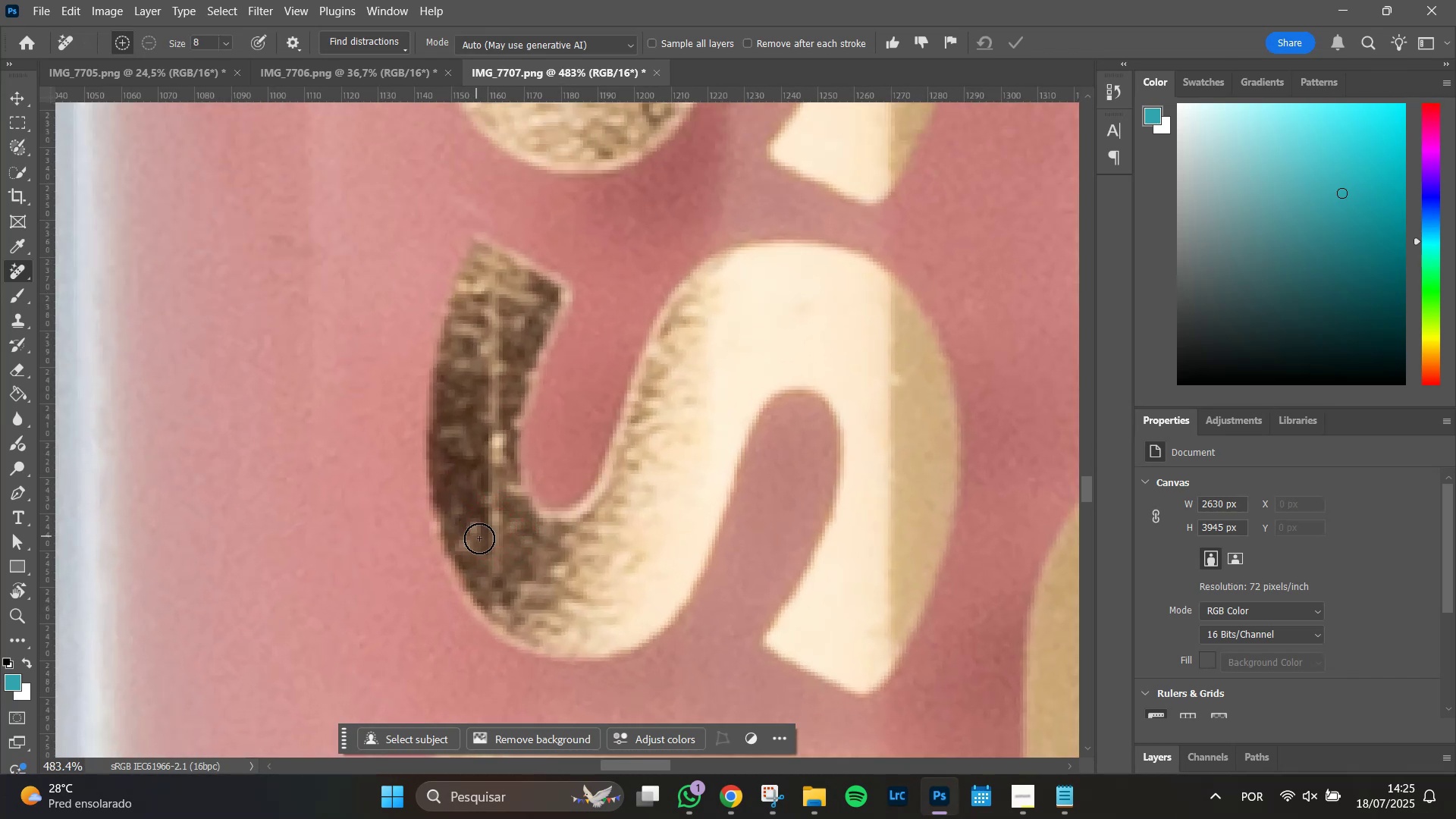 
key(Alt+AltLeft)
 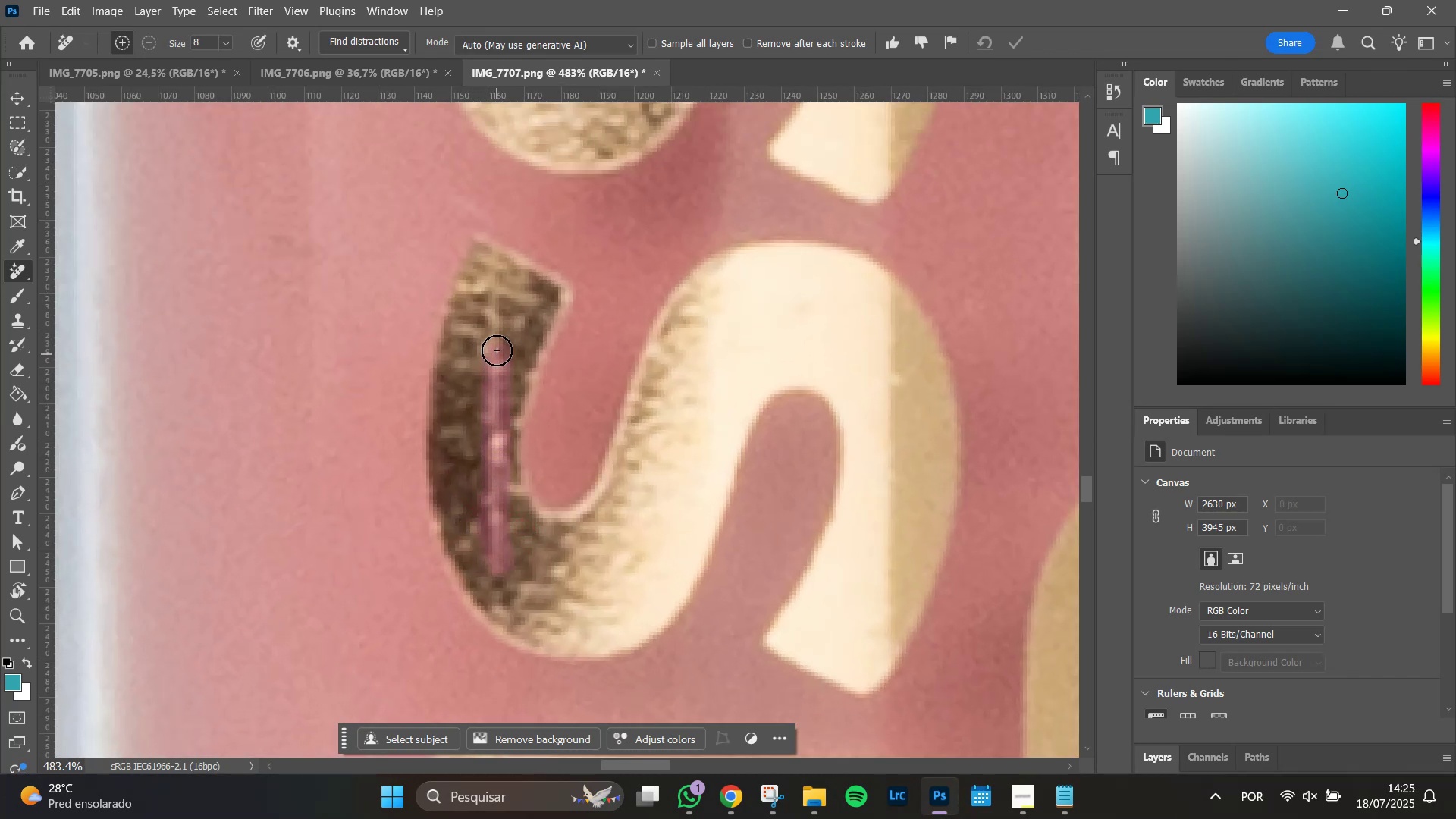 
key(Enter)
 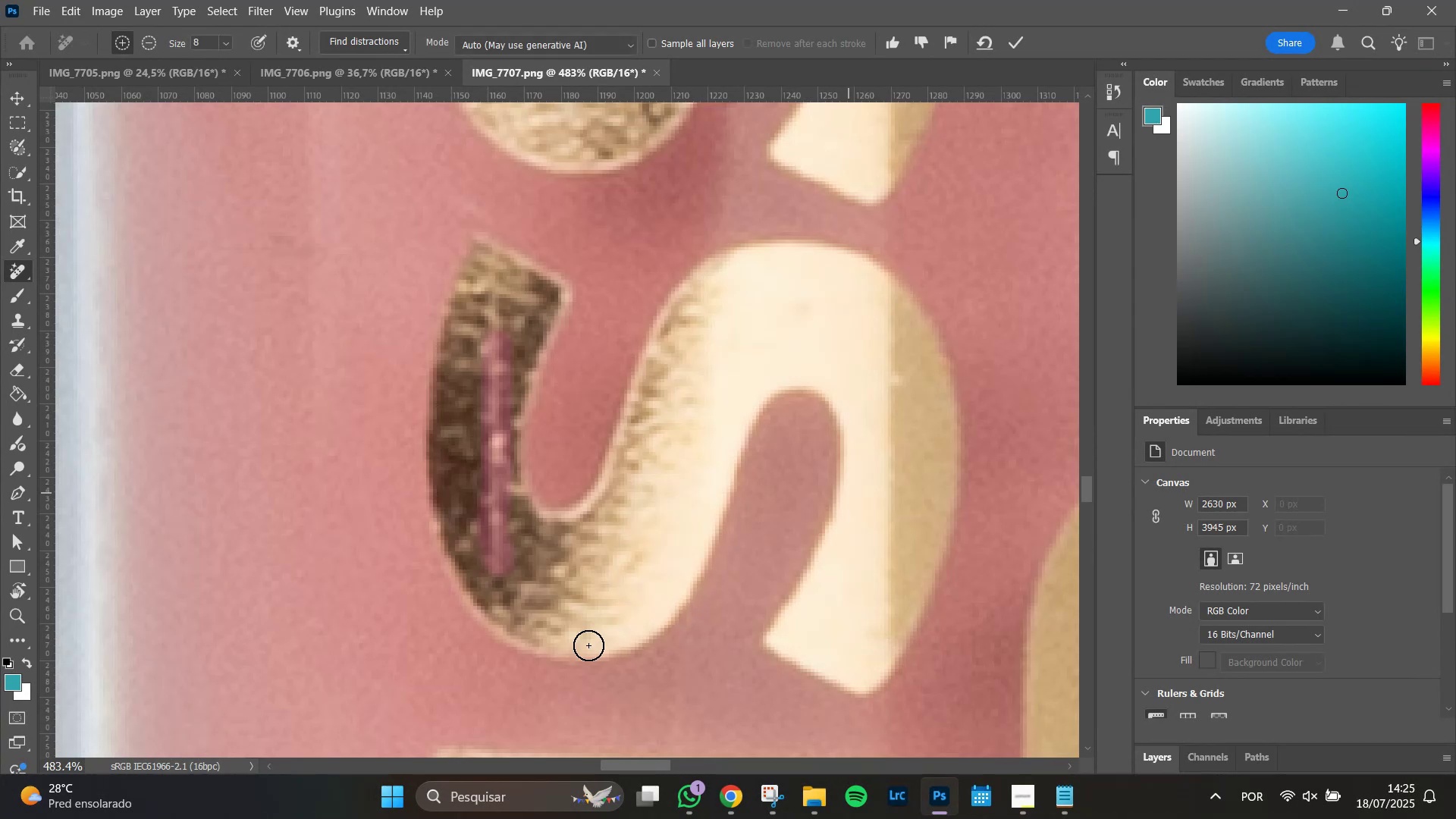 
hold_key(key=AltLeft, duration=0.85)
scroll: coordinate [755, 684], scroll_direction: down, amount: 11.0
 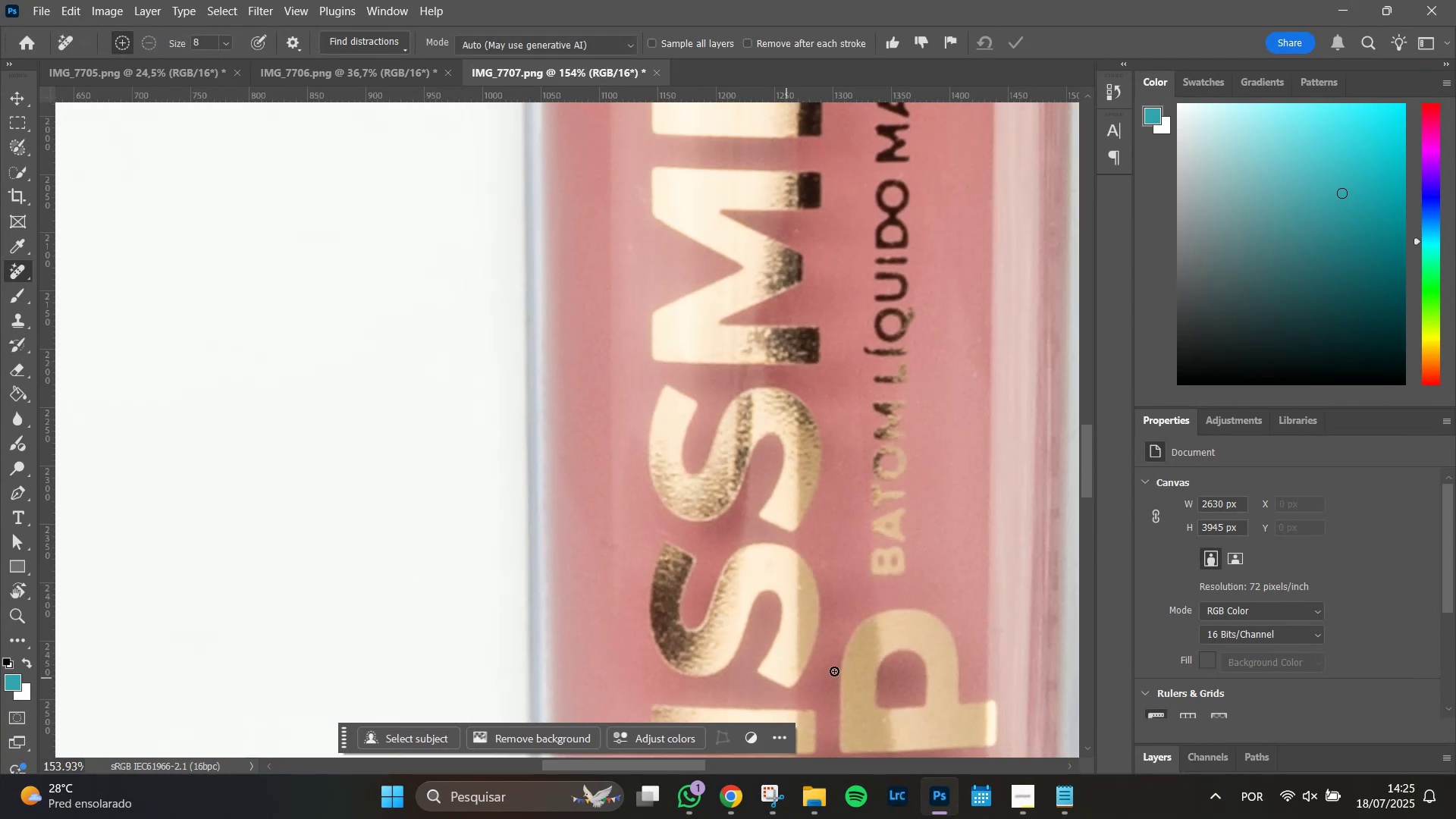 
hold_key(key=Space, duration=1.32)
 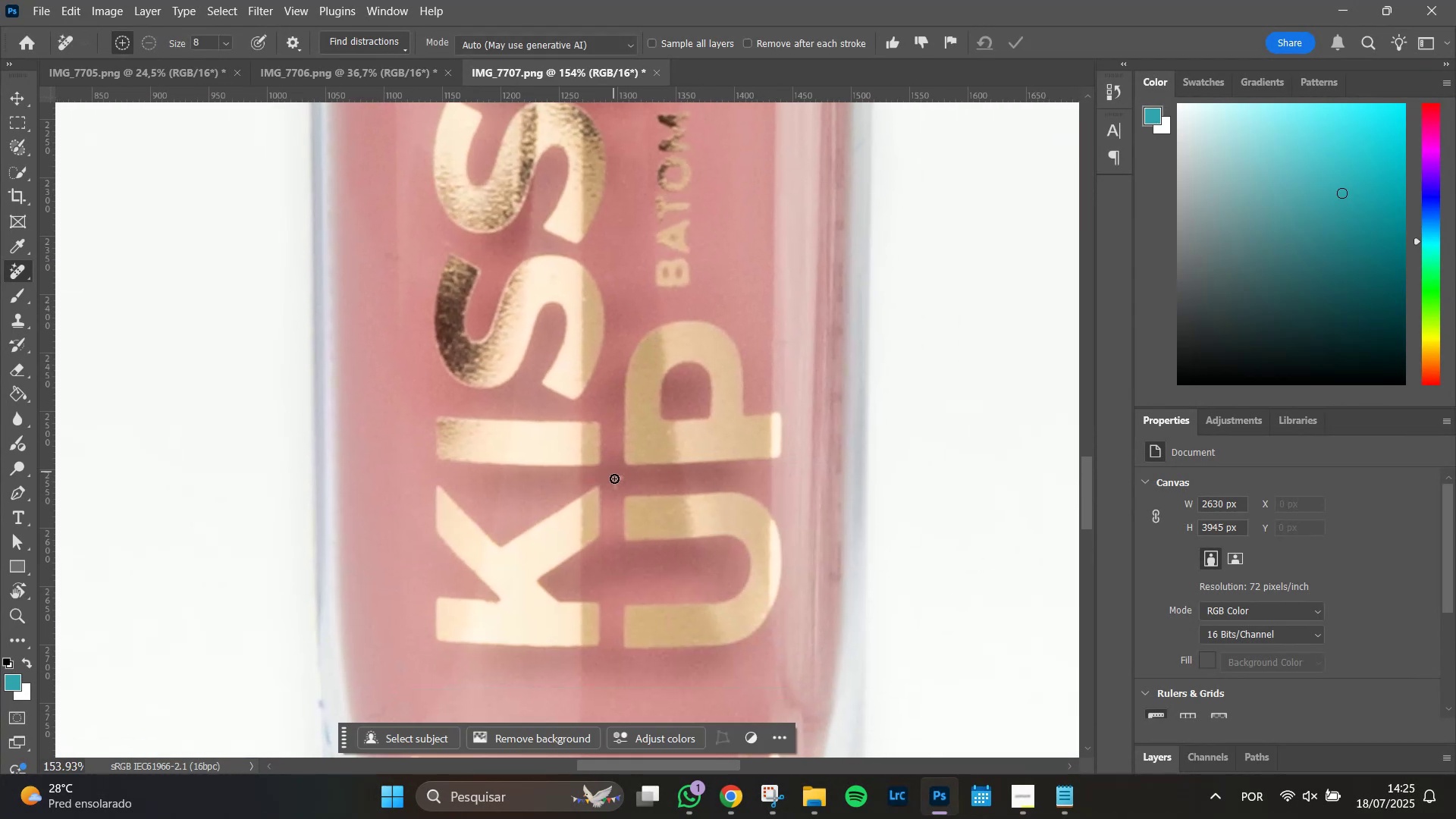 
hold_key(key=AltLeft, duration=0.66)
 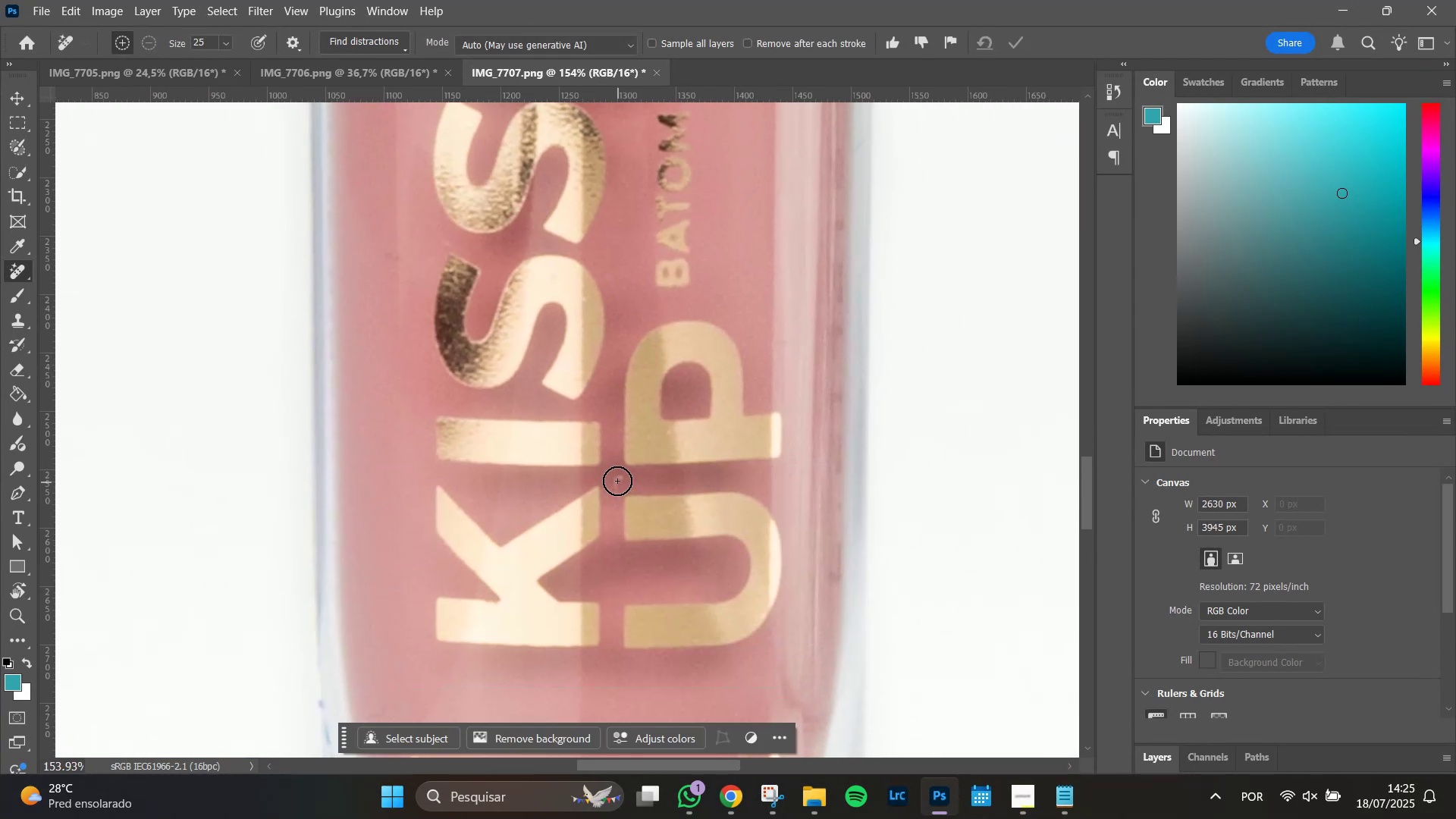 
left_click([617, 481])
 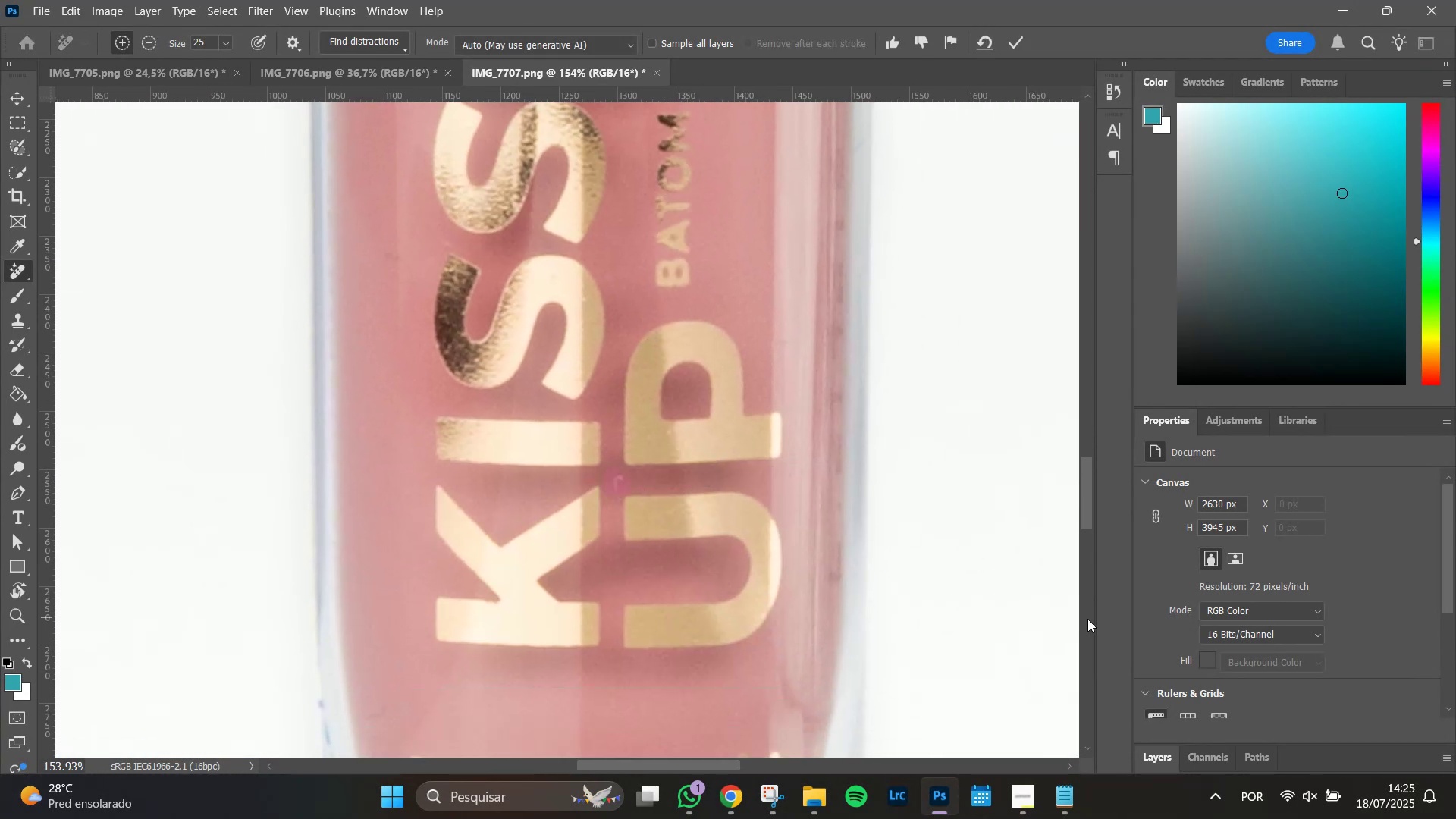 
key(Enter)
 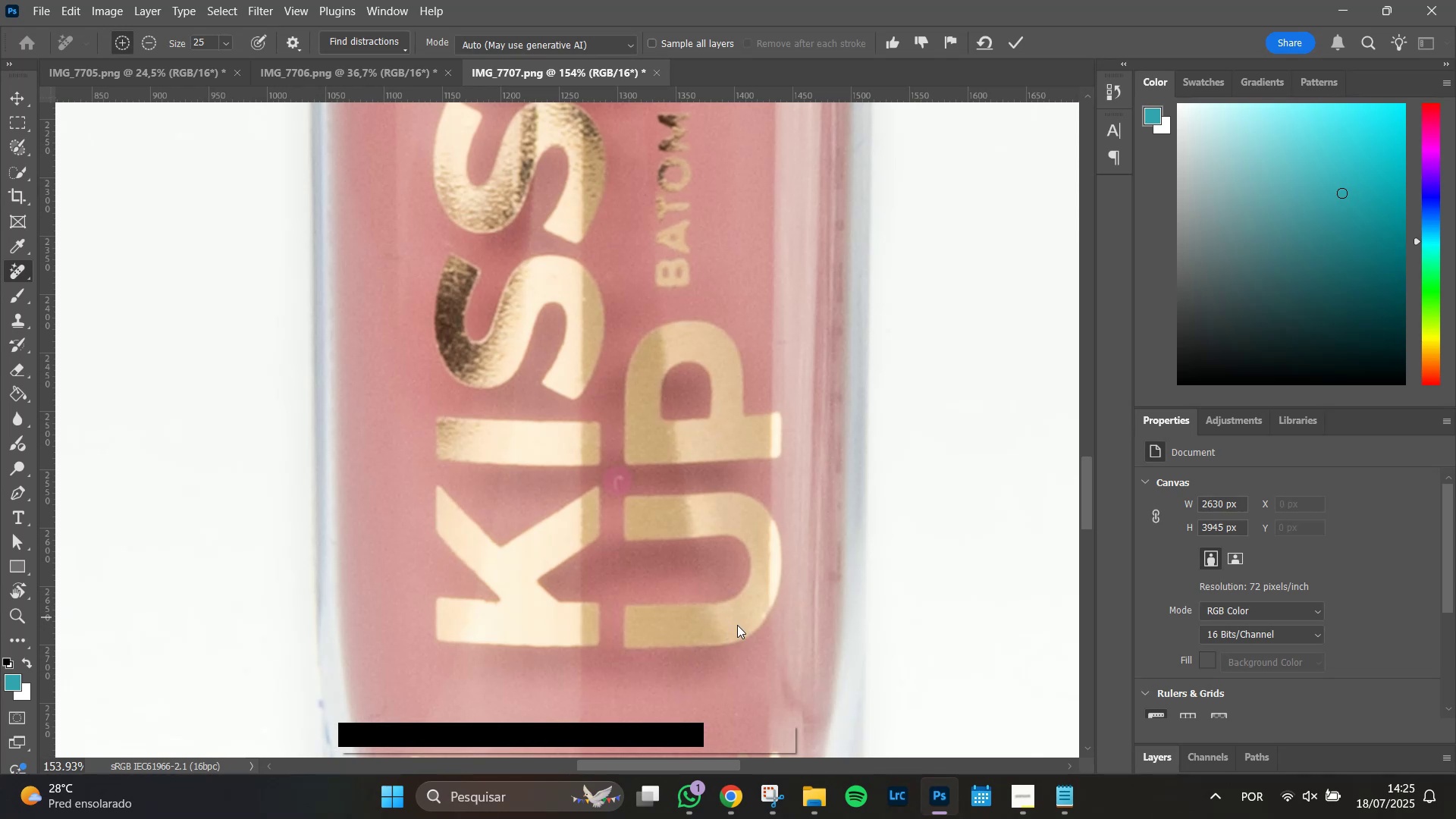 
hold_key(key=Space, duration=1.51)
 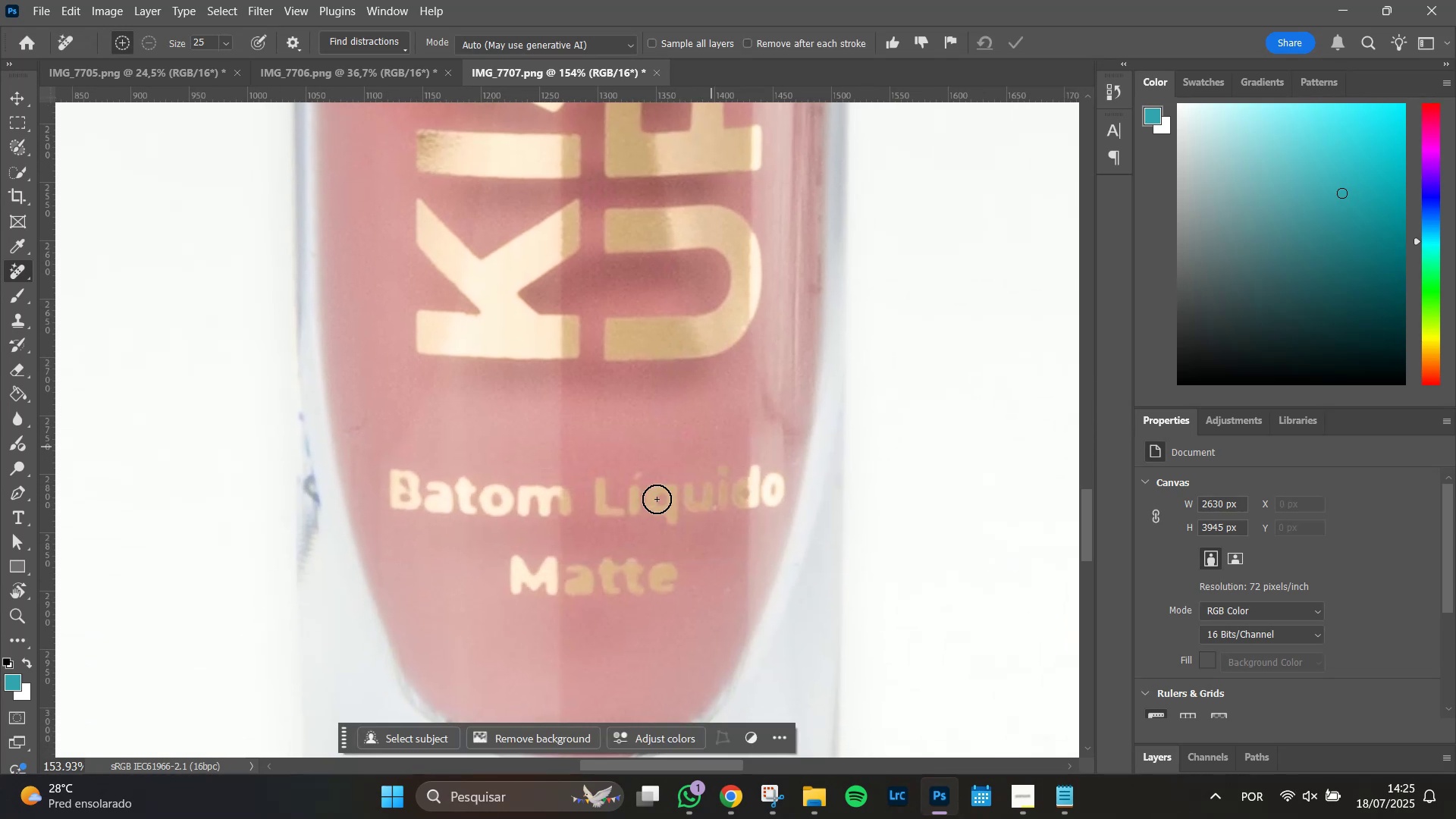 
hold_key(key=Space, duration=0.38)
 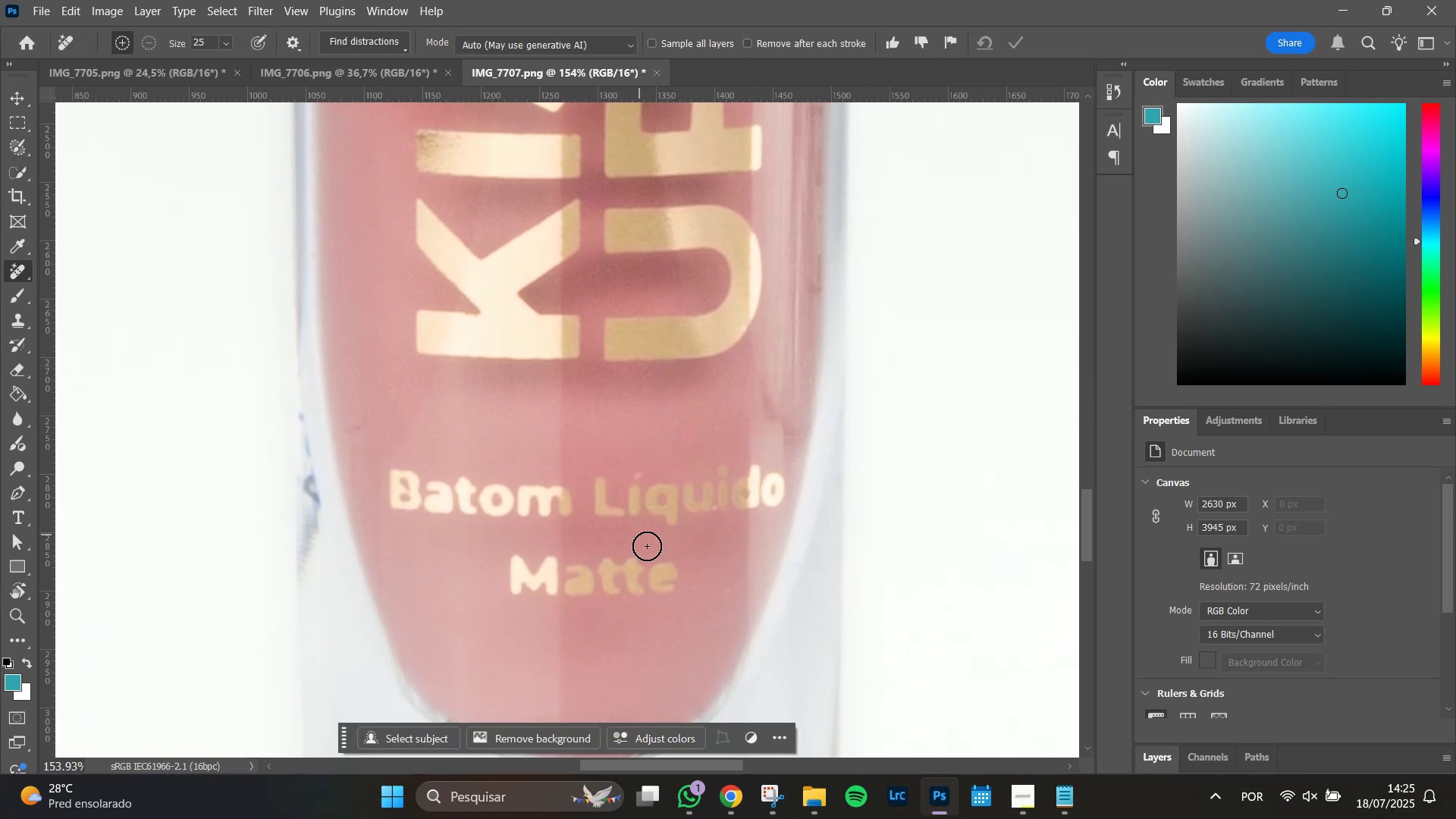 
hold_key(key=Space, duration=1.51)
 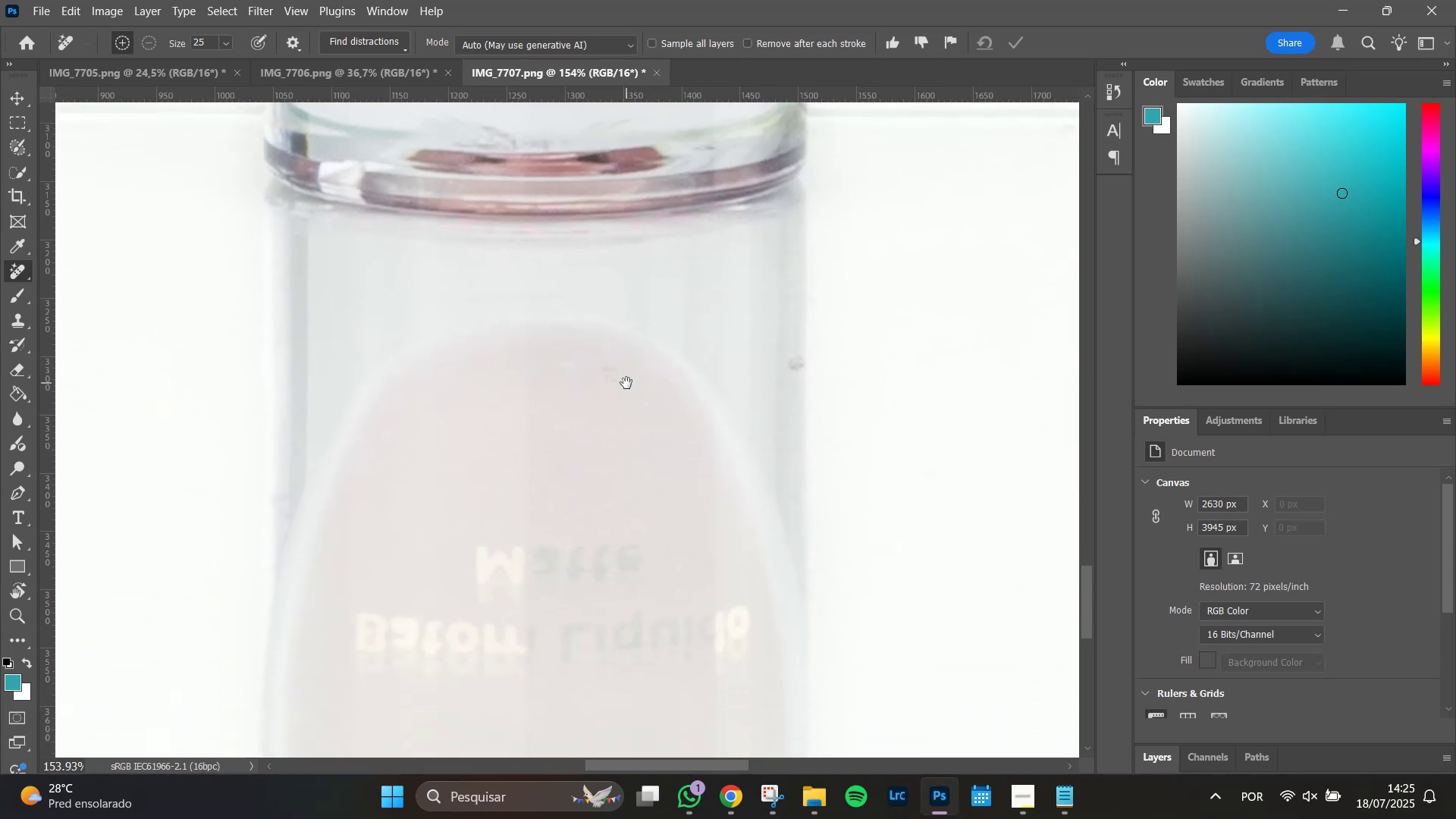 
hold_key(key=Space, duration=0.45)
 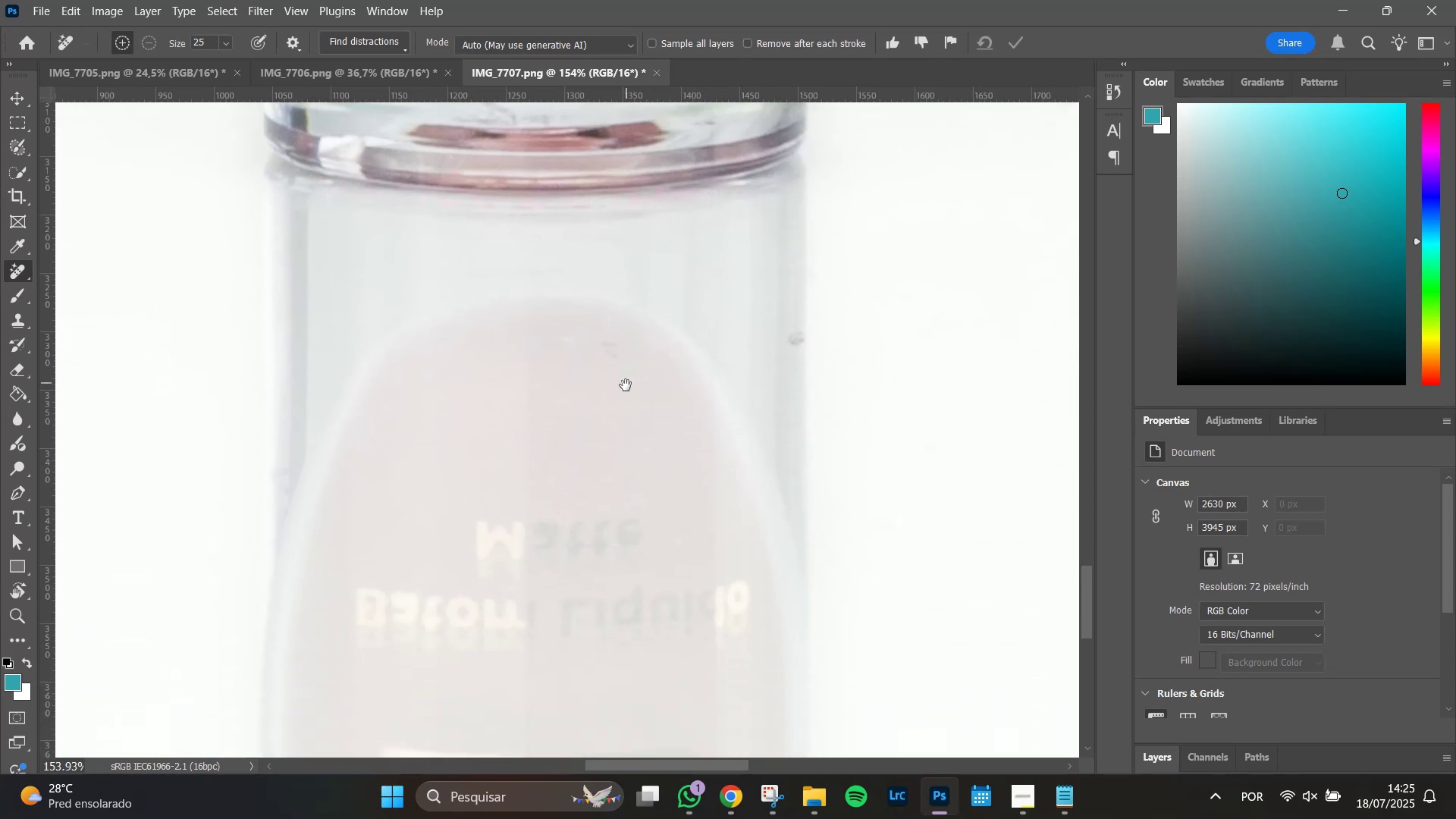 
hold_key(key=AltLeft, duration=0.5)
scroll: coordinate [600, 483], scroll_direction: down, amount: 4.0
 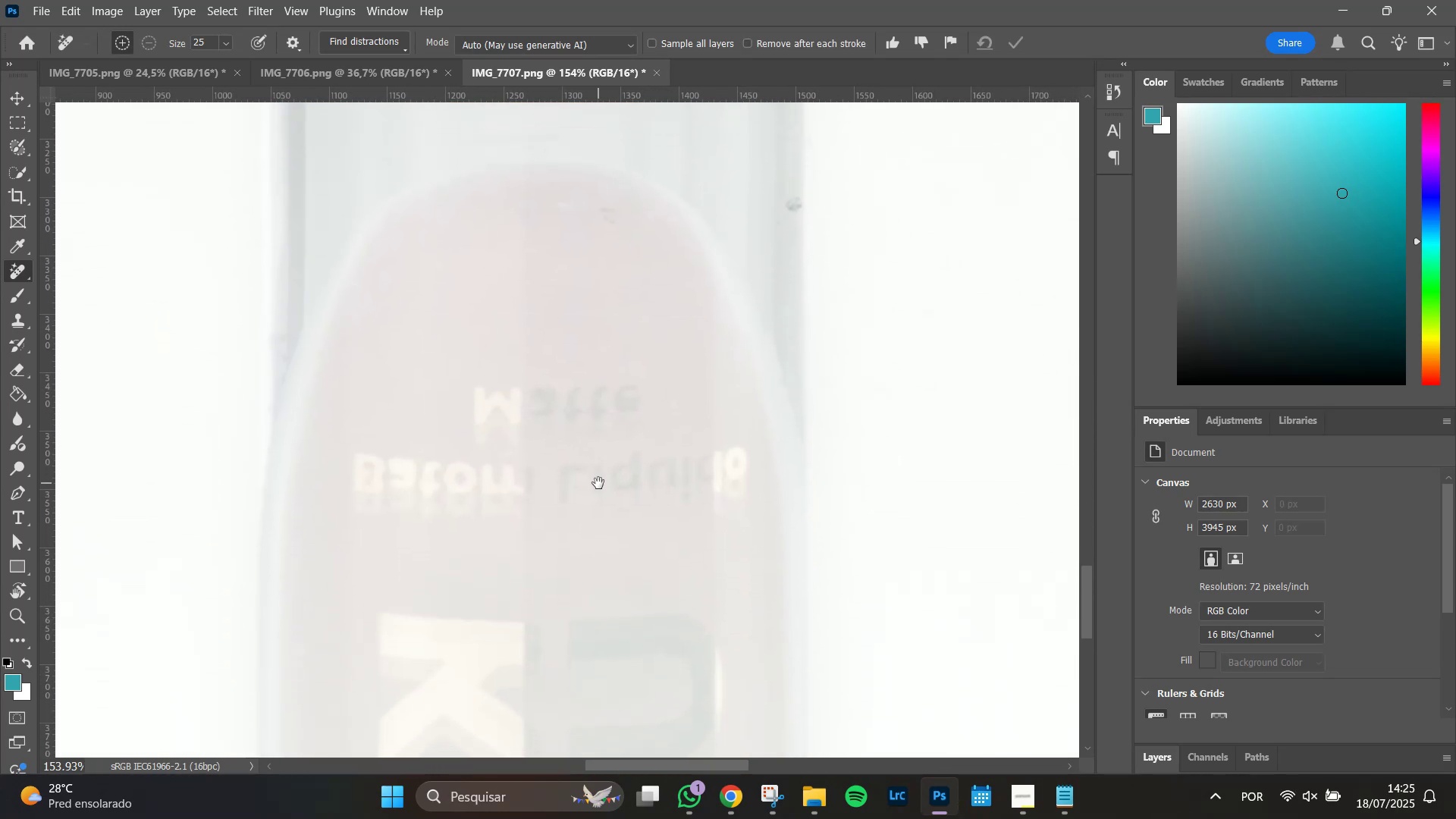 
hold_key(key=AltLeft, duration=0.61)
scroll: coordinate [598, 483], scroll_direction: down, amount: 1.0
 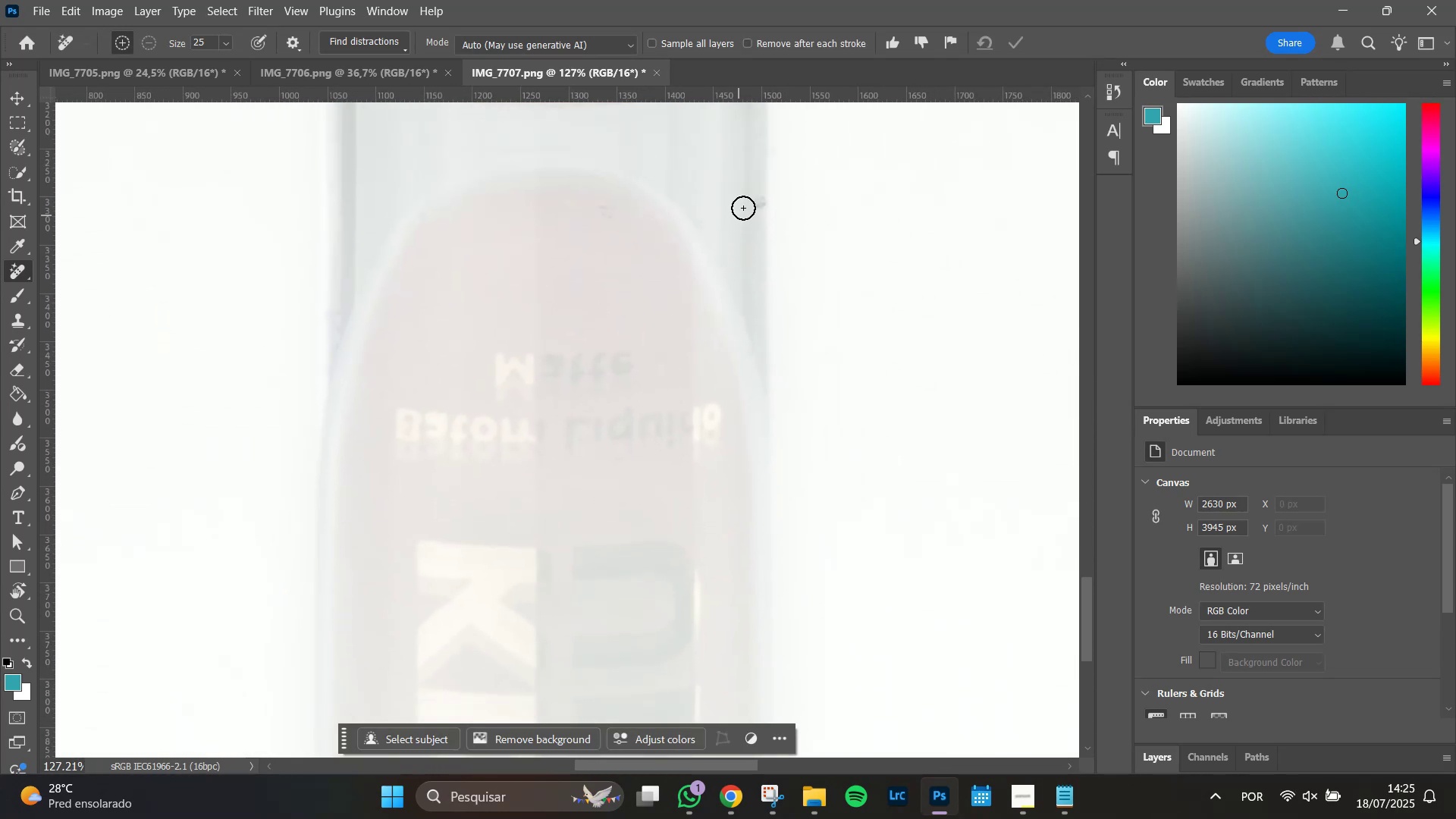 
left_click([758, 204])
 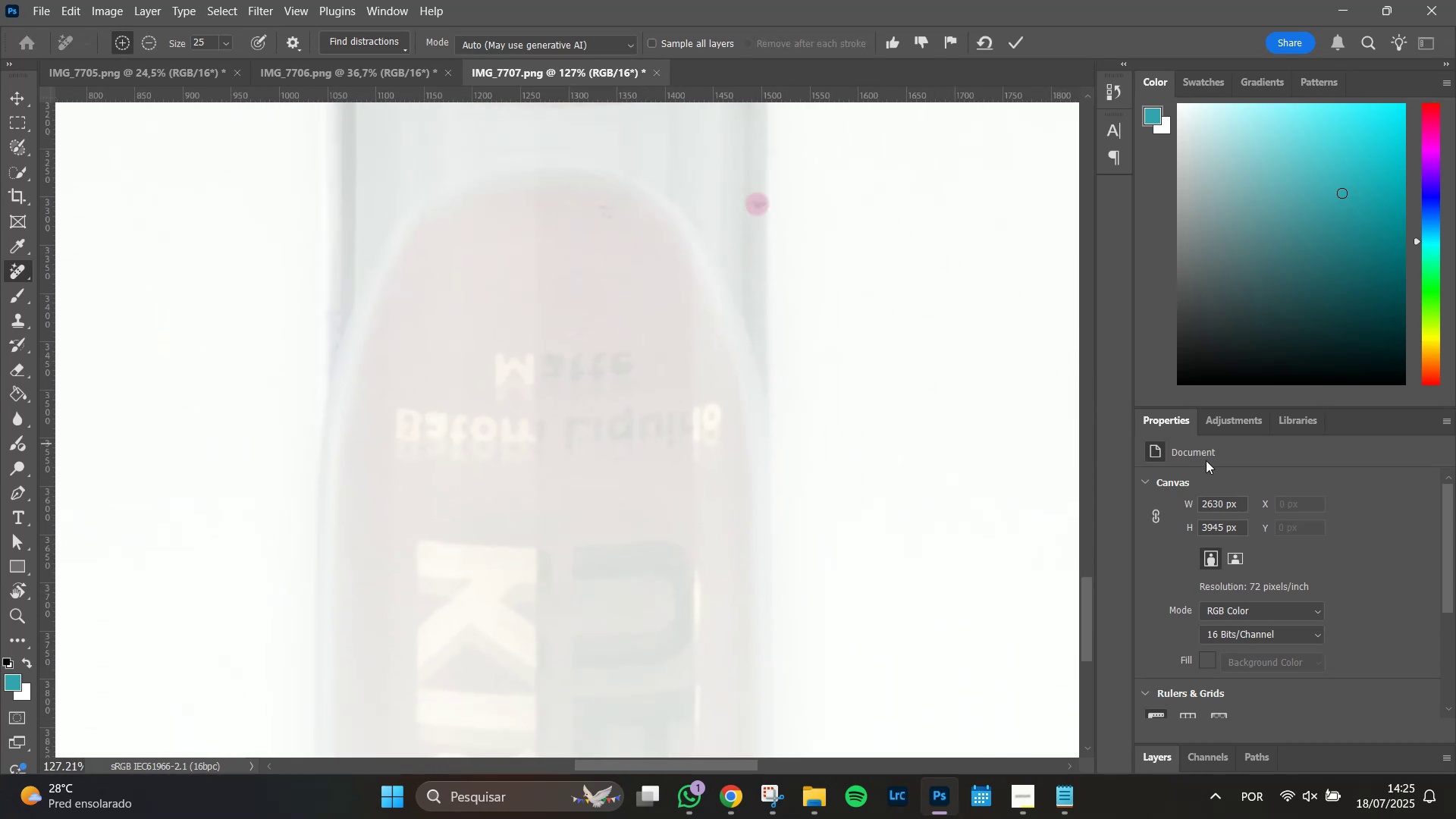 
hold_key(key=Enter, duration=17.65)
 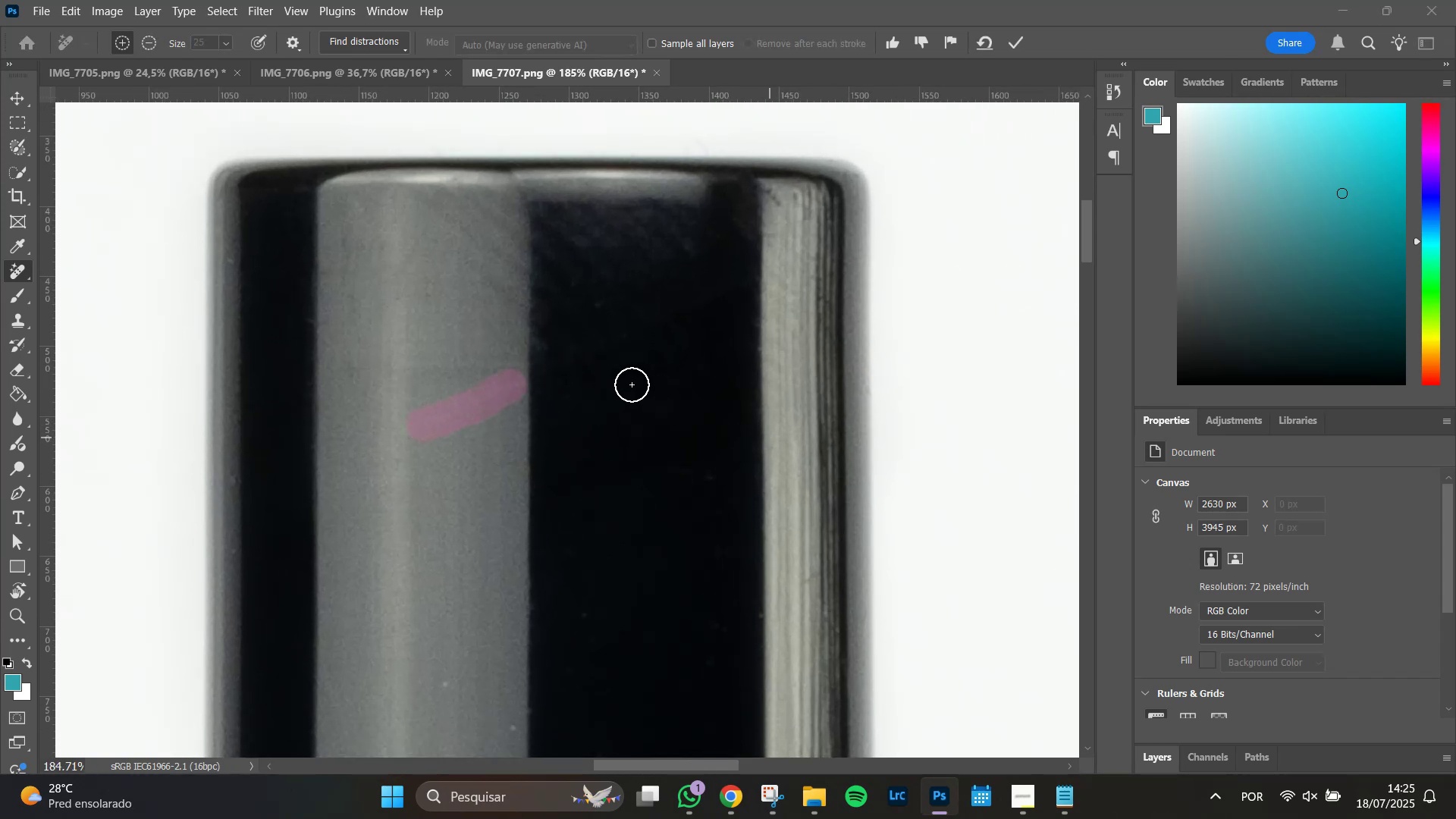 
hold_key(key=AltLeft, duration=0.67)
scroll: coordinate [634, 570], scroll_direction: down, amount: 8.0
 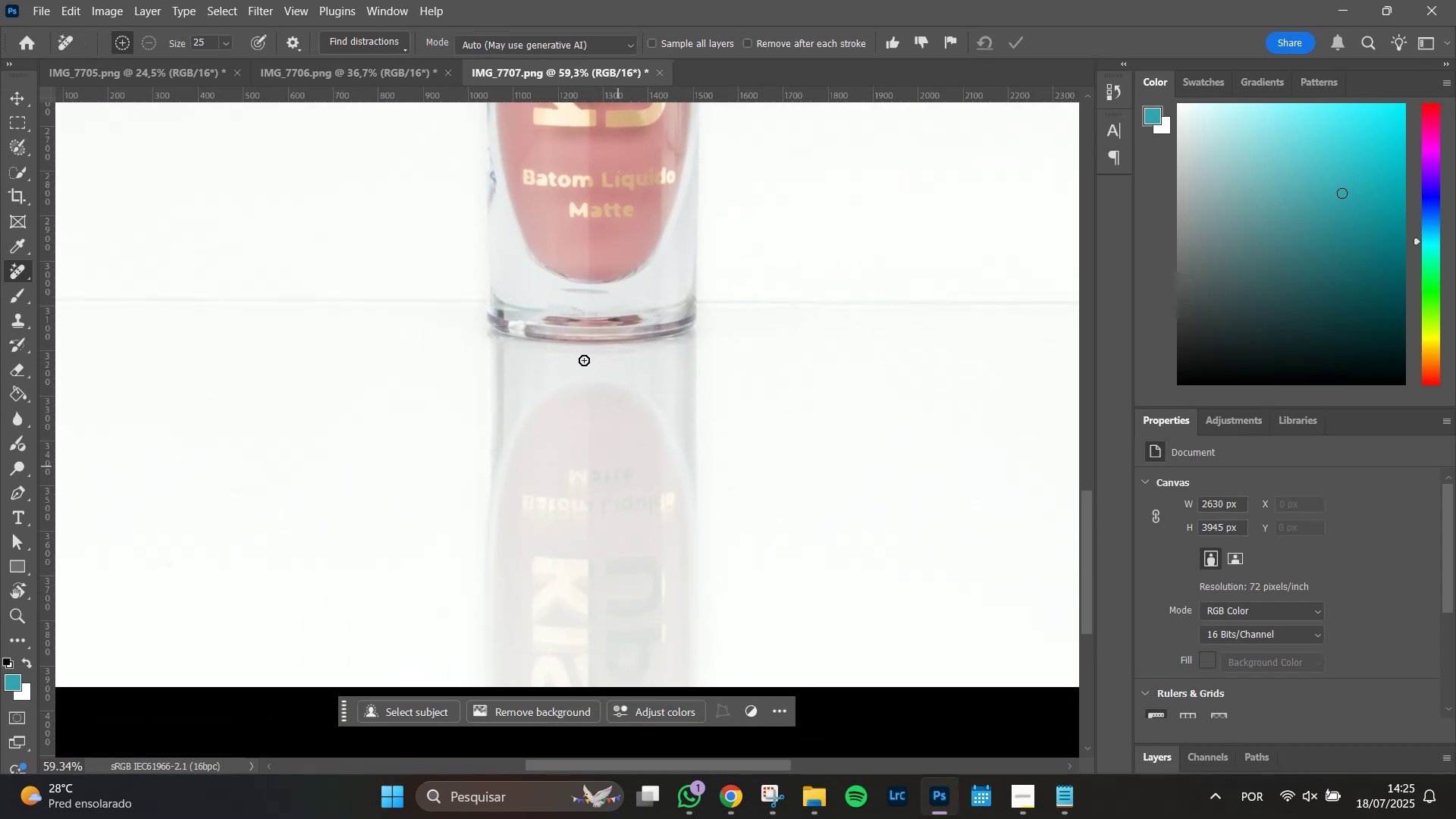 
hold_key(key=Space, duration=1.03)
 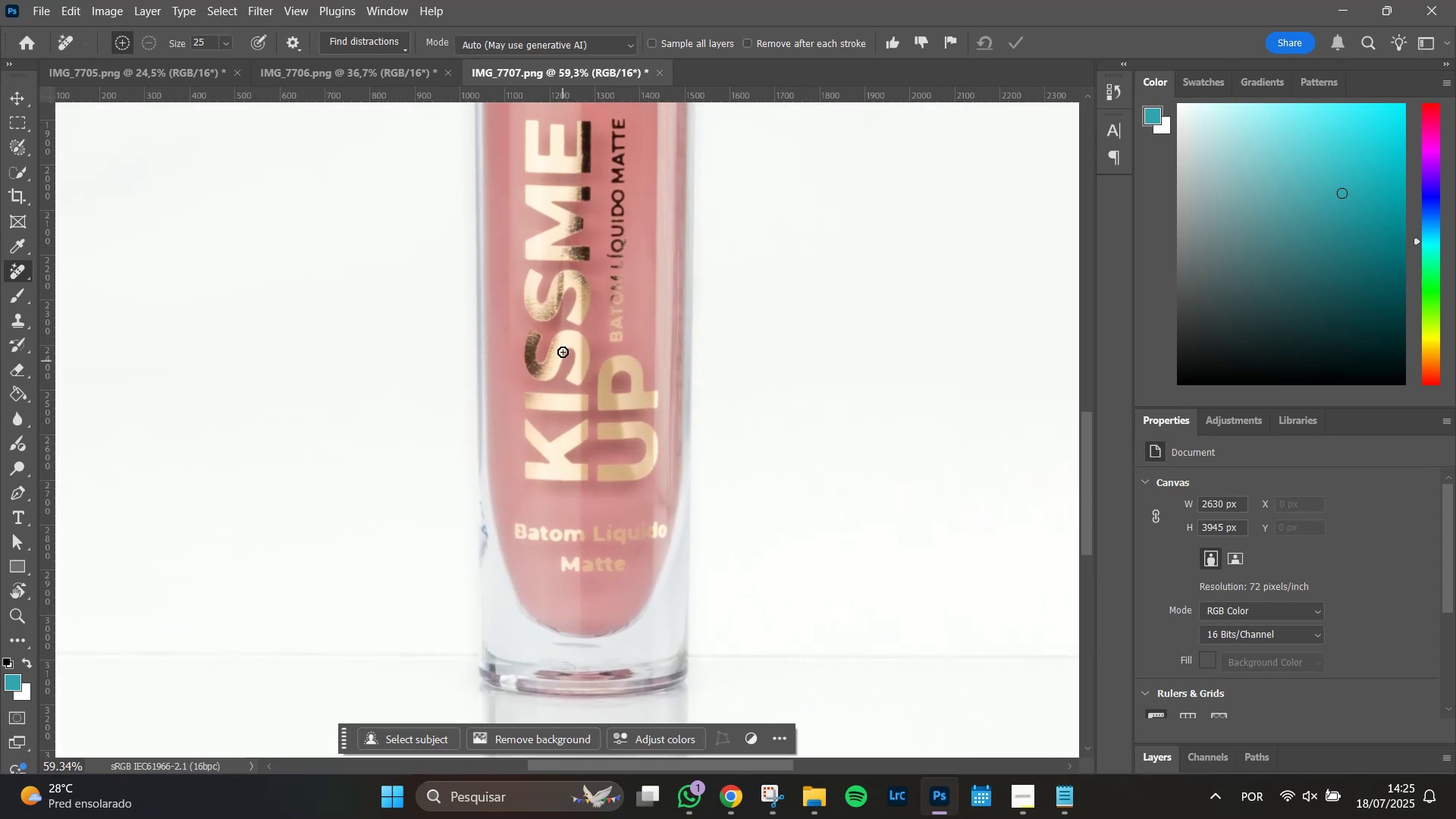 
hold_key(key=AltLeft, duration=0.77)
scroll: coordinate [563, 350], scroll_direction: up, amount: 8.0
 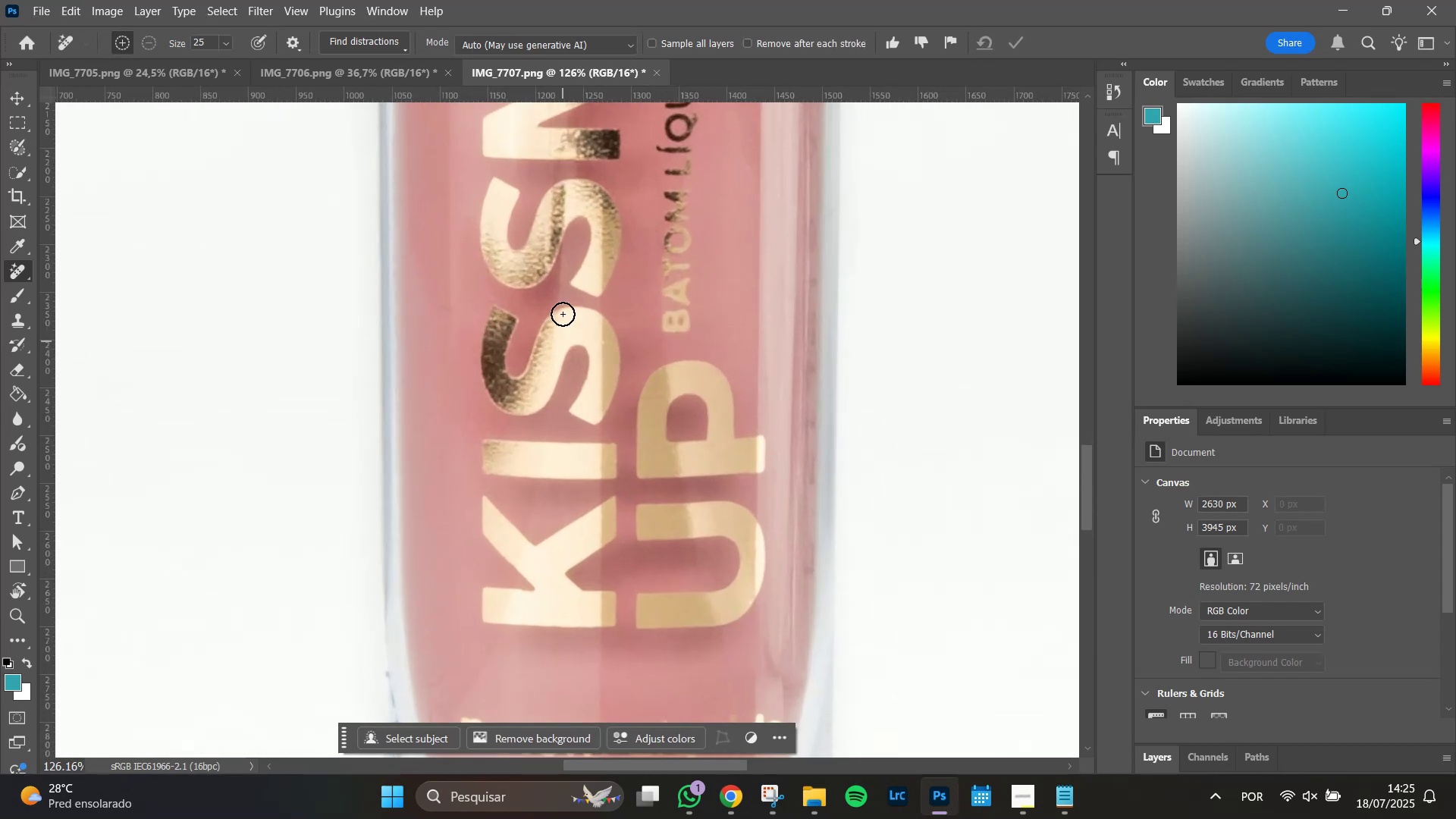 
hold_key(key=Space, duration=1.51)
 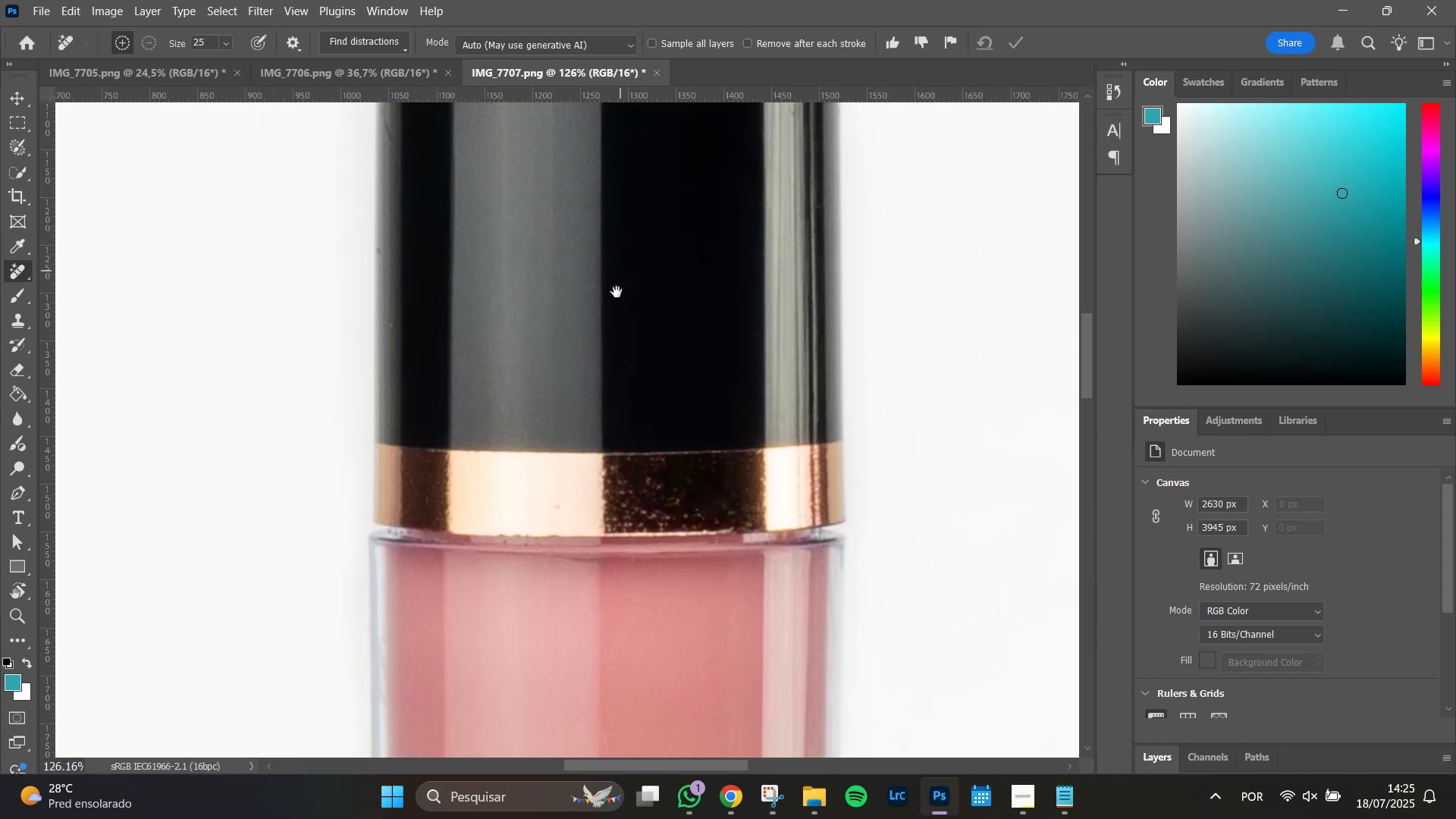 
hold_key(key=Space, duration=1.51)
 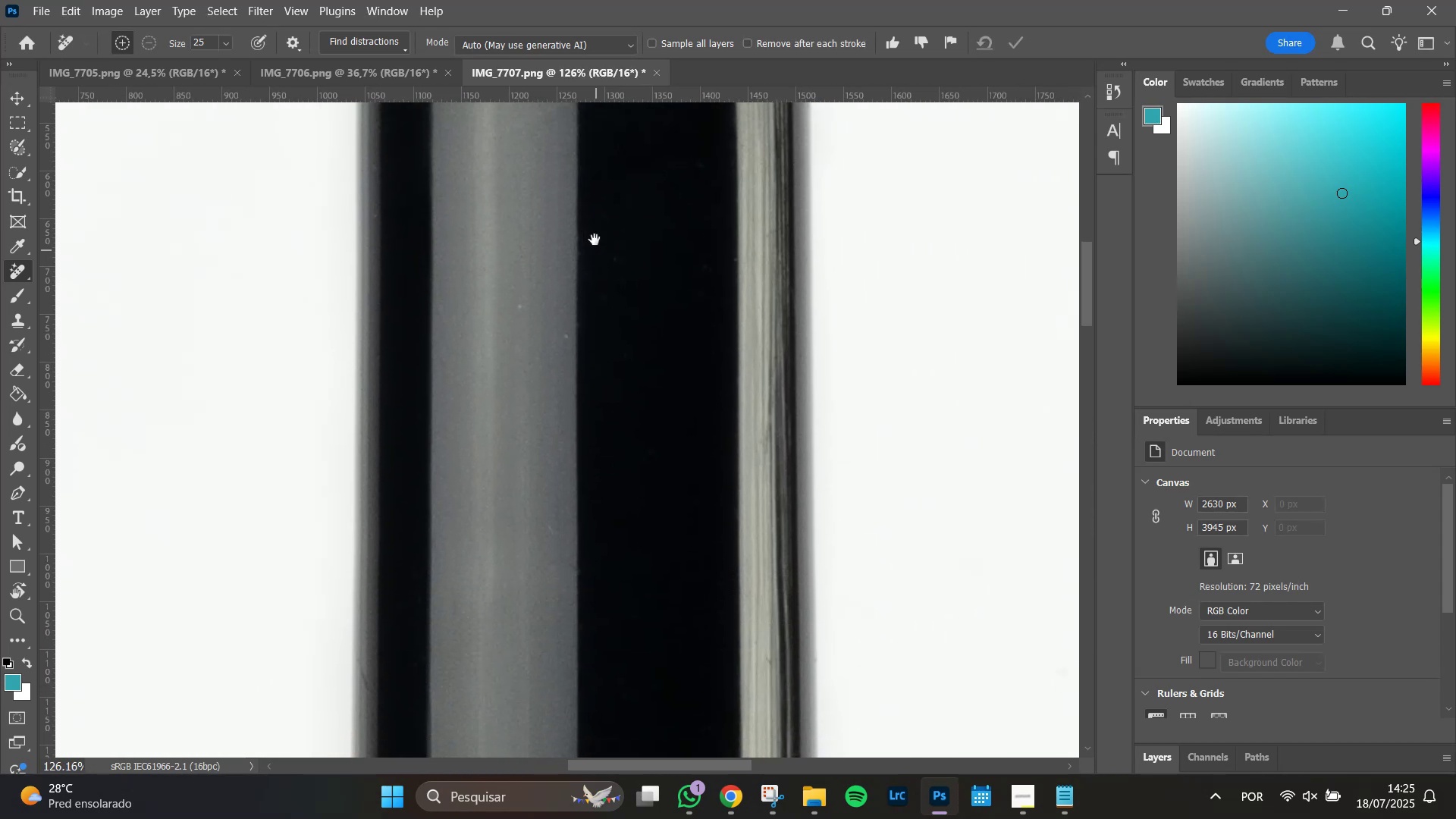 
hold_key(key=Space, duration=1.51)
 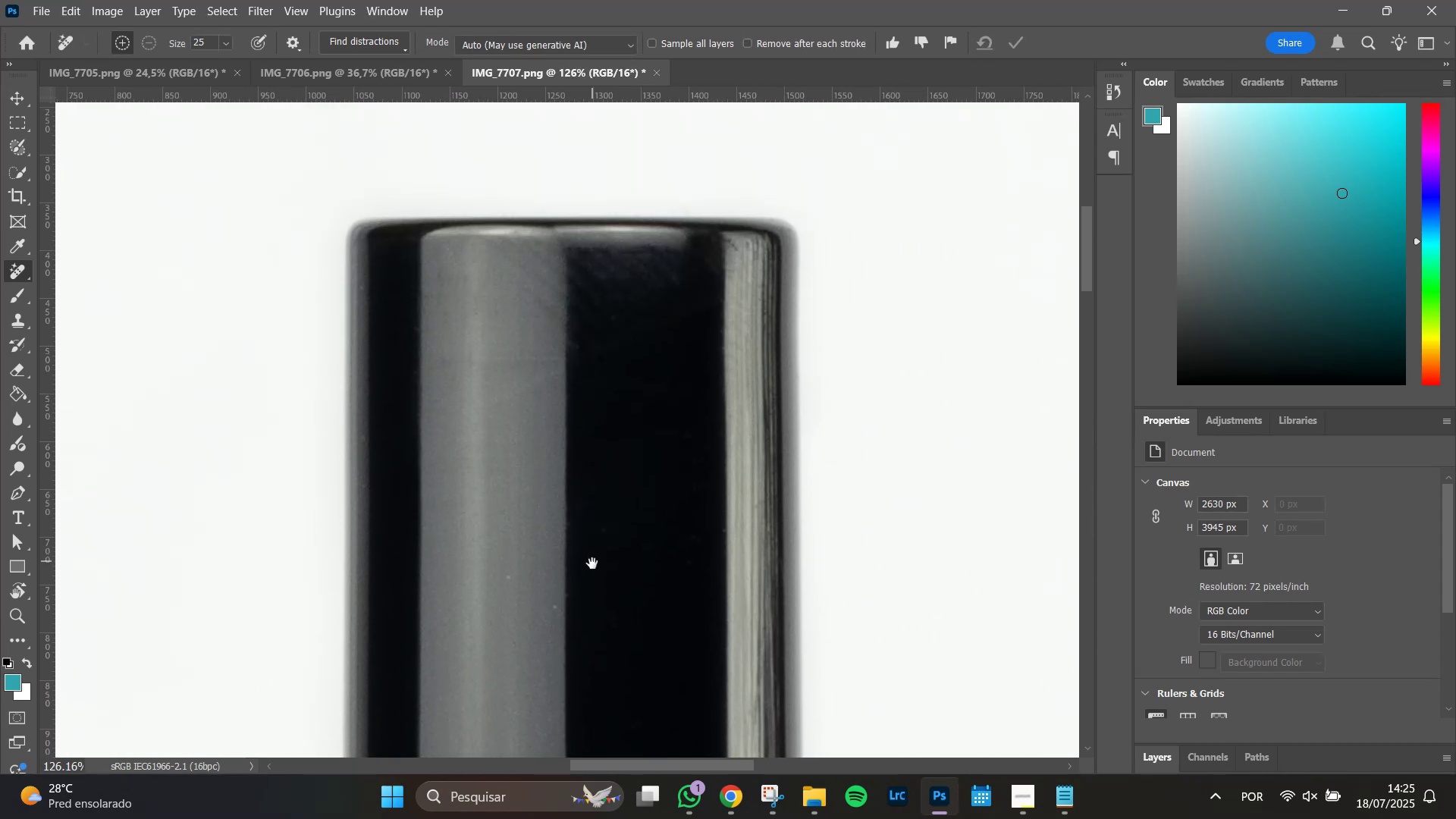 
hold_key(key=Space, duration=0.95)
 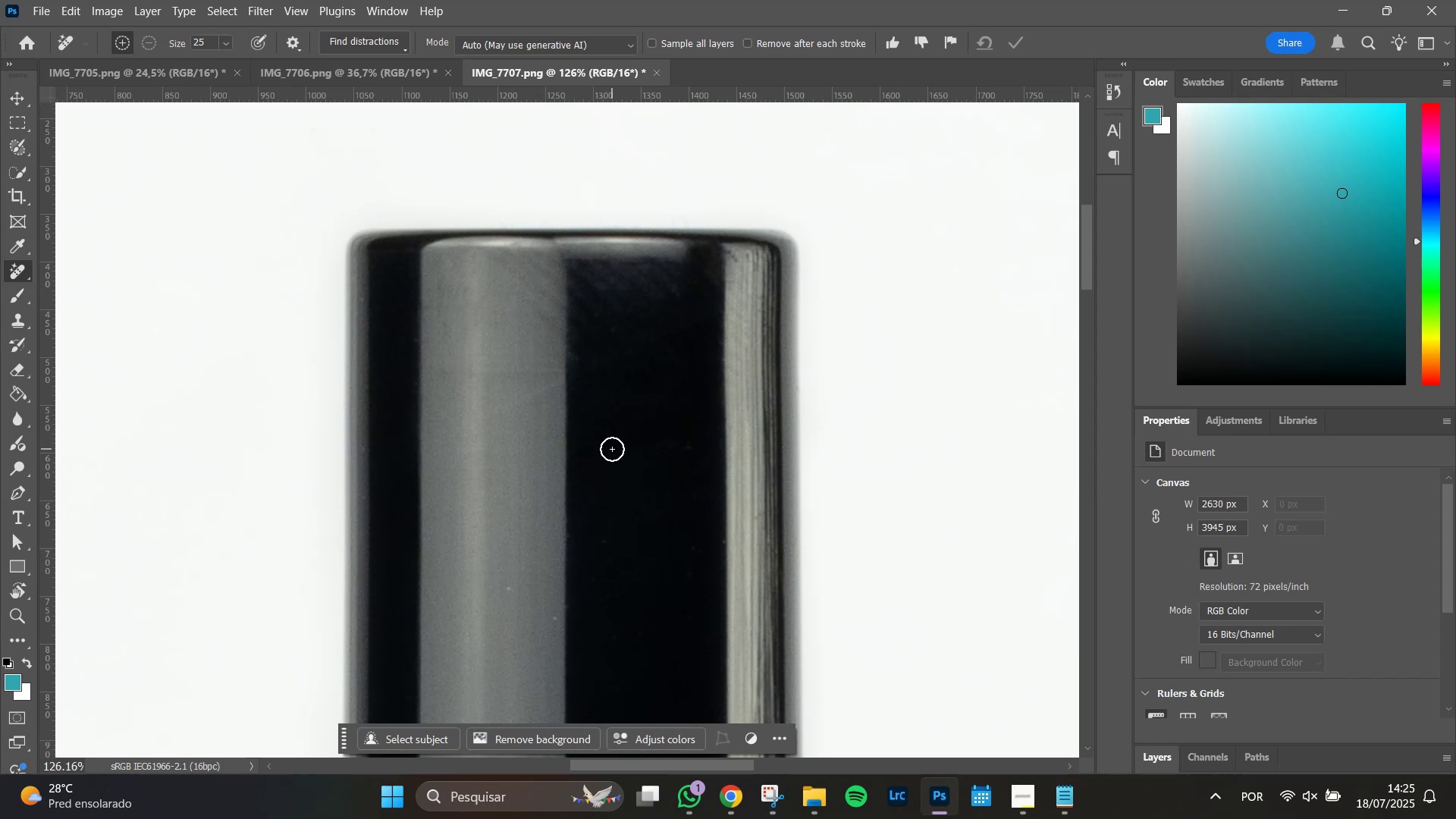 
hold_key(key=AltLeft, duration=1.35)
scroll: coordinate [645, 381], scroll_direction: up, amount: 4.0
 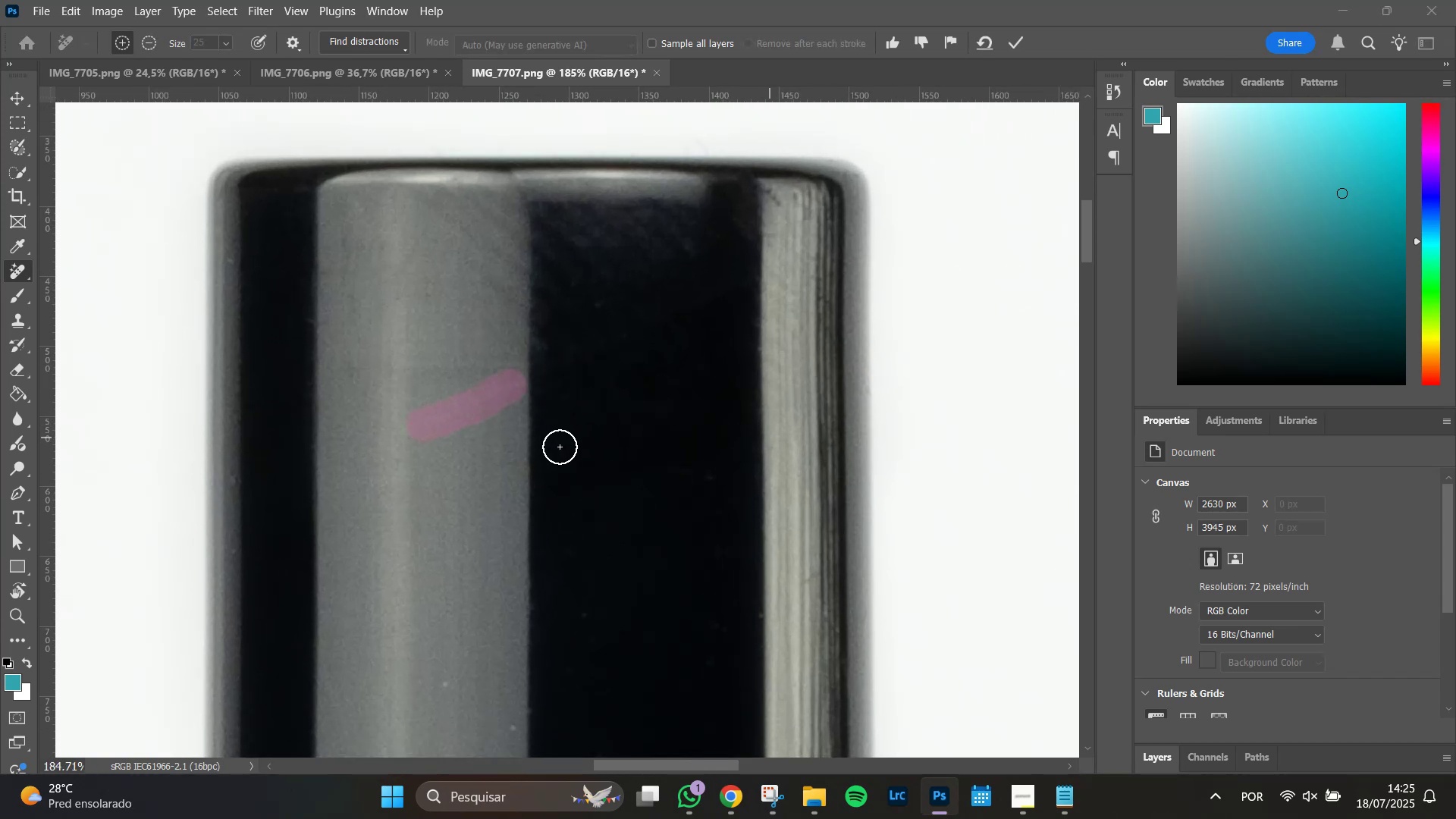 
left_click([541, 341])
 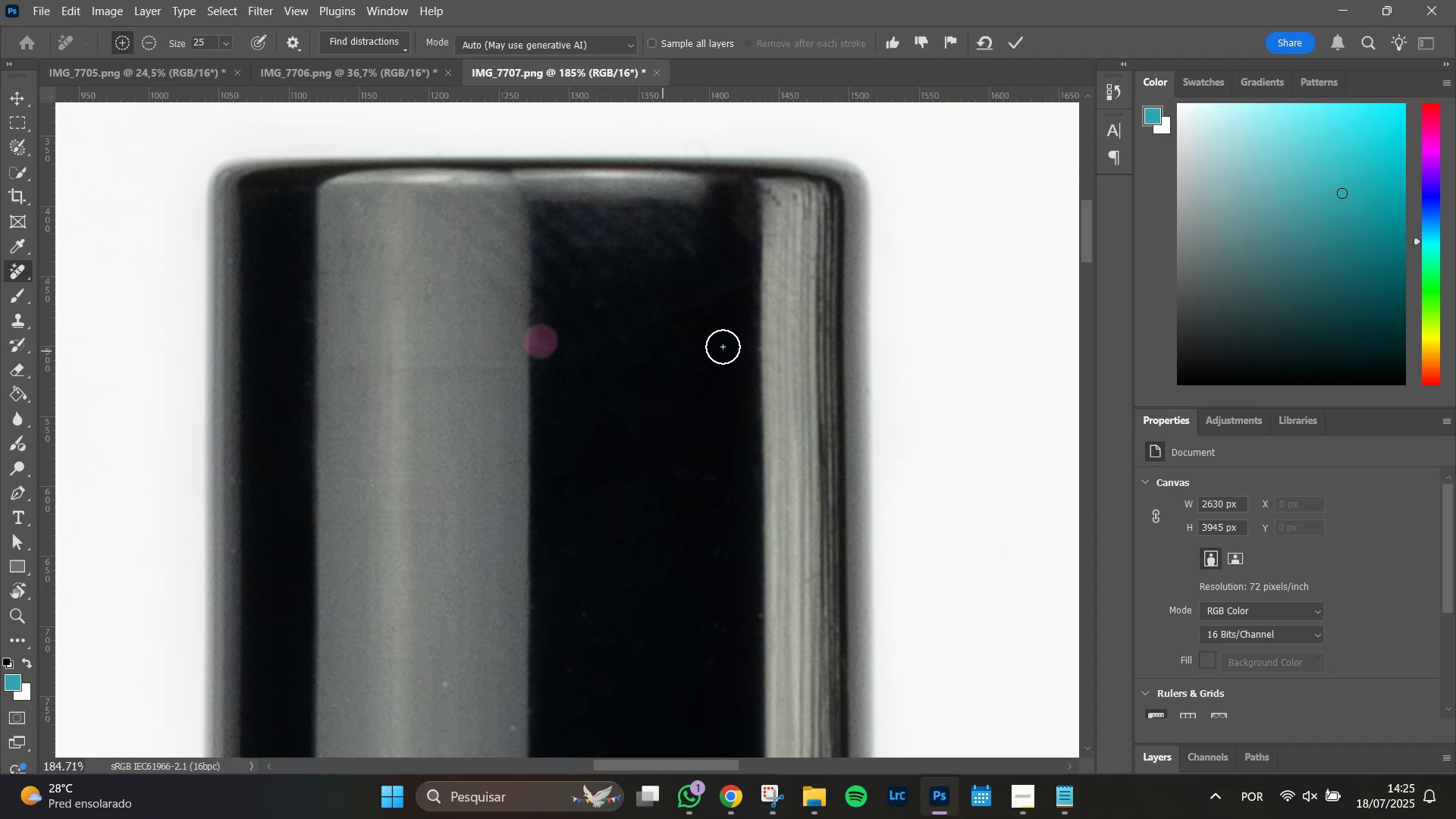 
key(Enter)
 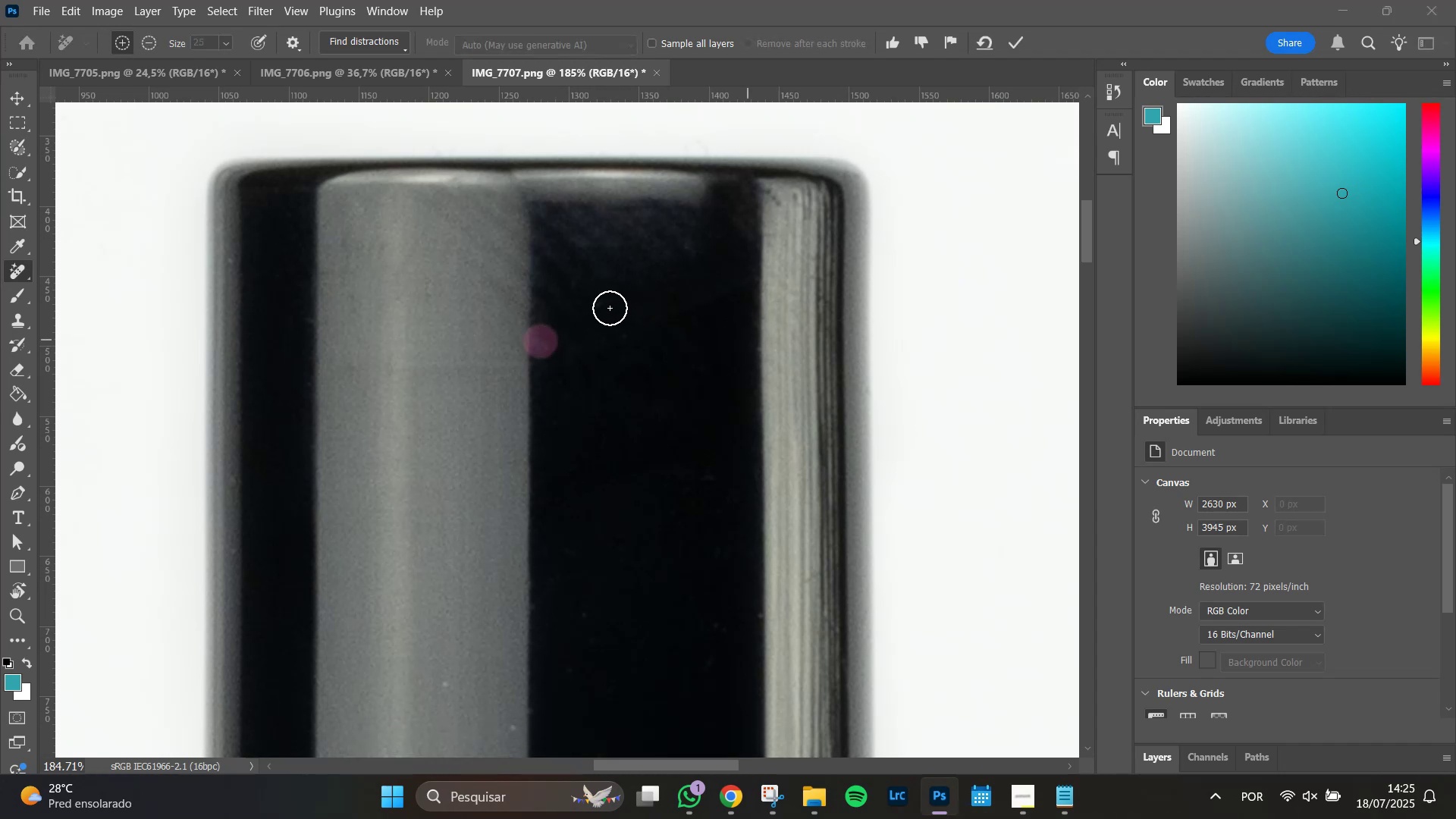 
left_click([601, 307])
 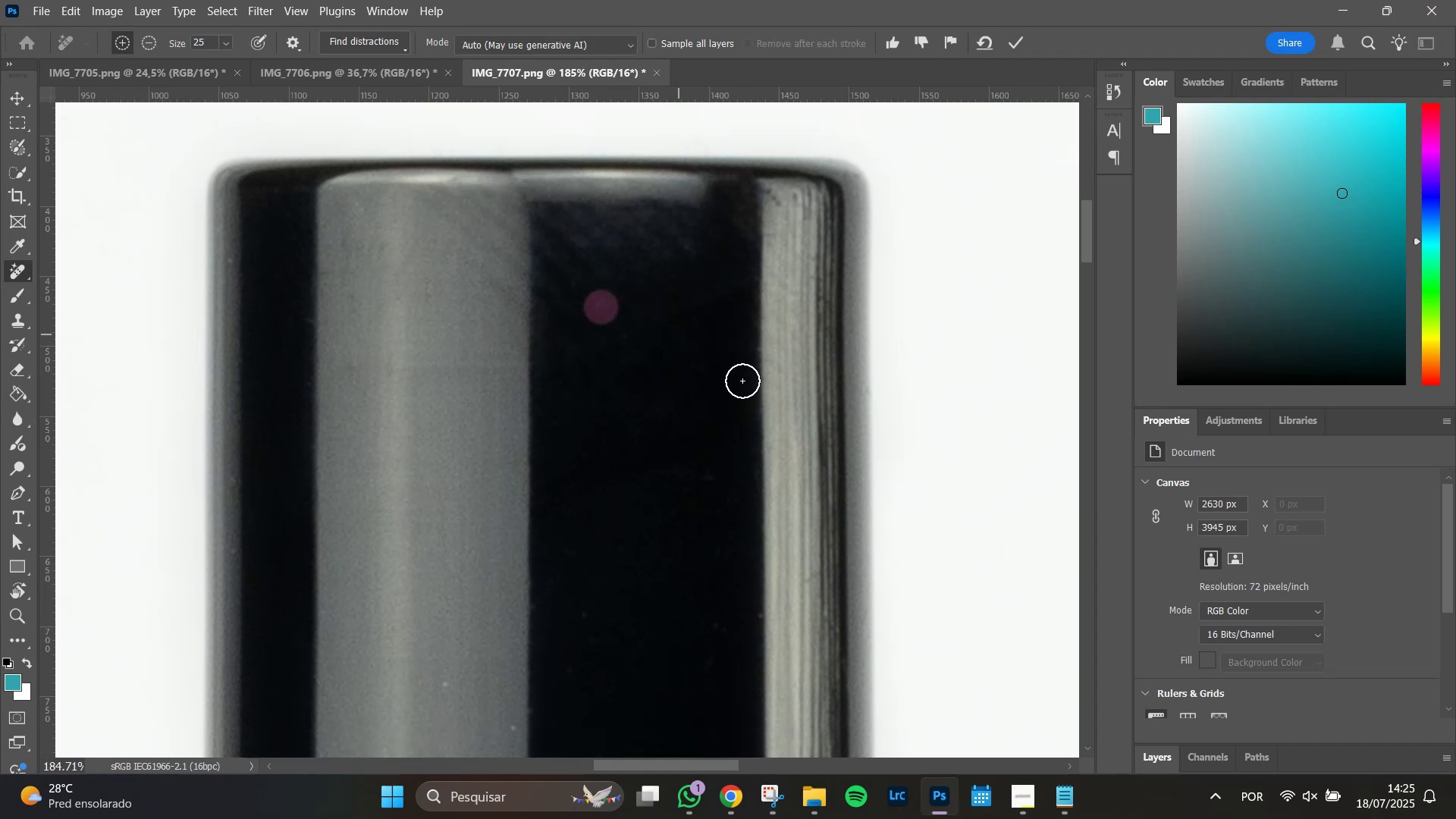 
key(Enter)
 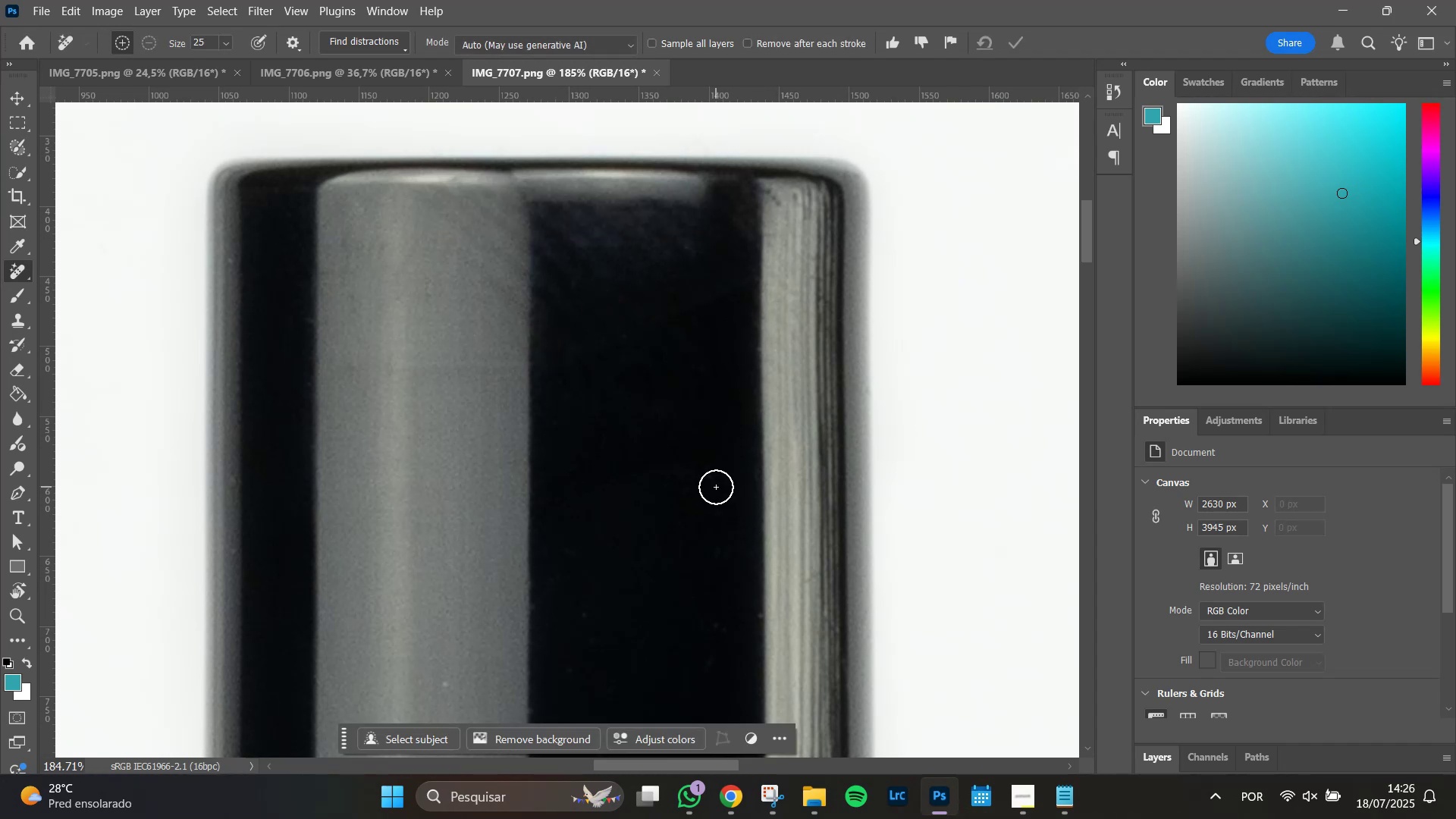 
left_click([710, 477])
 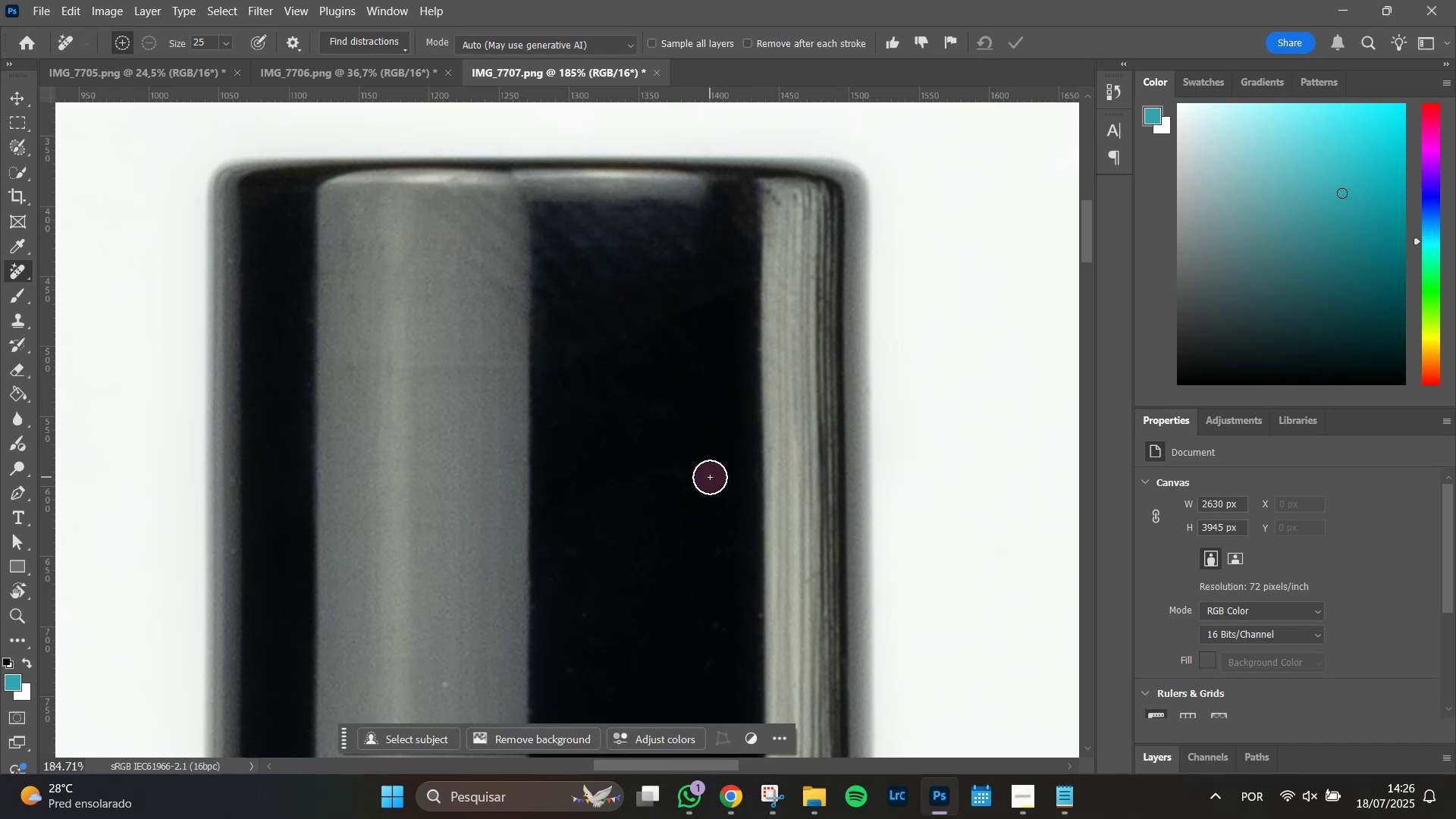 
key(Enter)
 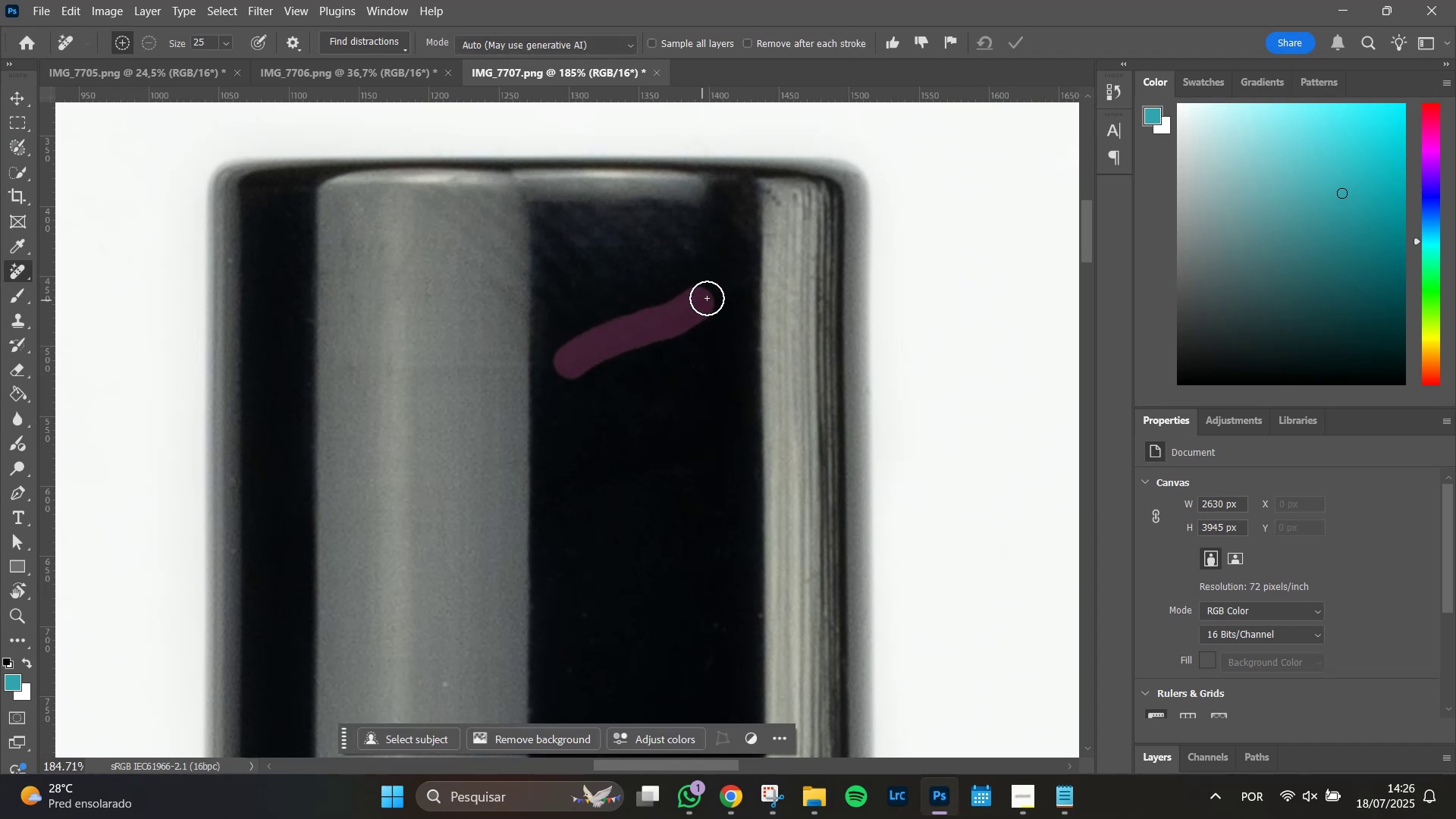 
key(Enter)
 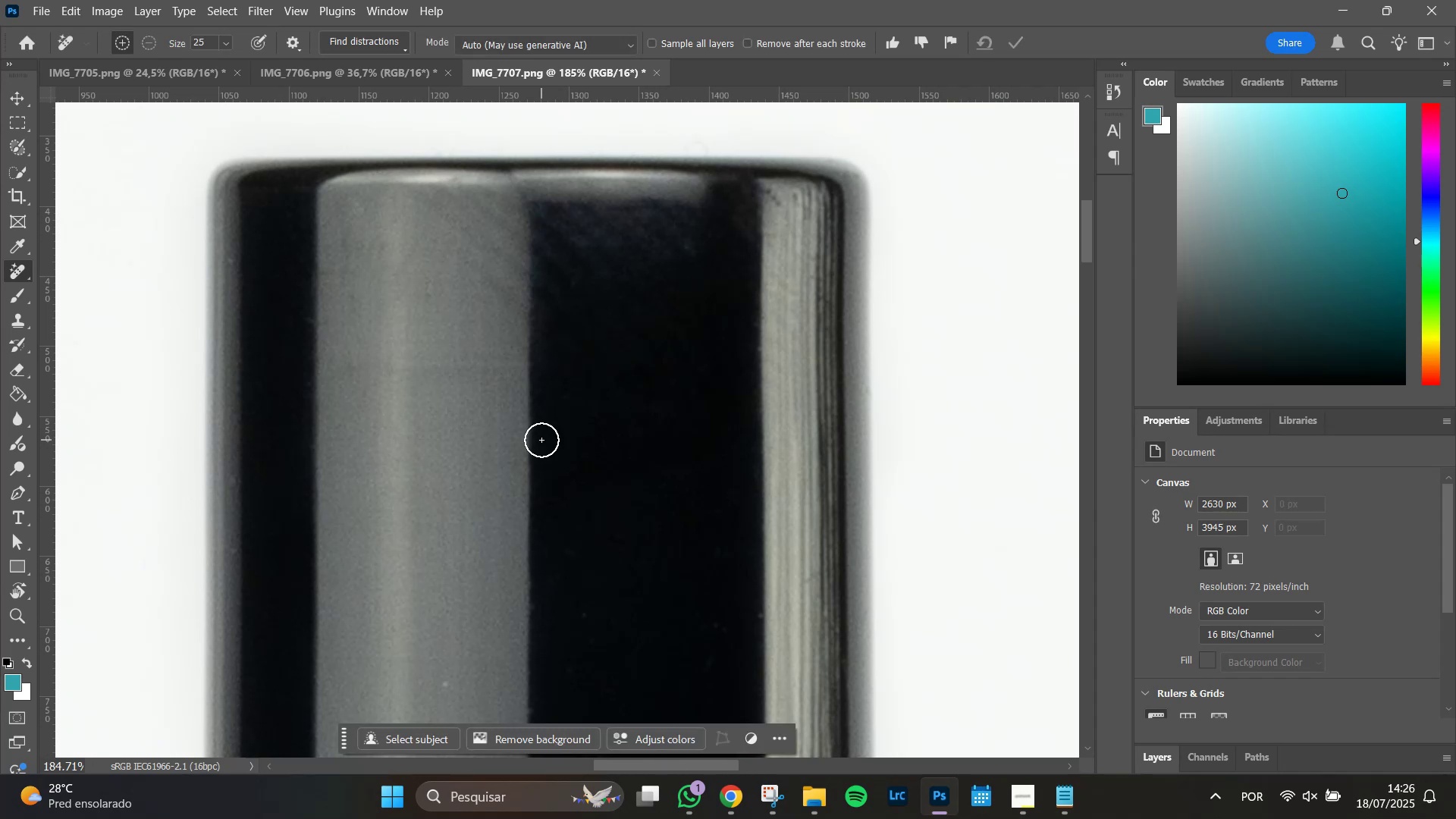 
wait(7.4)
 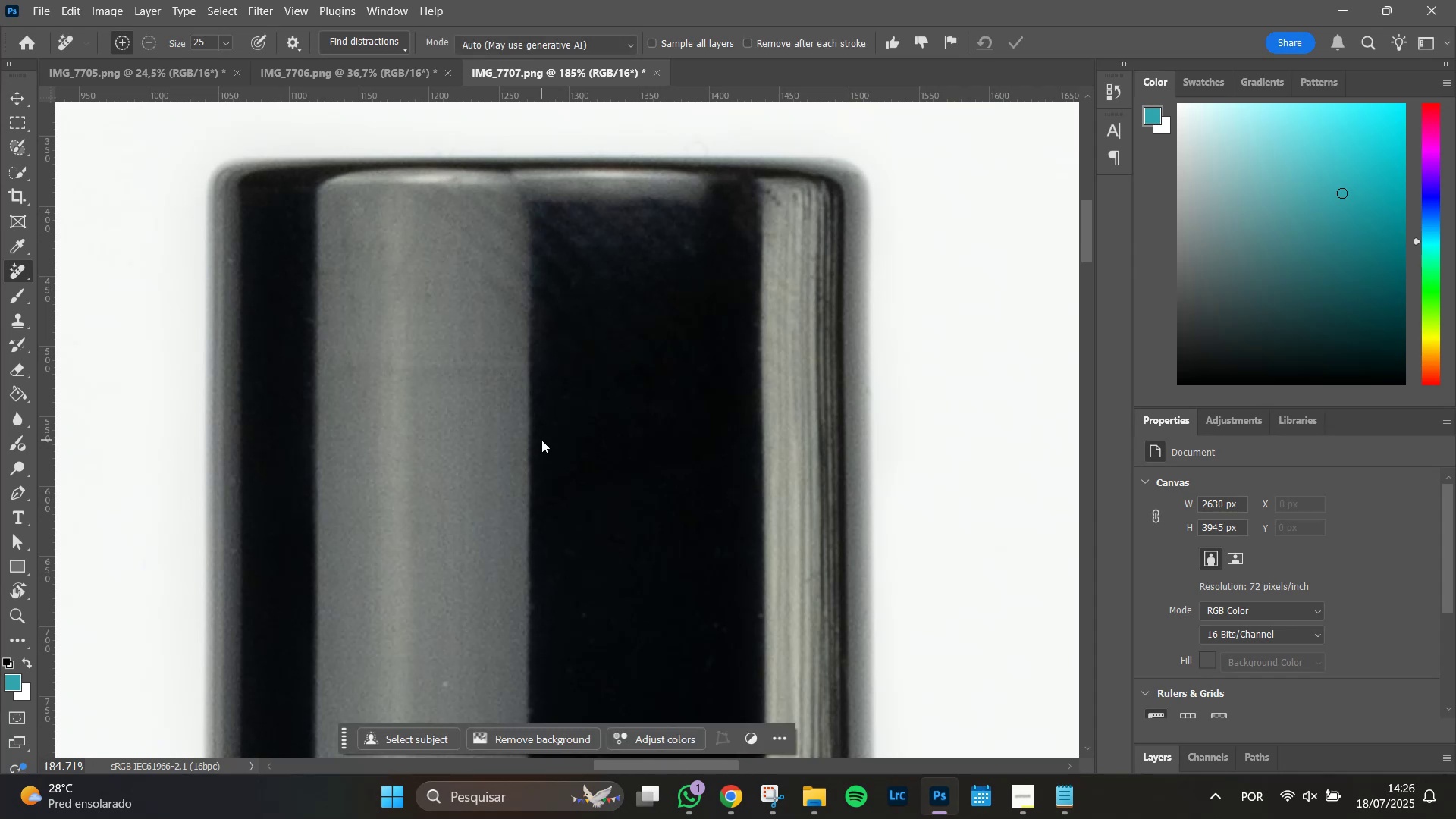 
left_click([315, 320])
 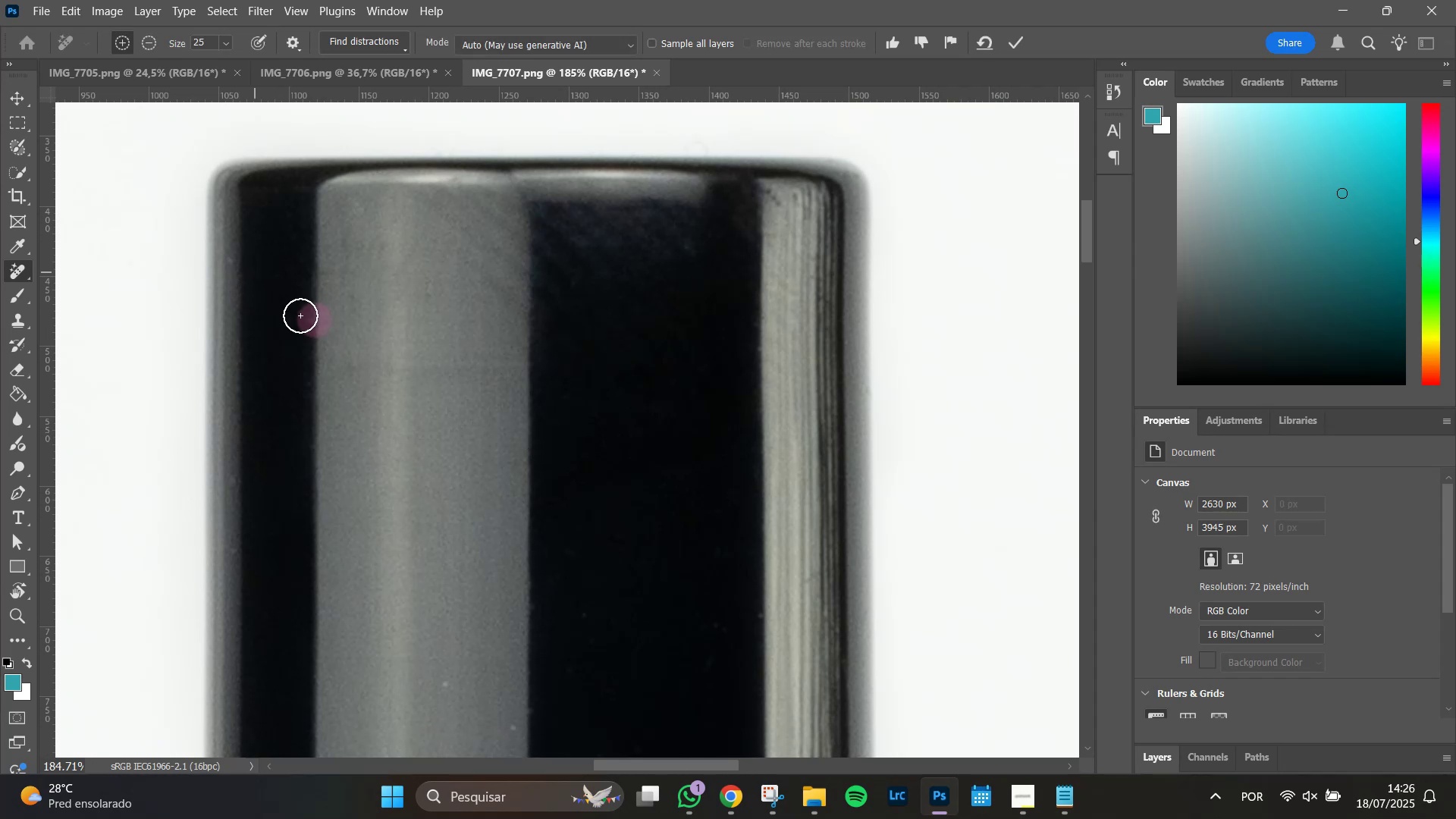 
key(Enter)
 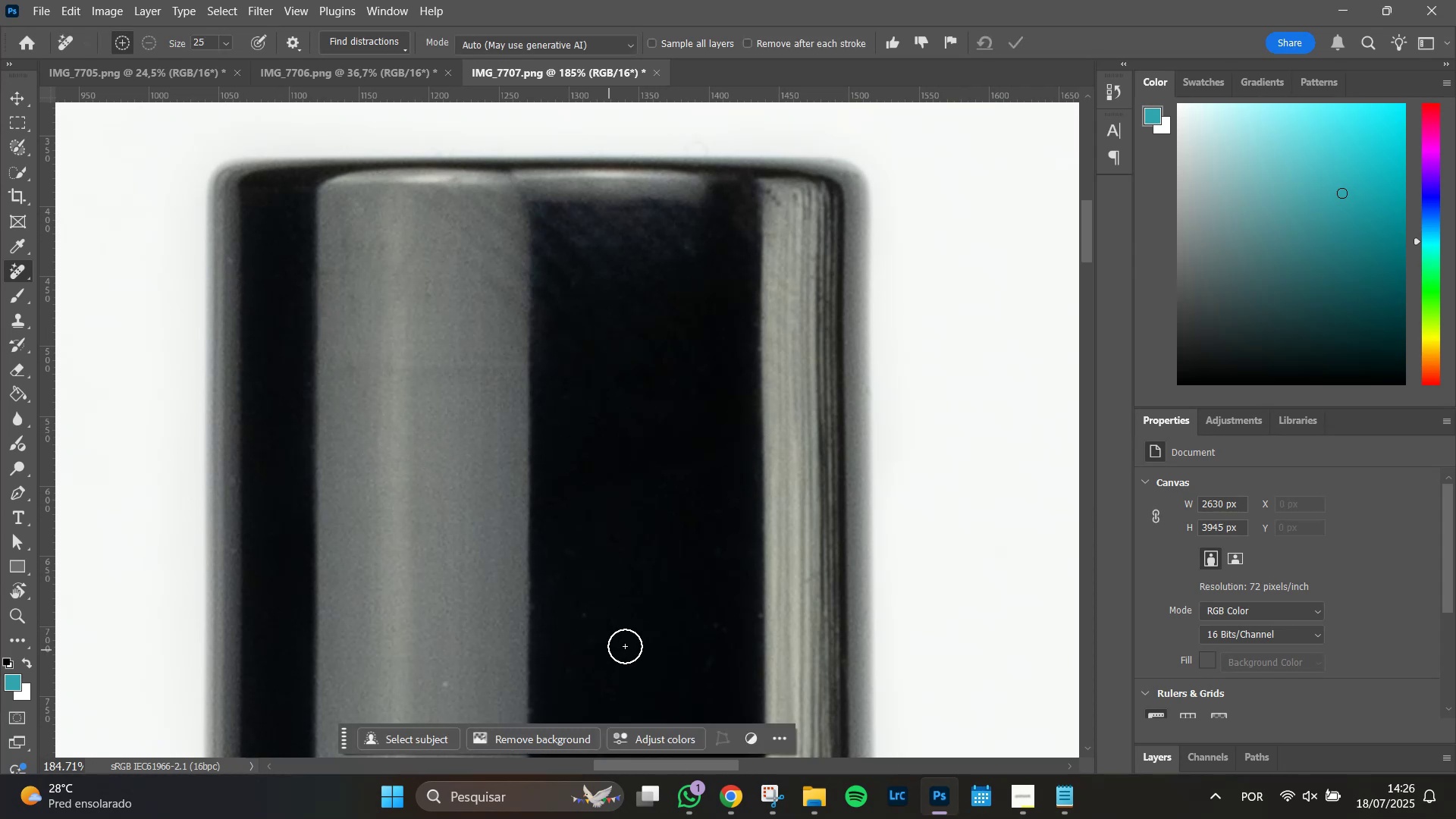 
hold_key(key=Space, duration=1.14)
 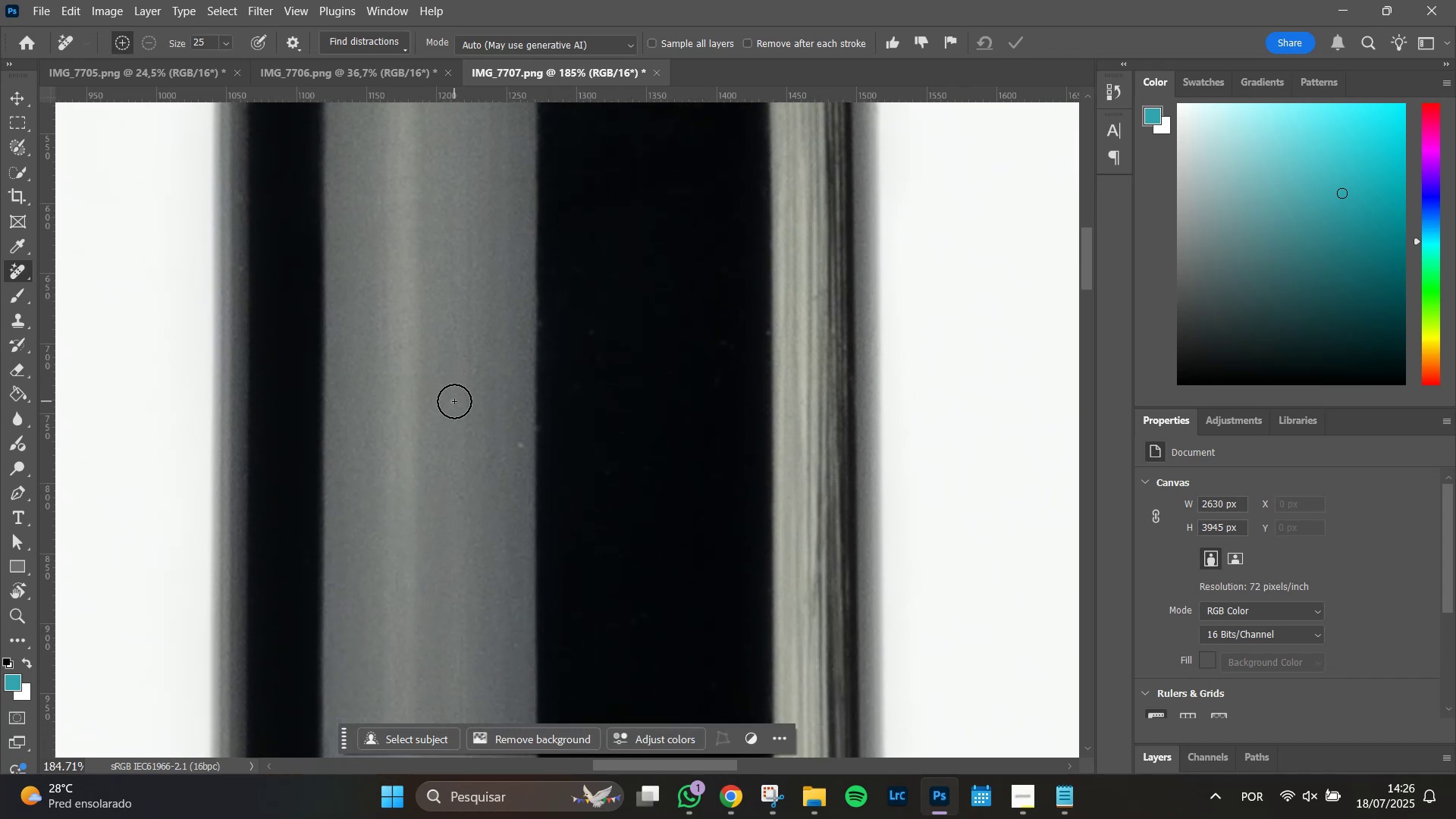 
left_click([454, 401])
 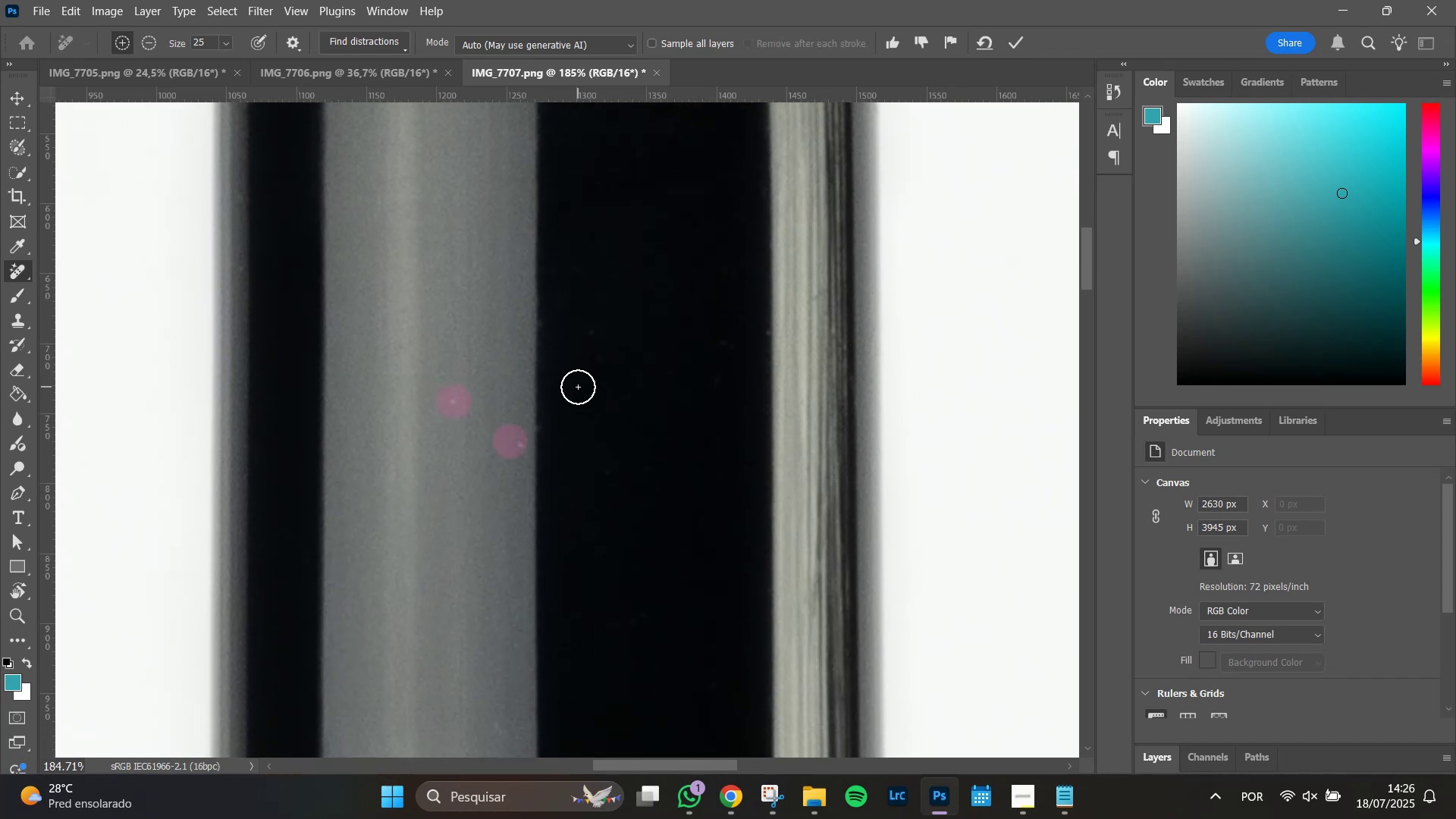 
hold_key(key=AltLeft, duration=0.84)
 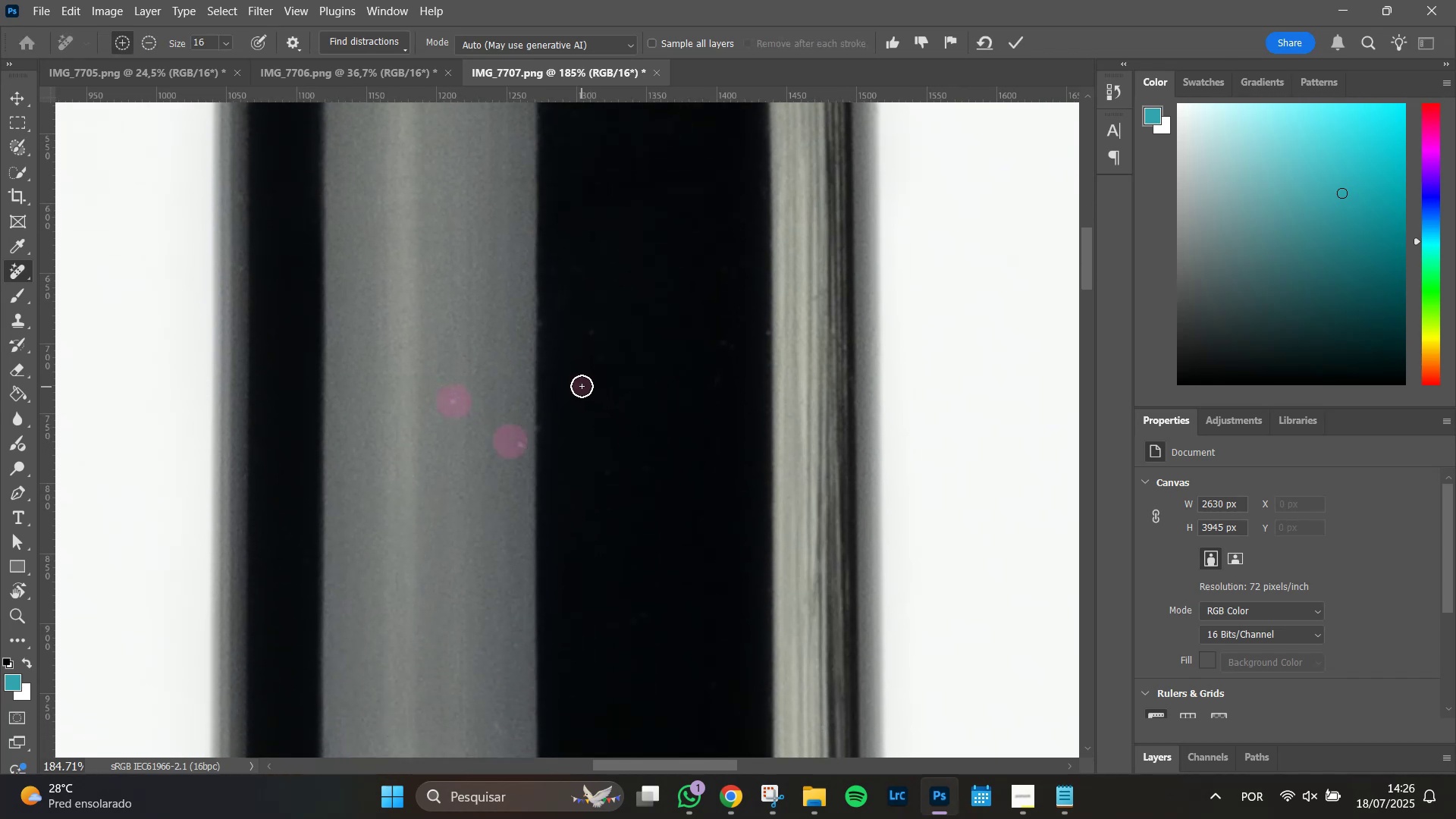 
double_click([595, 360])
 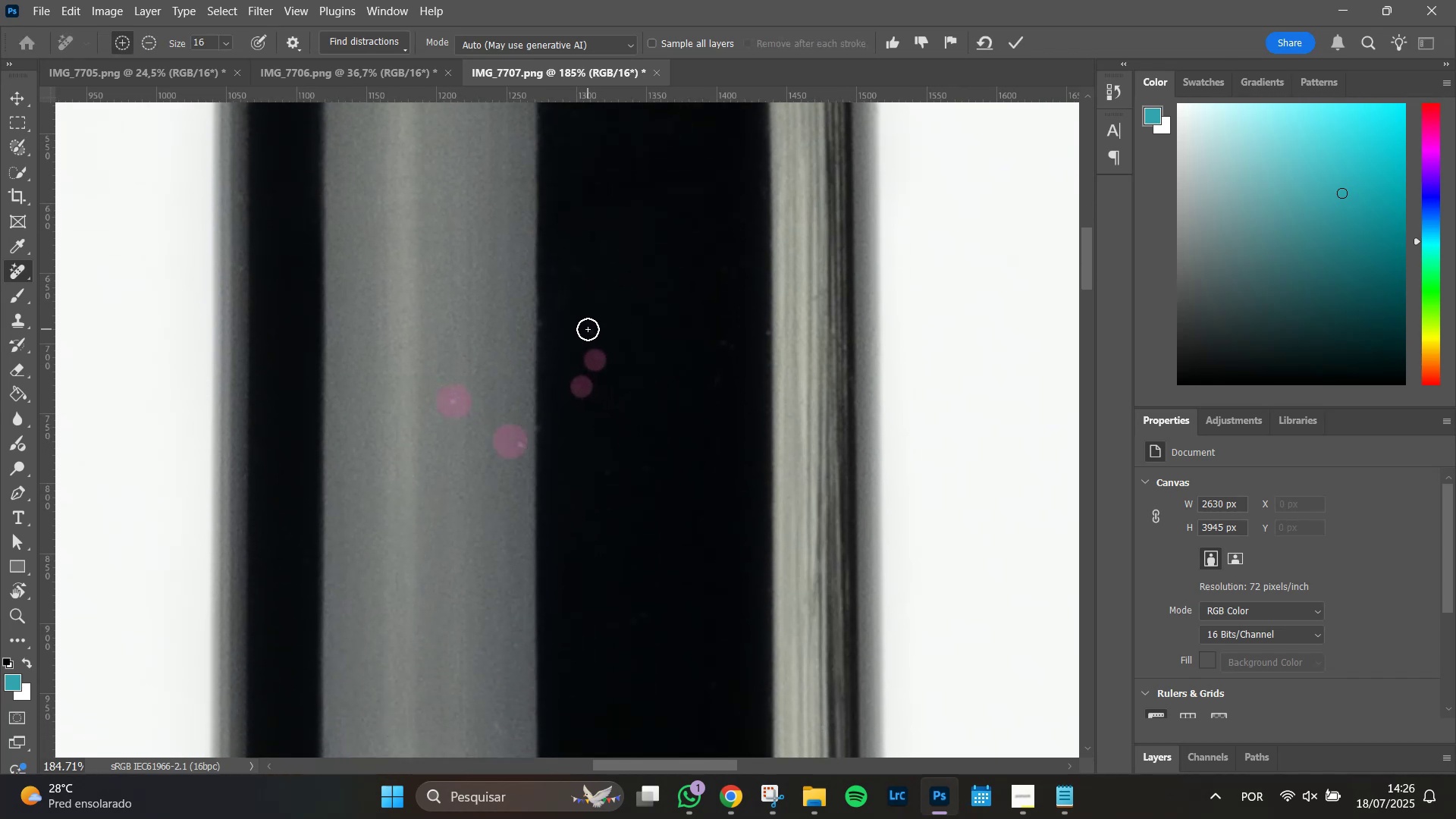 
triple_click([588, 329])
 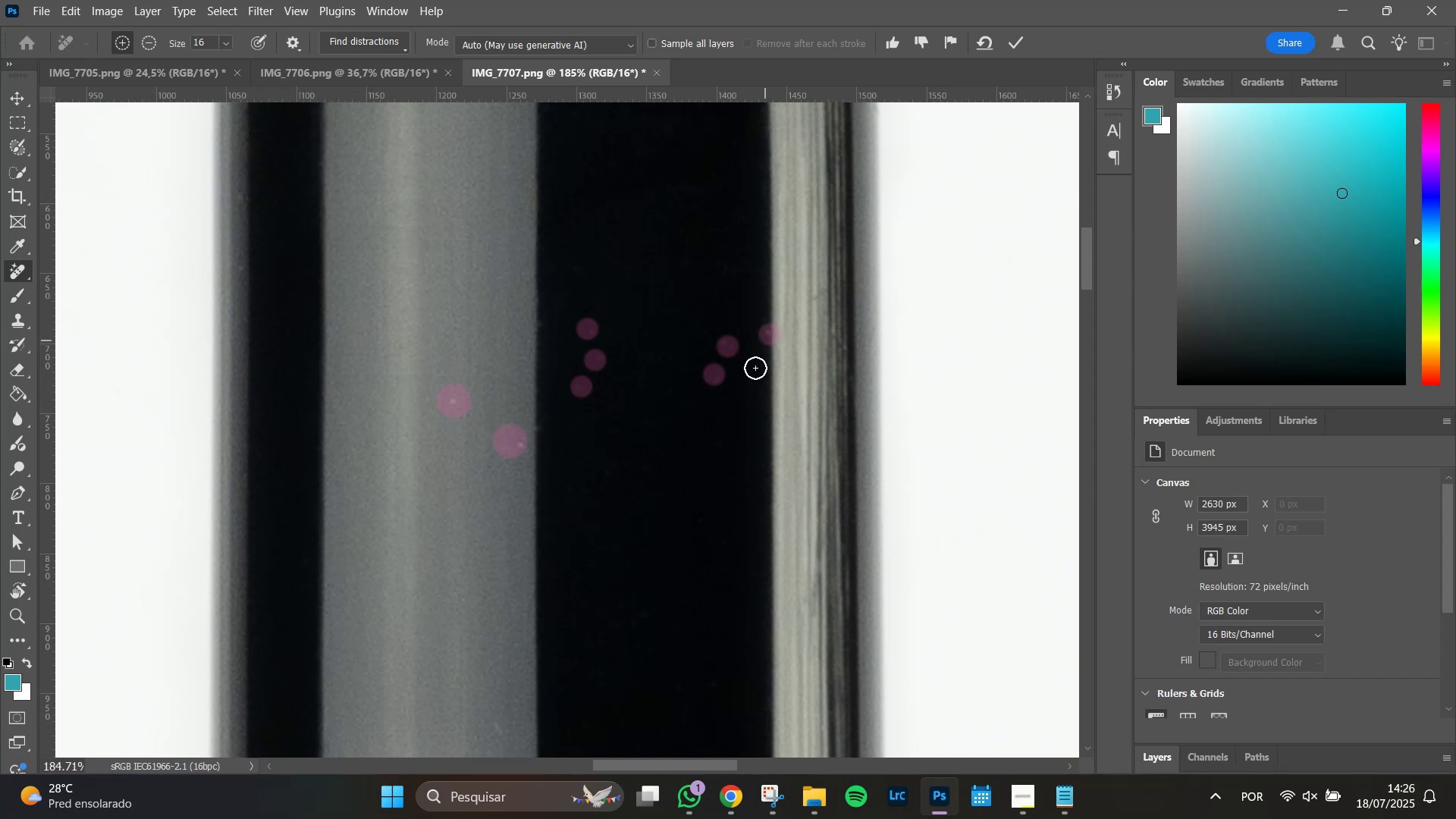 
left_click([576, 268])
 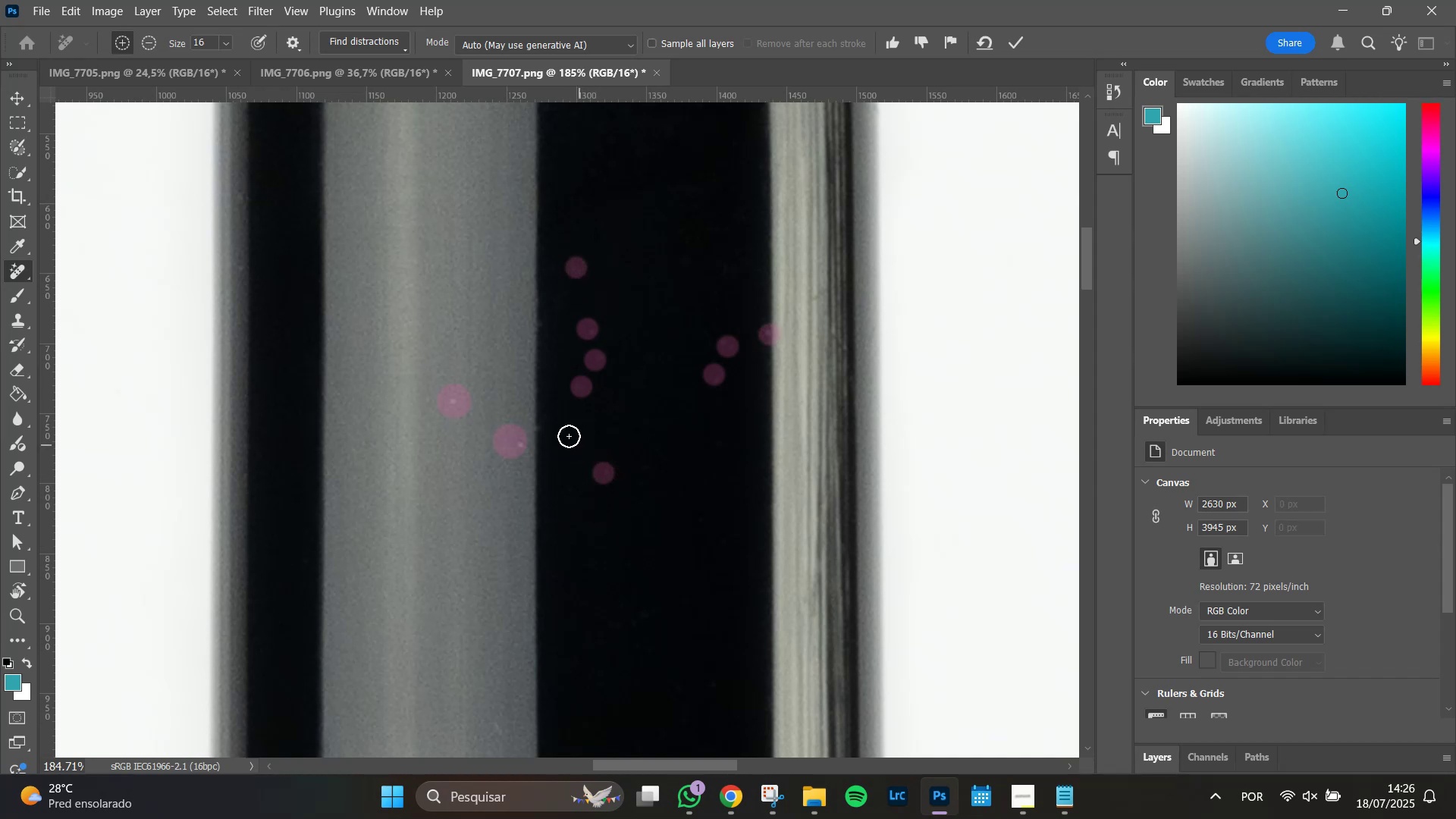 
left_click([539, 431])
 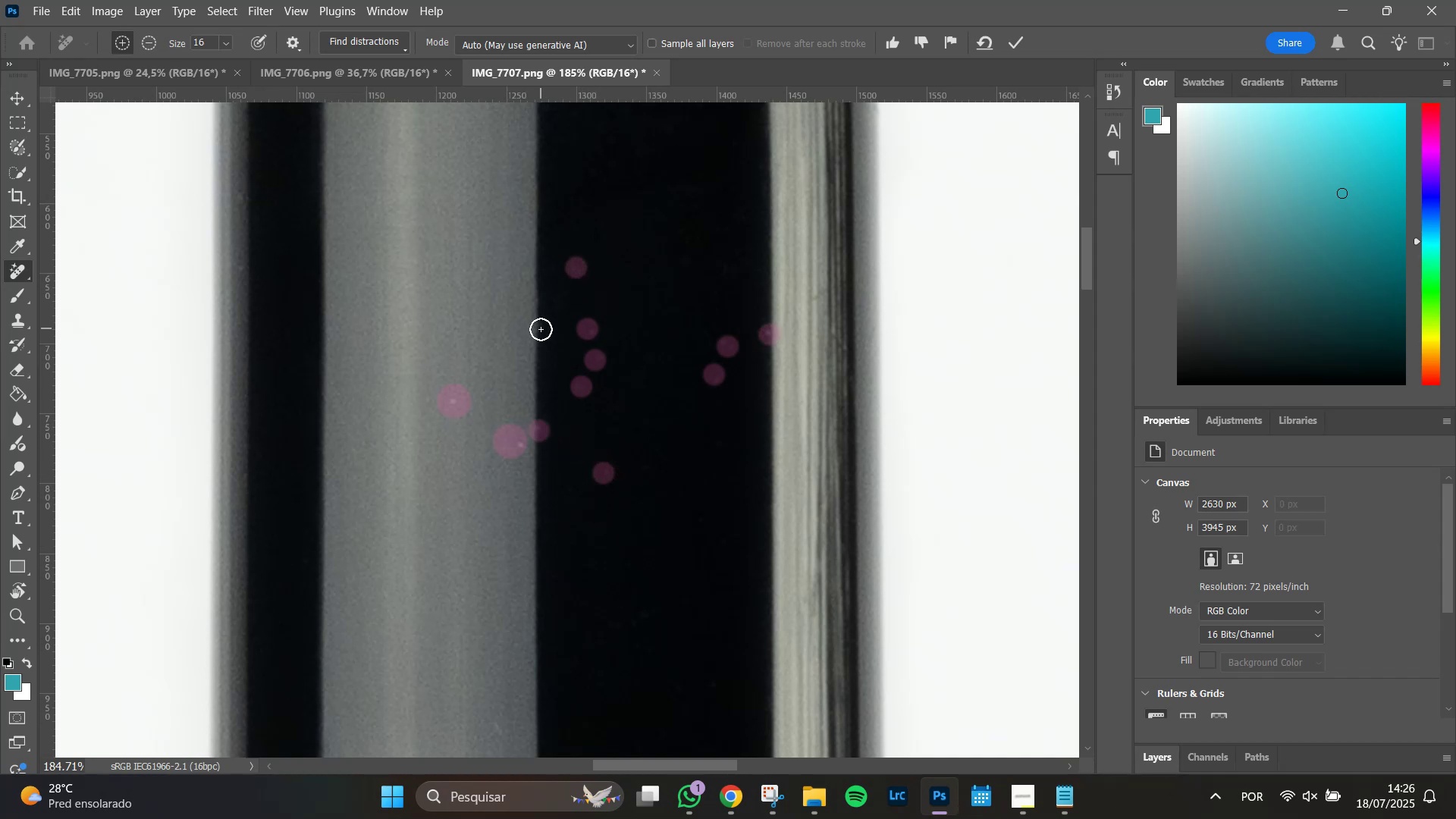 
left_click([541, 329])
 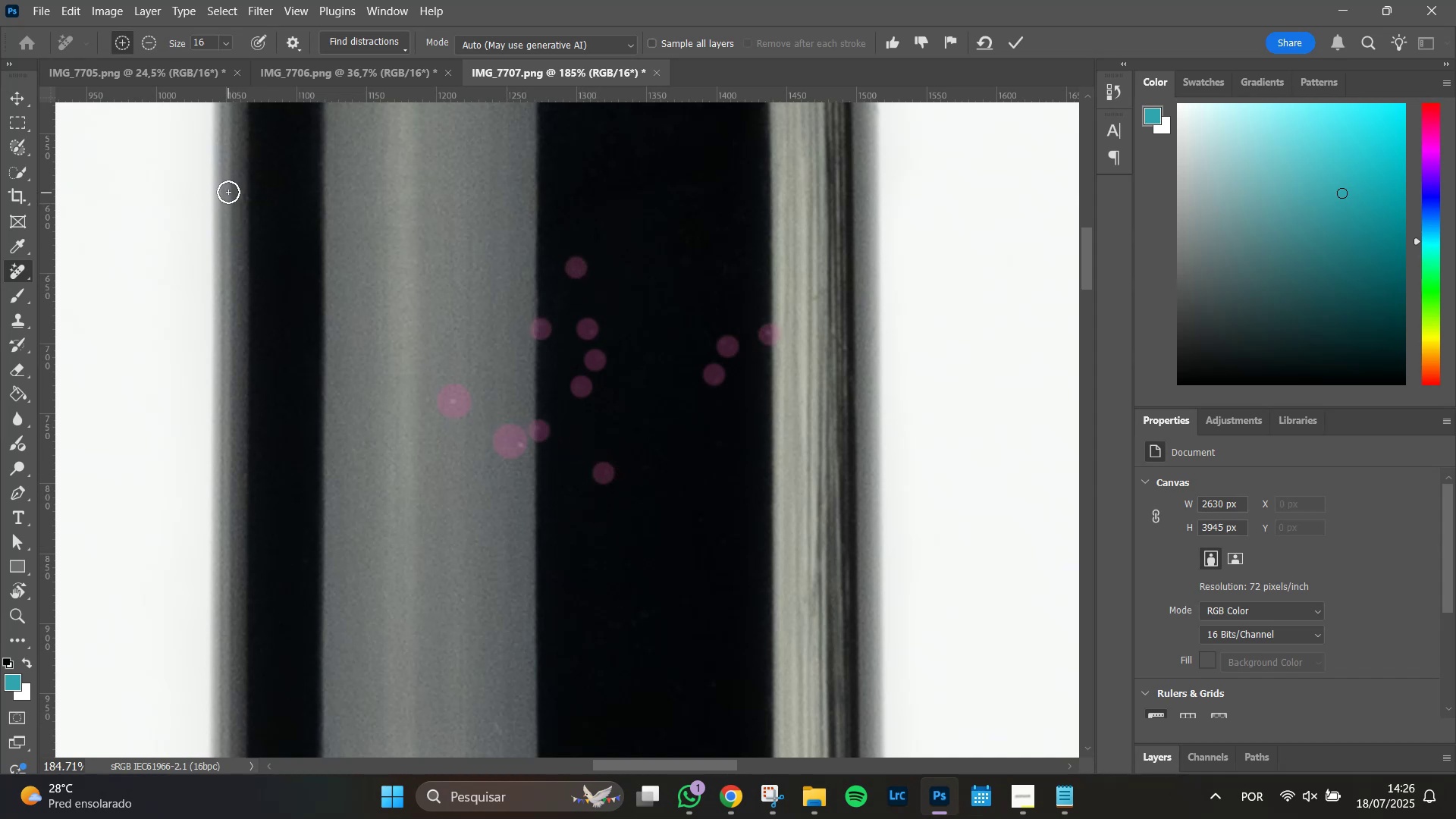 
left_click([236, 192])
 